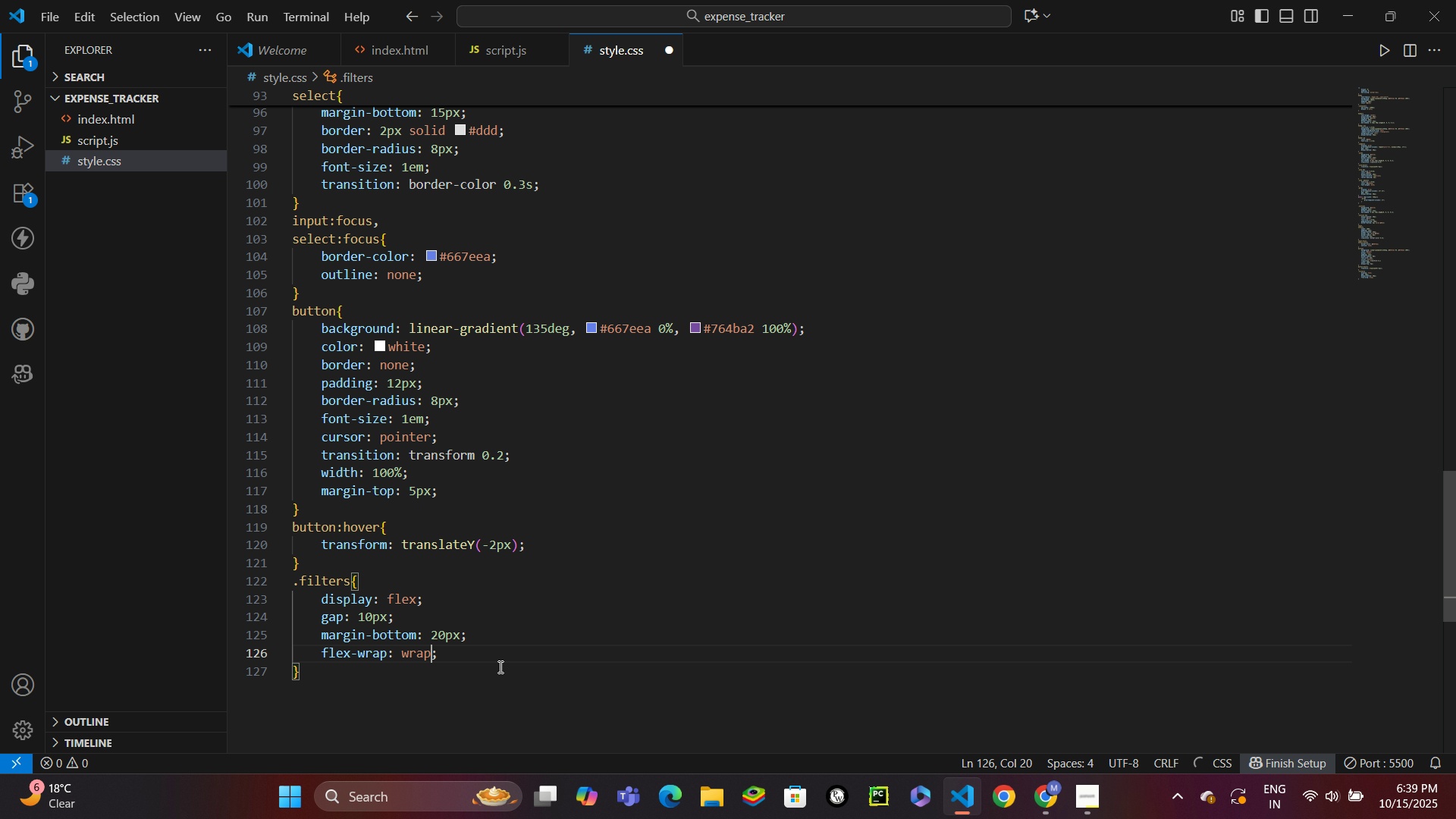 
key(Control+S)
 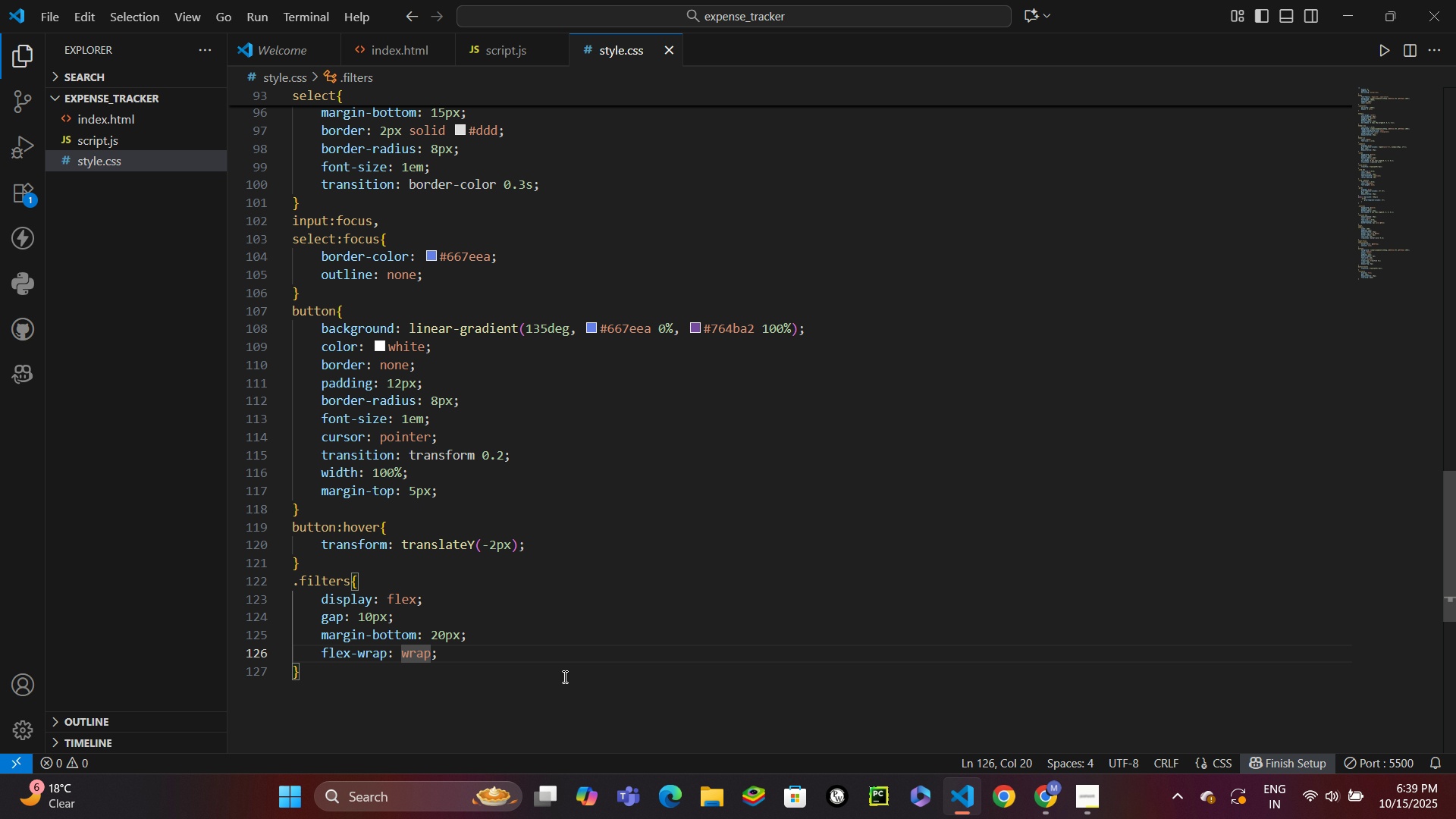 
wait(5.2)
 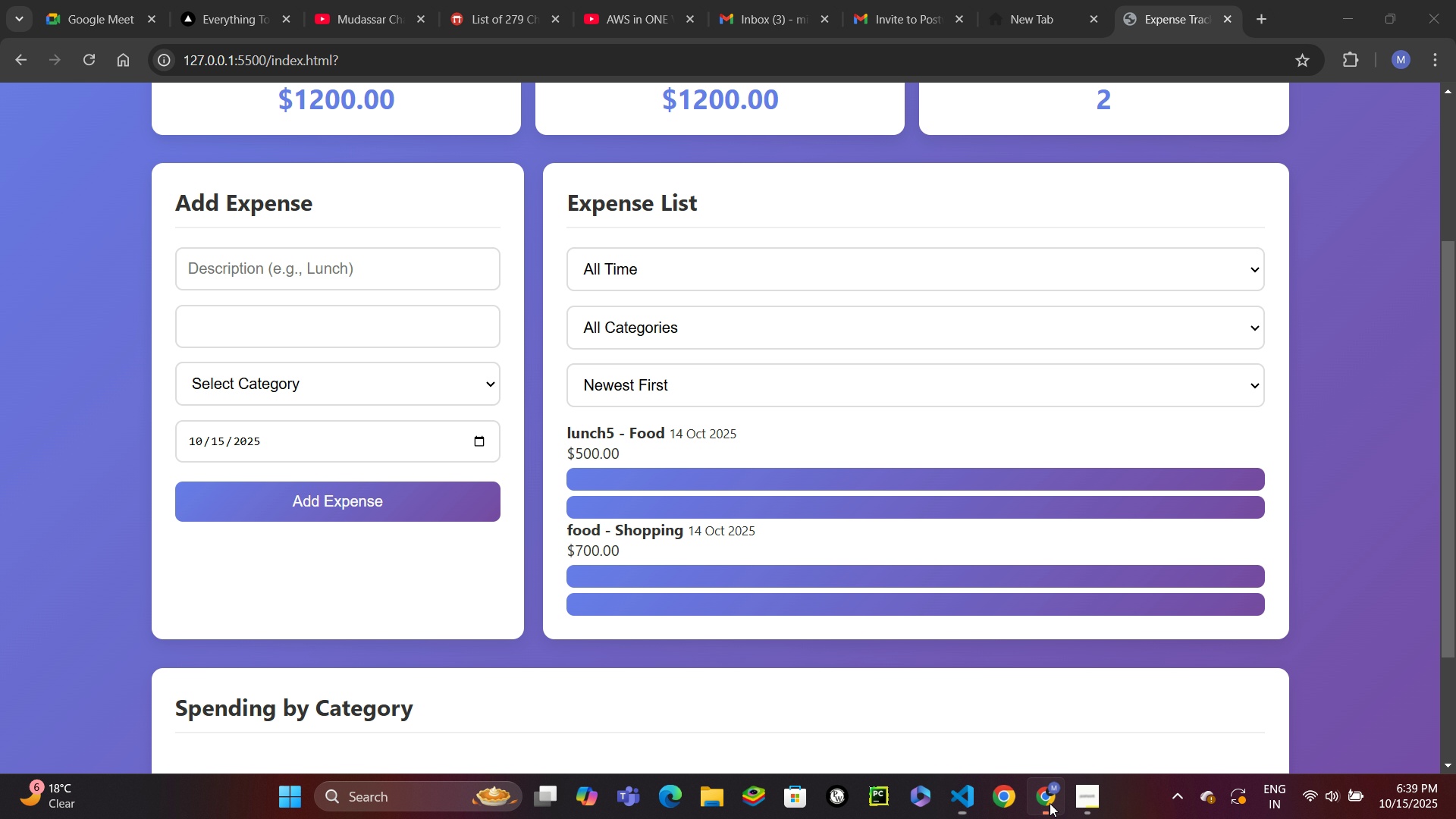 
key(Enter)
 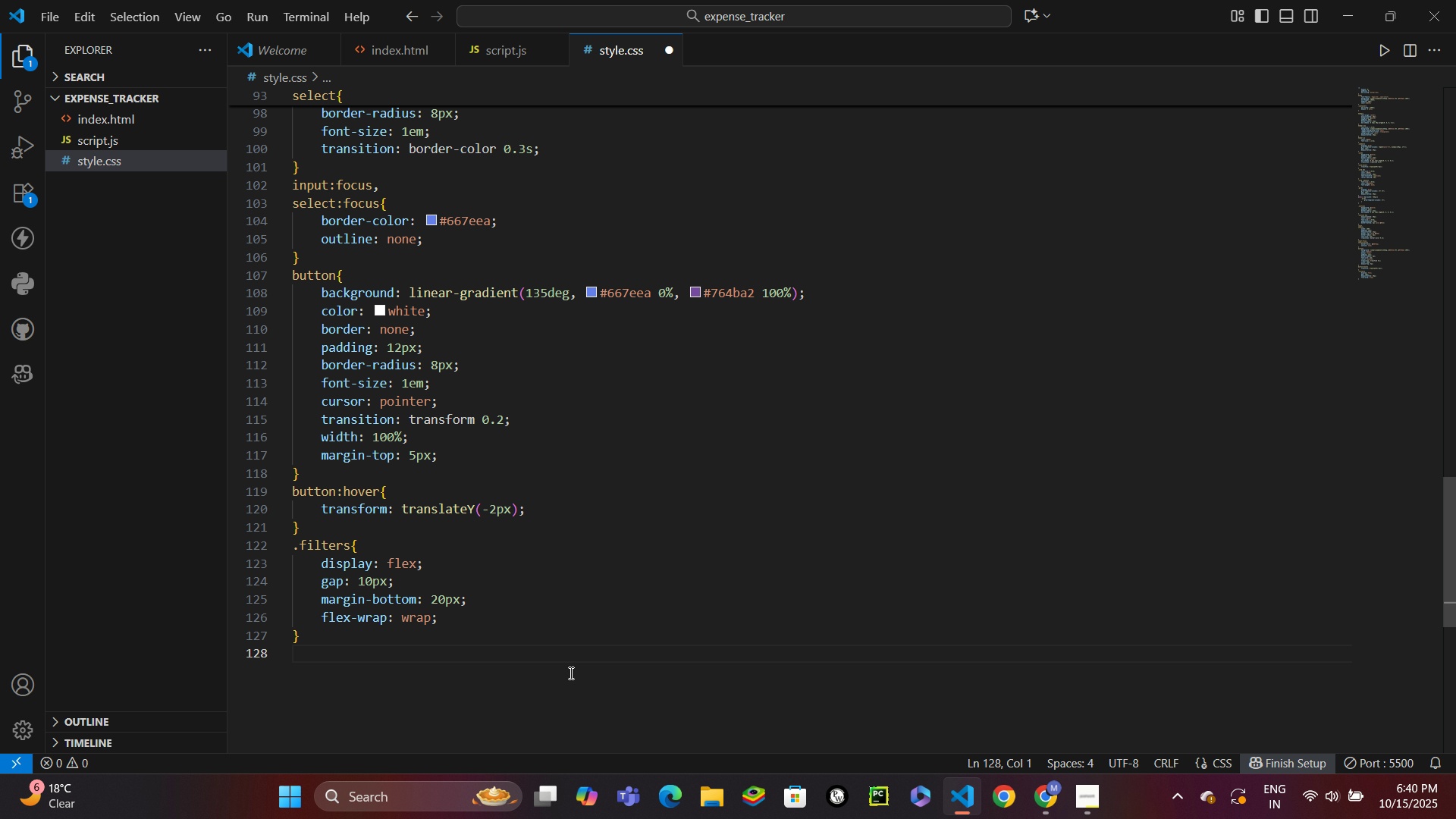 
type(.filters select{)
 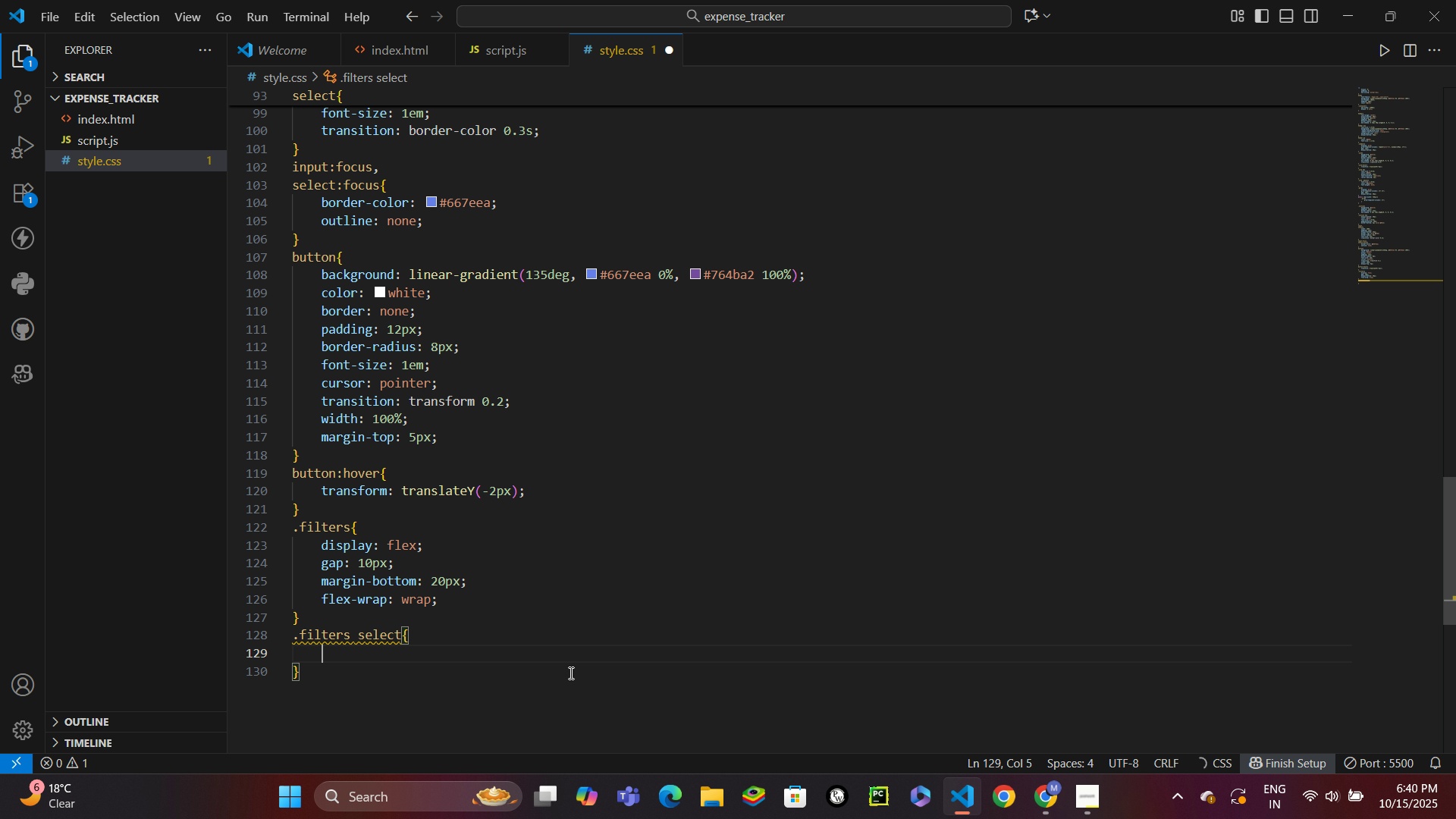 
 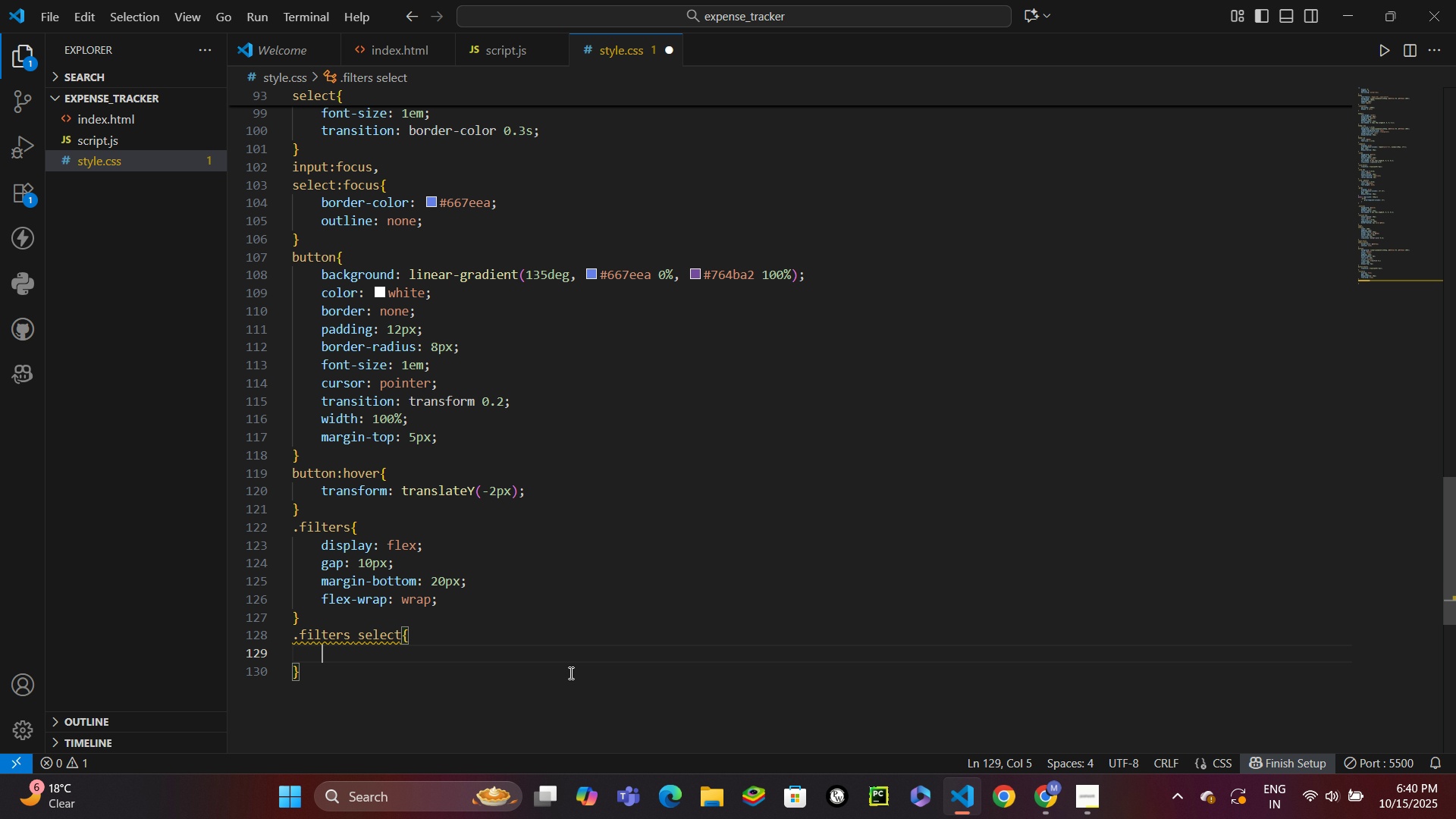 
key(Enter)
 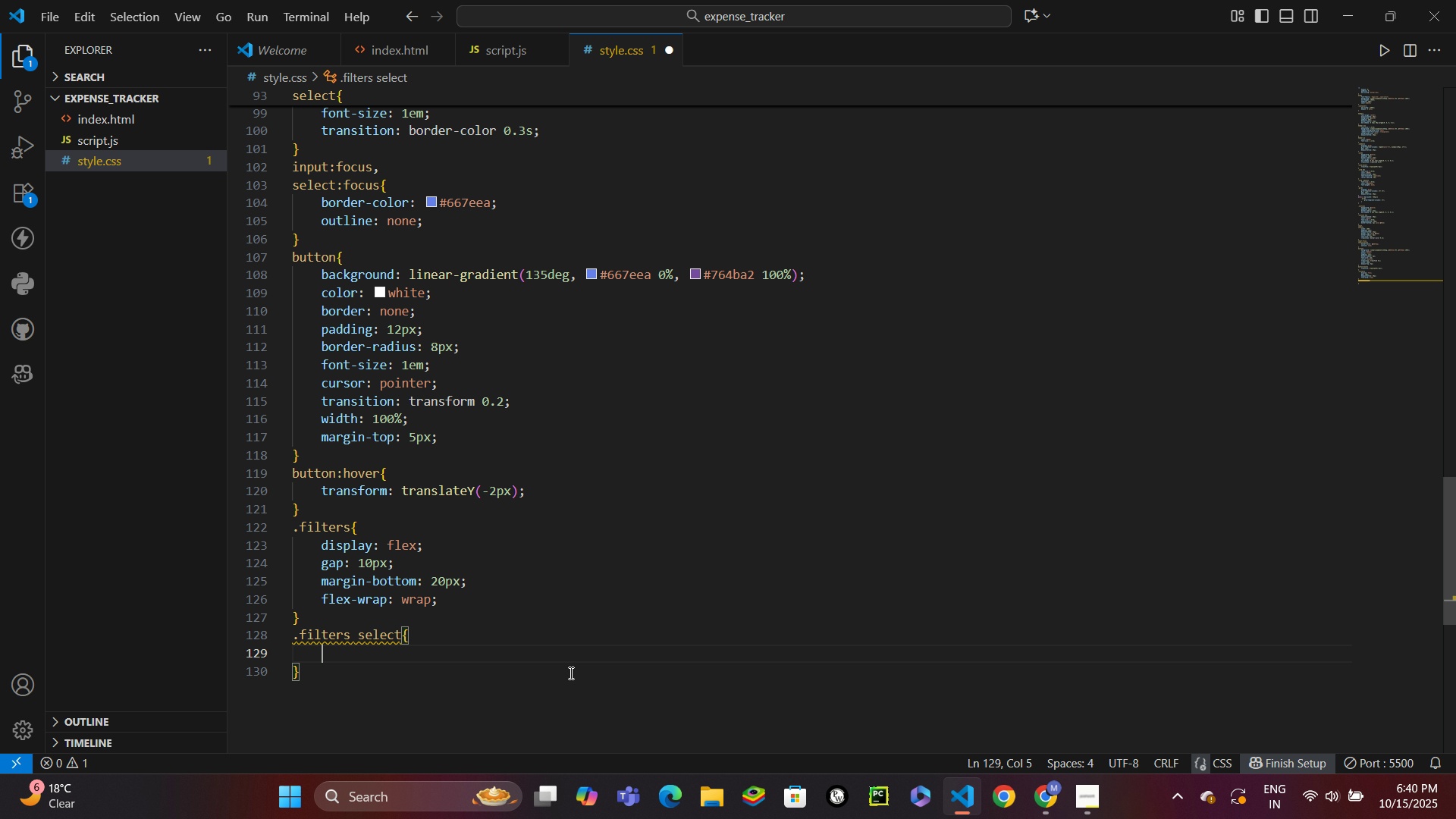 
type(flex)
 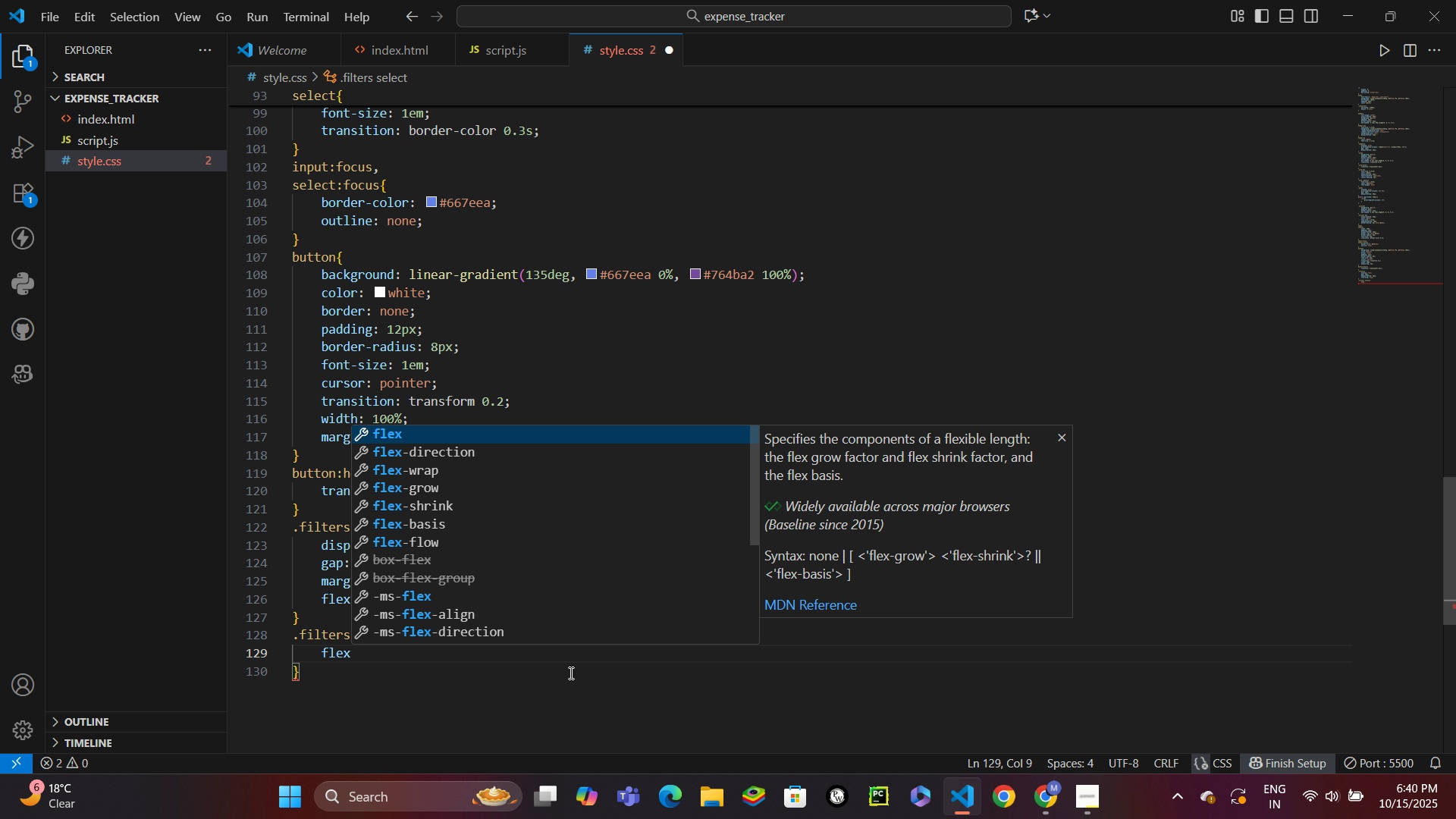 
key(Enter)
 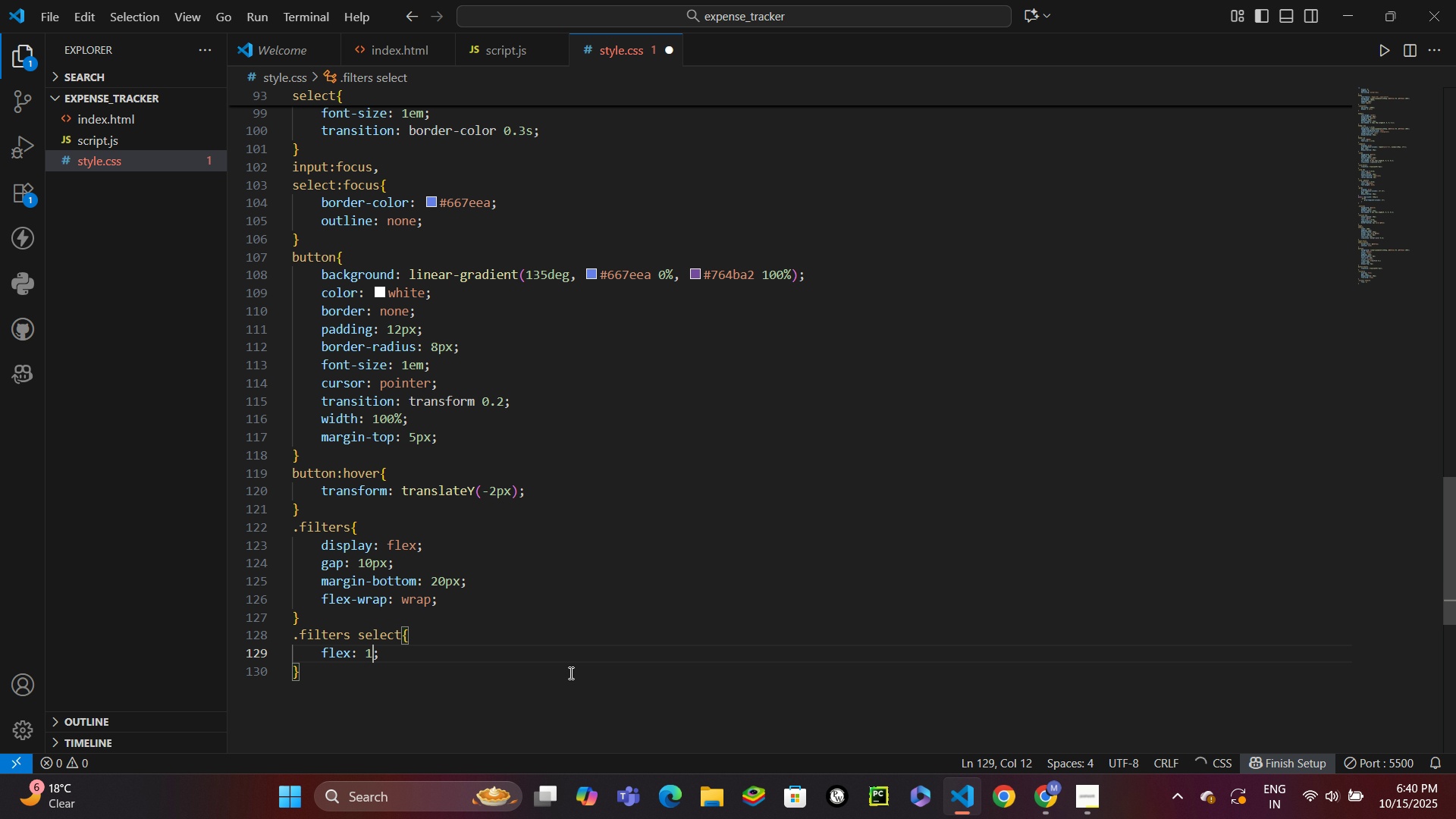 
key(1)
 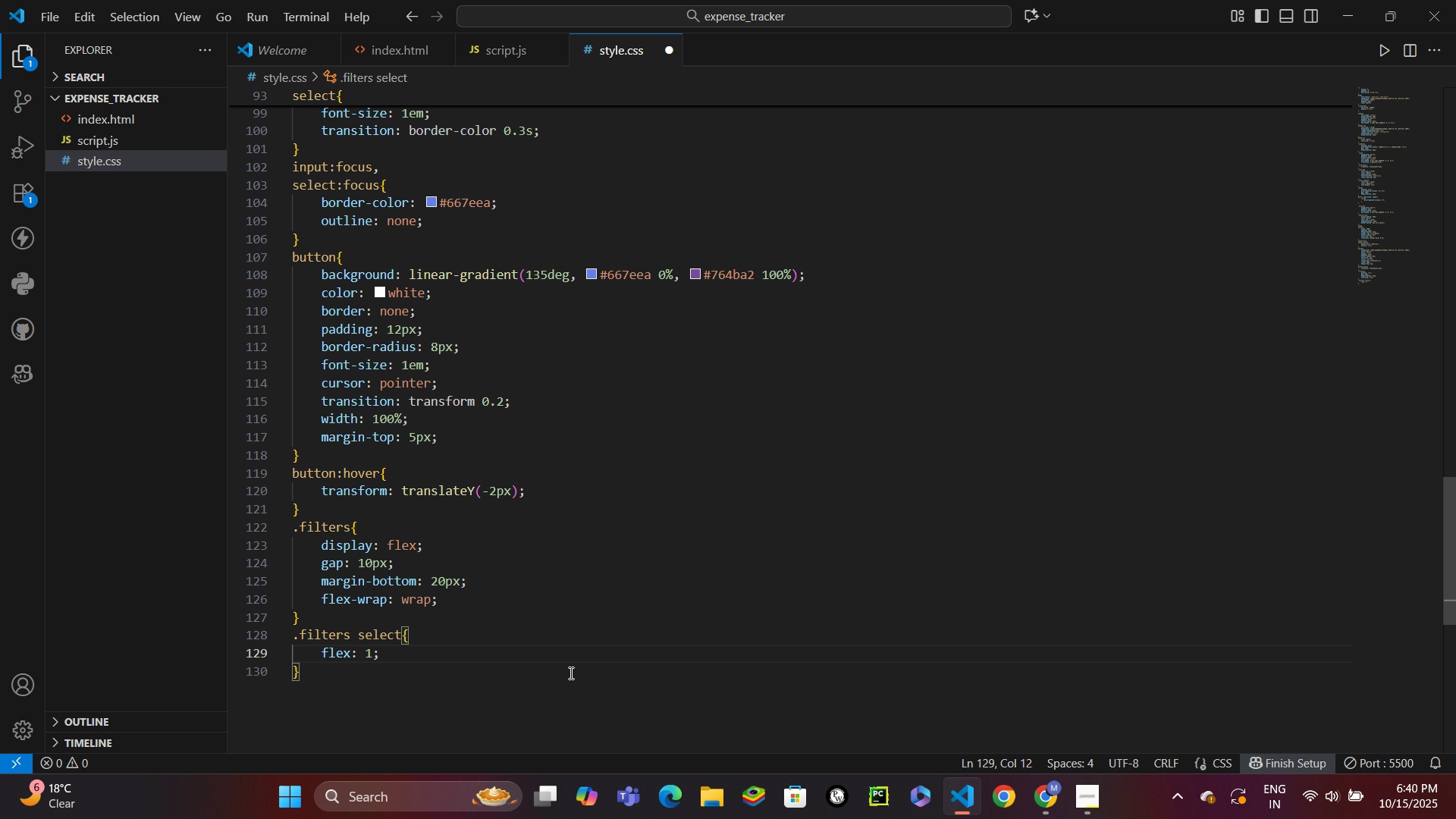 
key(Control+Enter)
 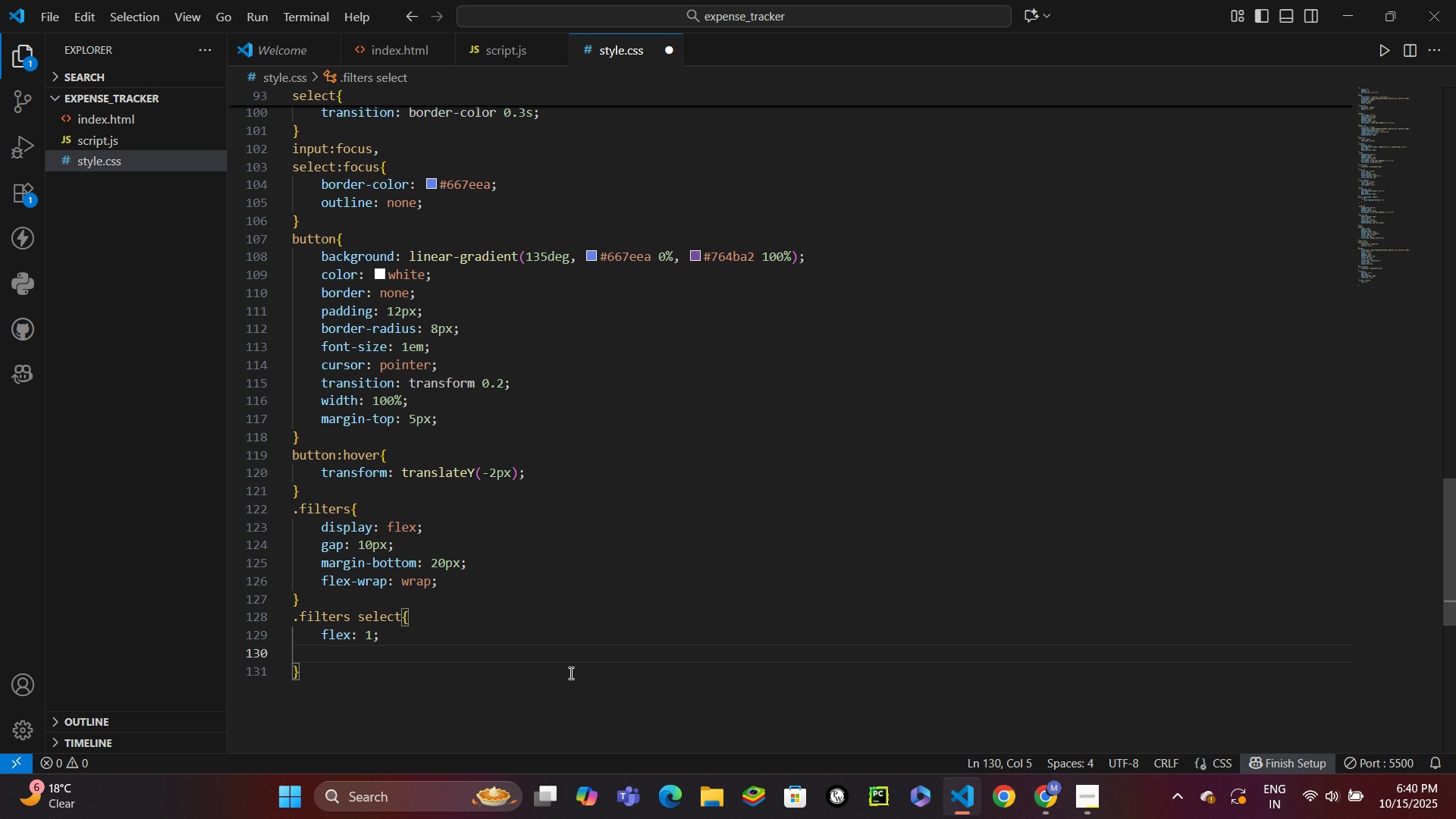 
type(mindwi)
 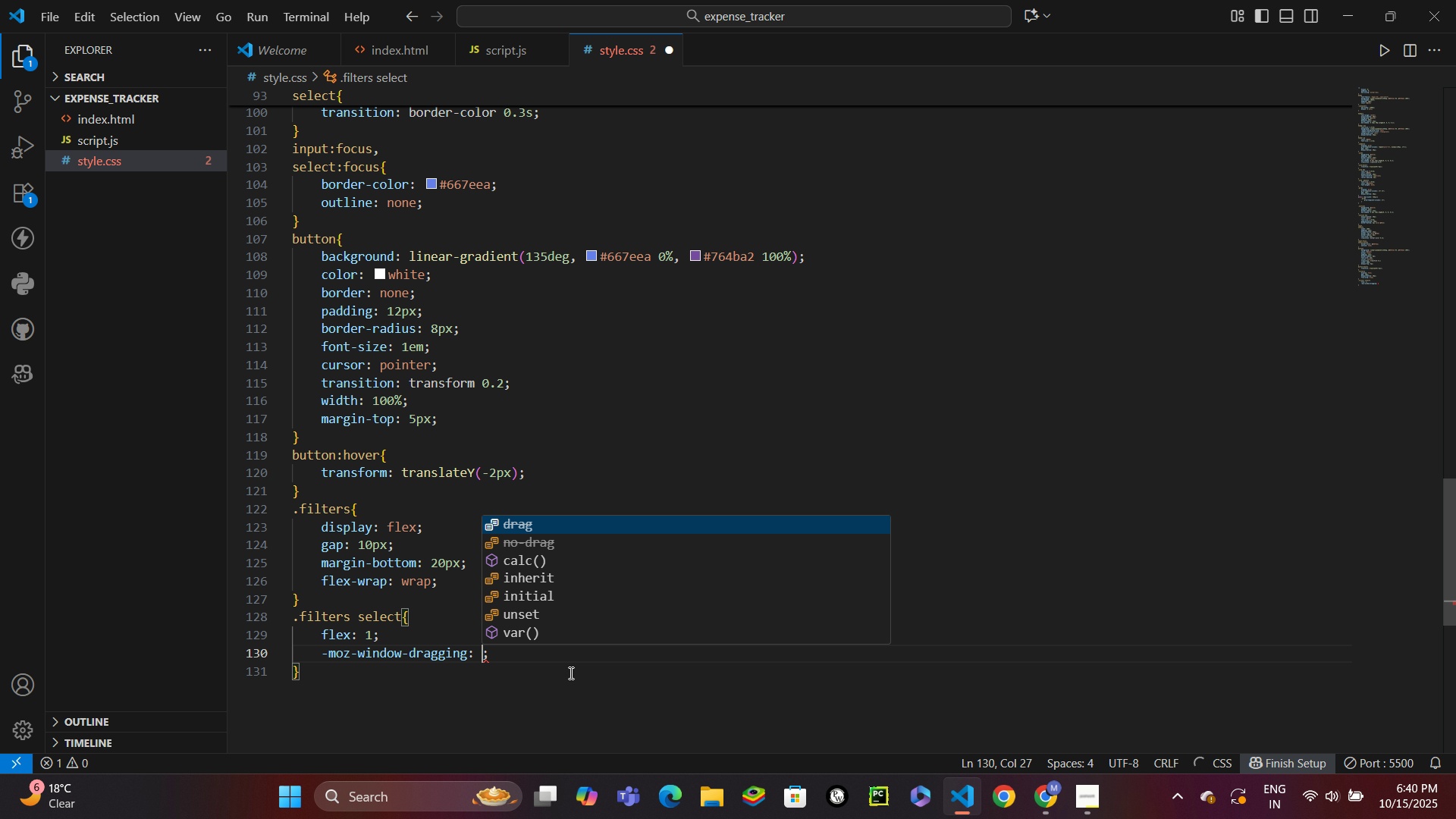 
key(Enter)
 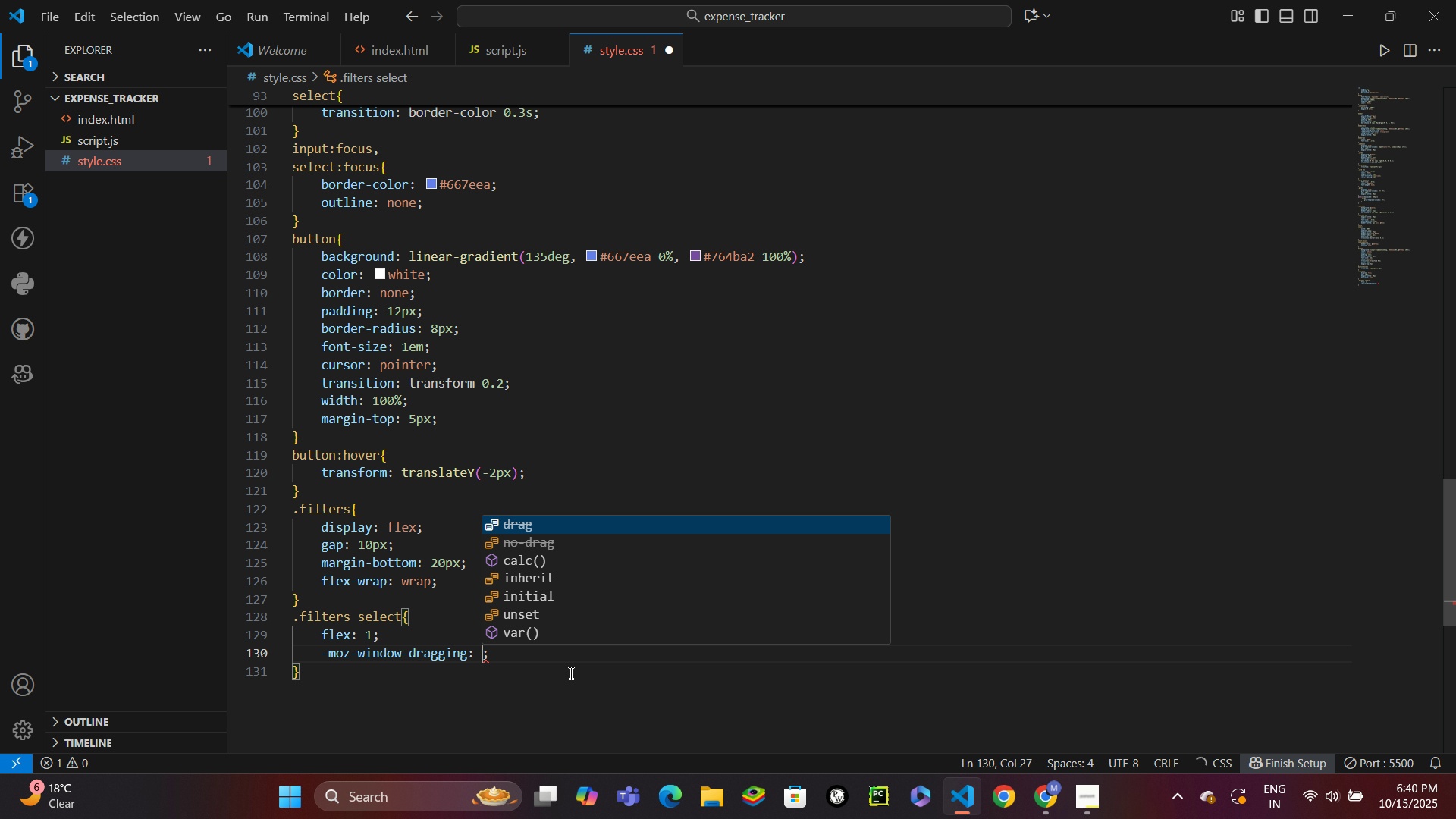 
key(1)
 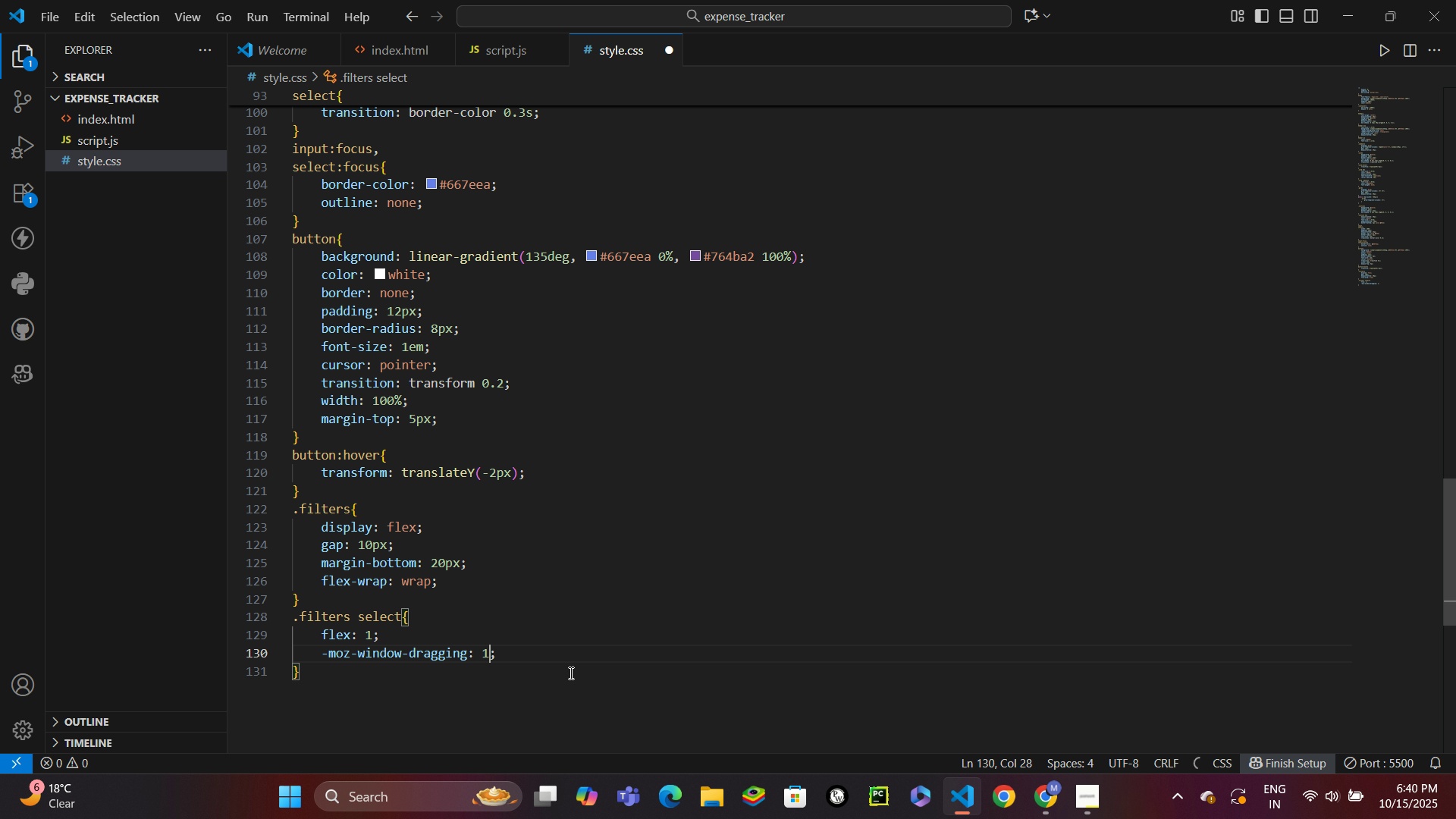 
key(Control+Z)
 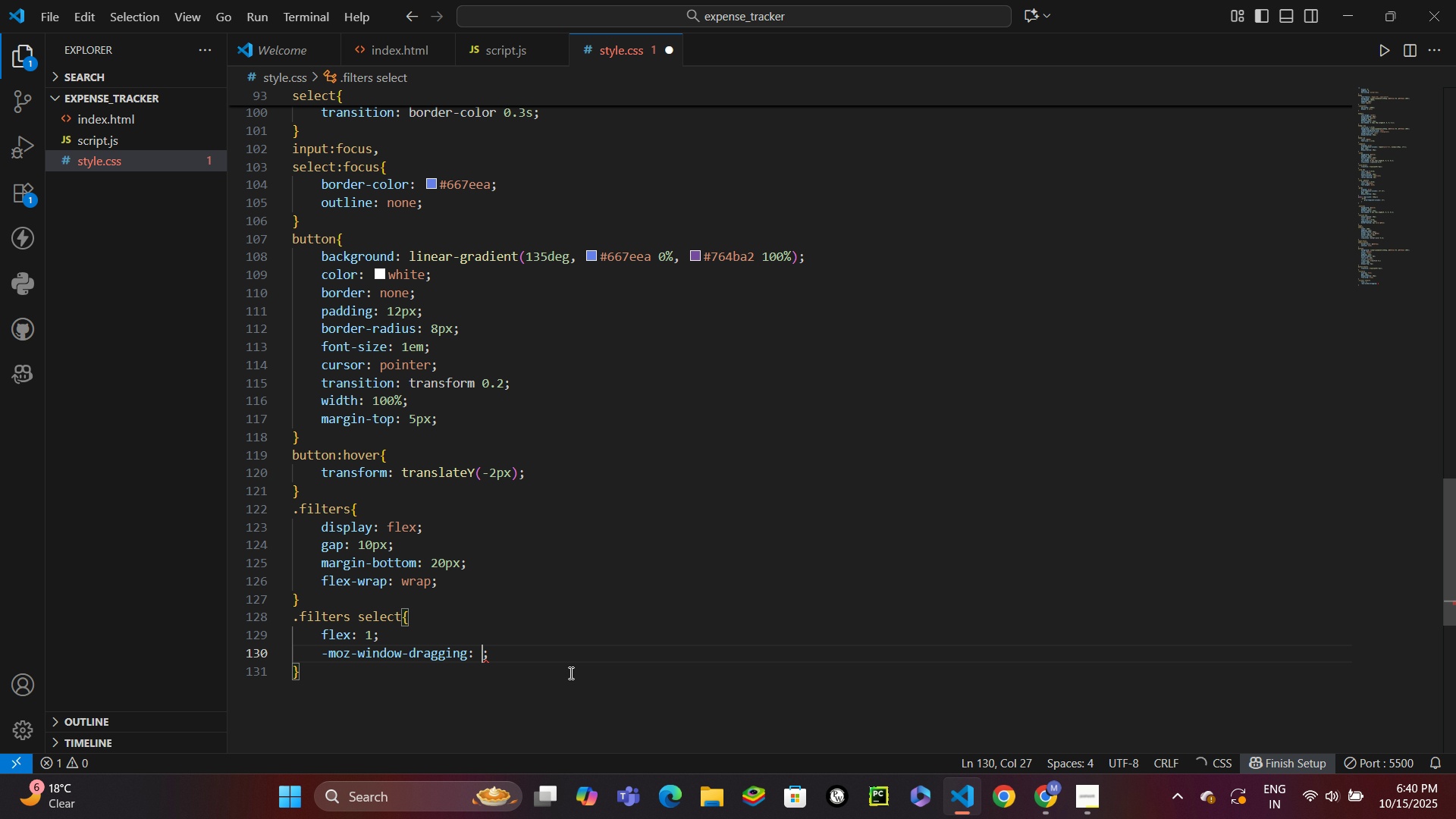 
key(Control+Z)
 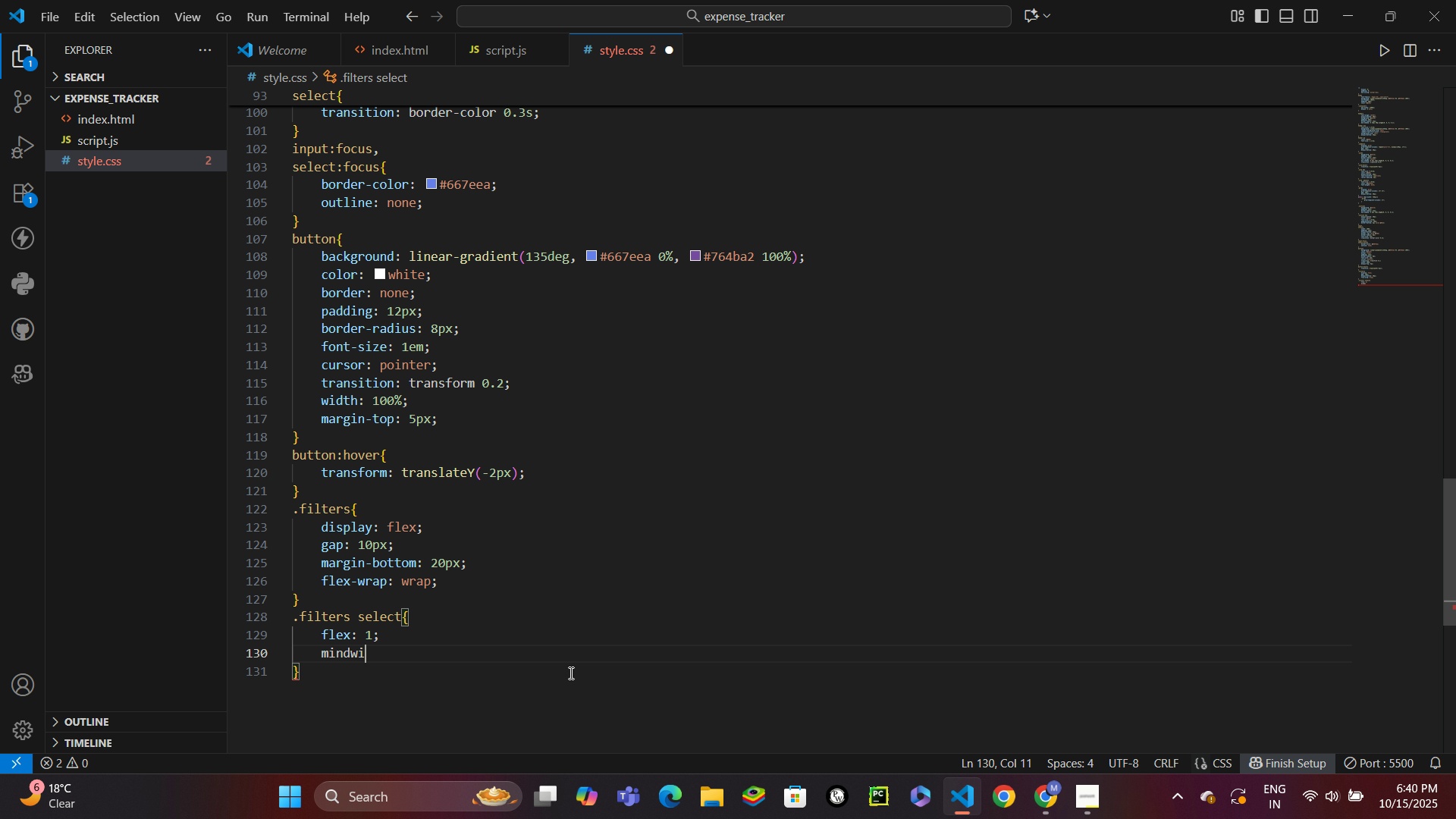 
key(Backspace)
key(Backspace)
key(Backspace)
type(wi)
 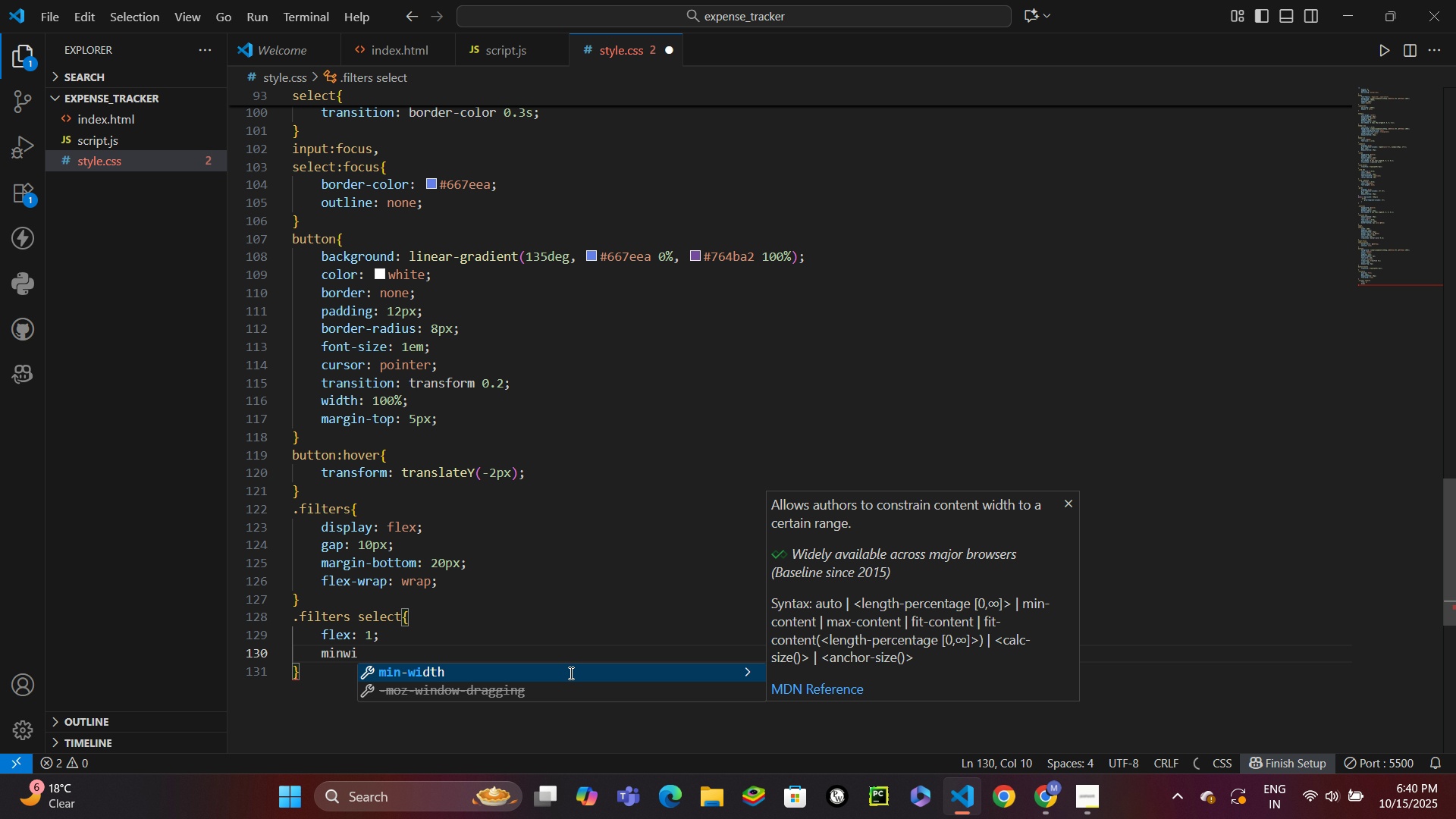 
key(Enter)
 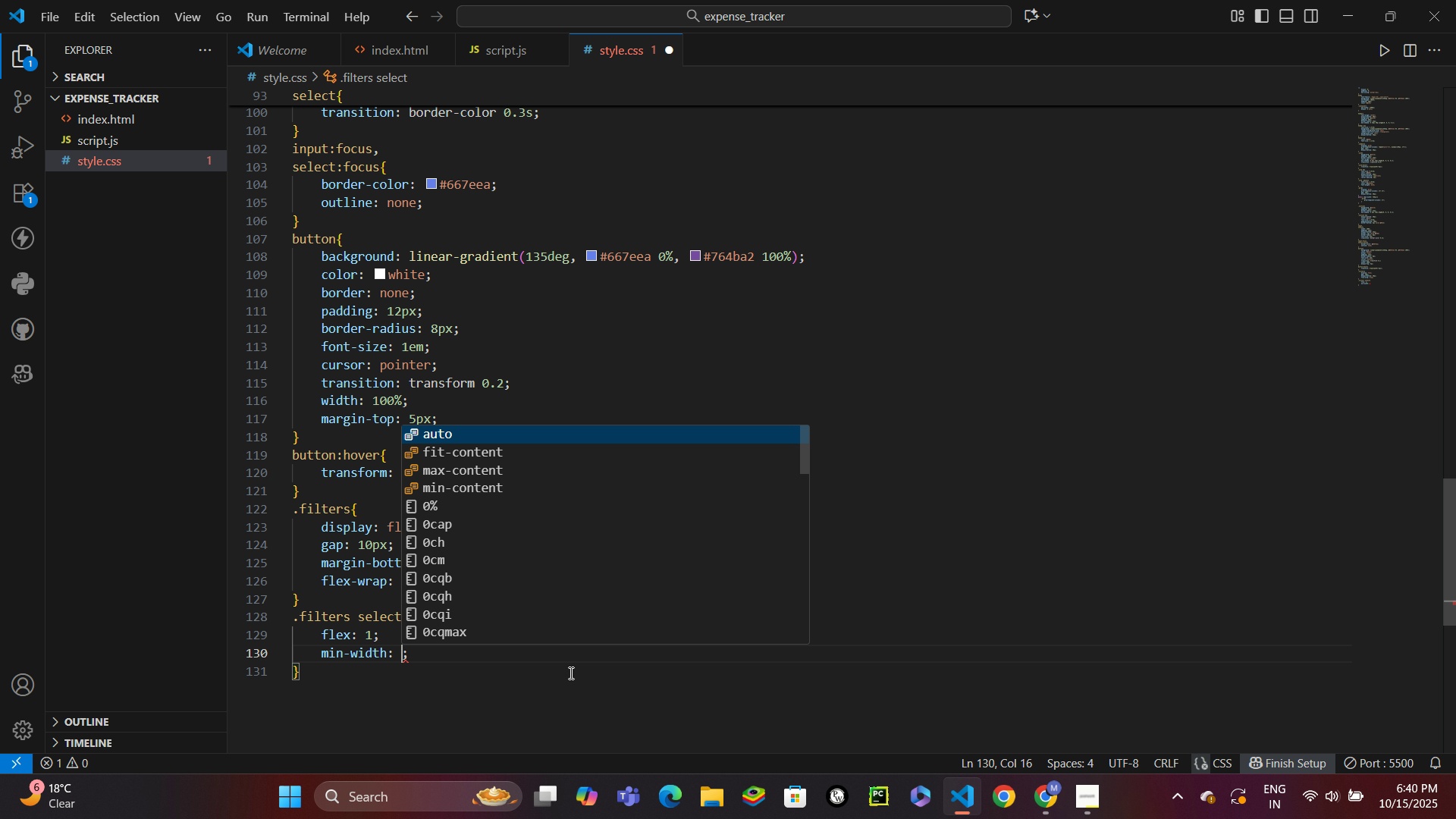 
type(120px)
 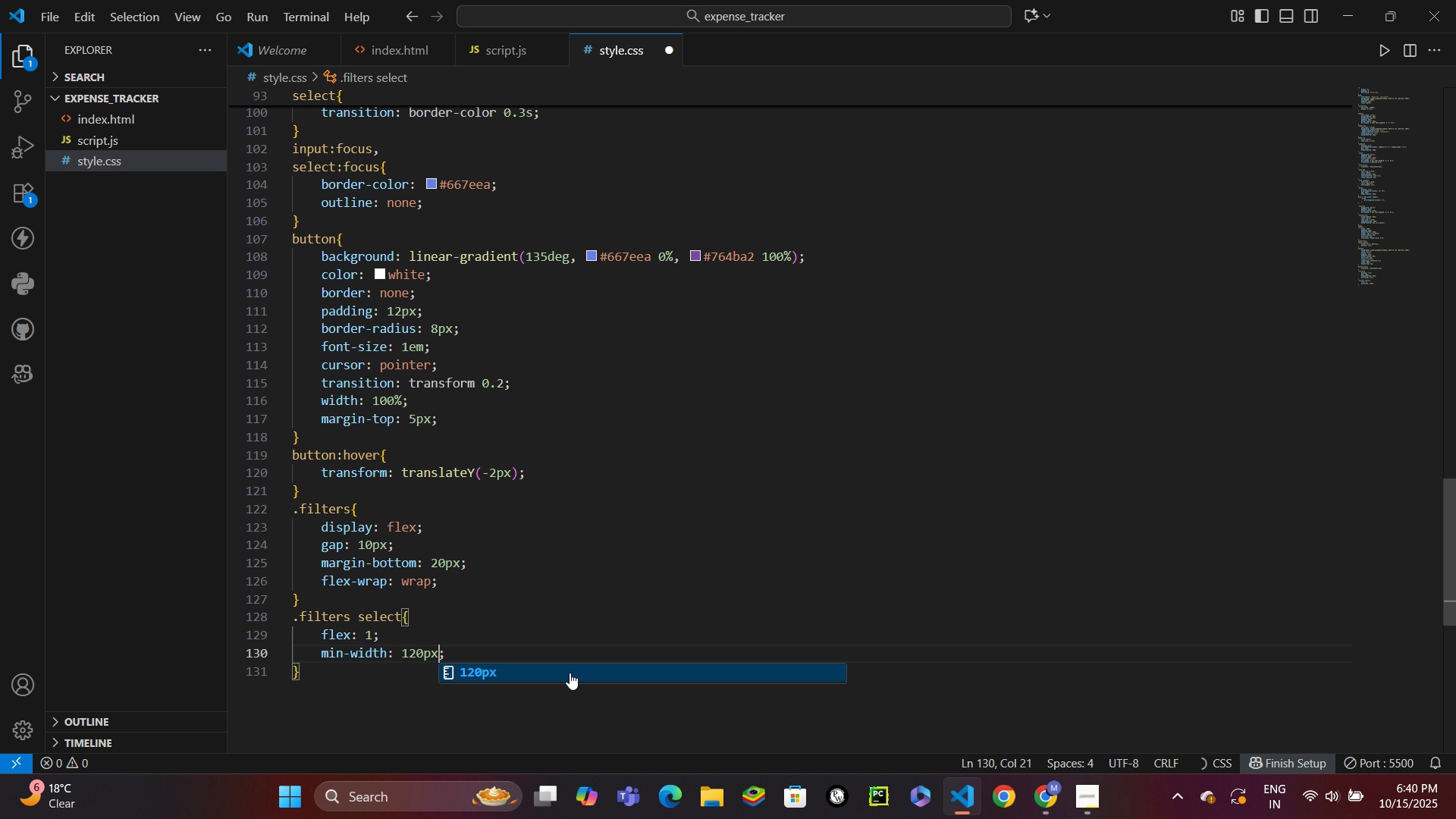 
key(Control+S)
 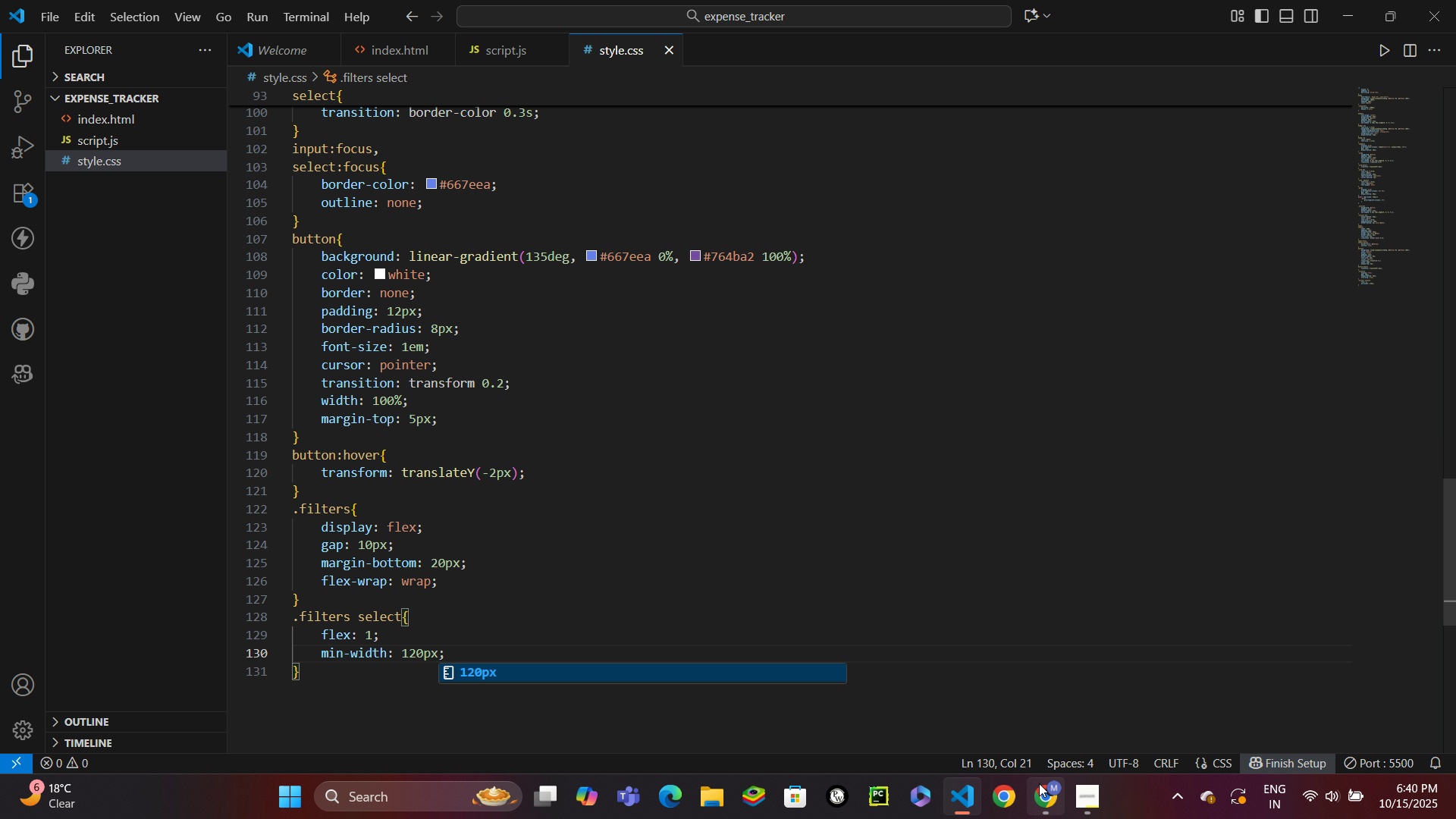 
left_click([1039, 783])
 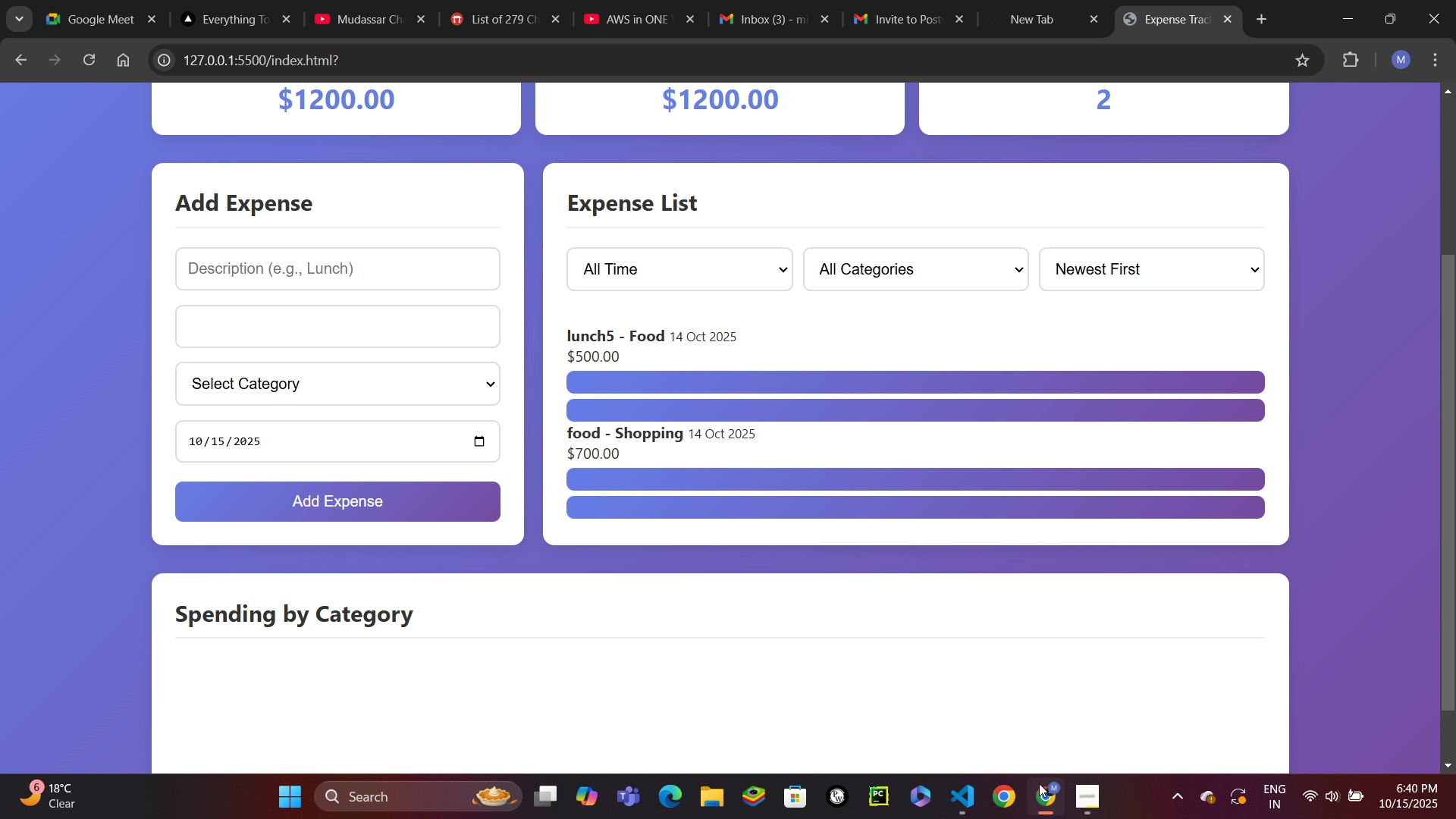 
left_click([1039, 783])
 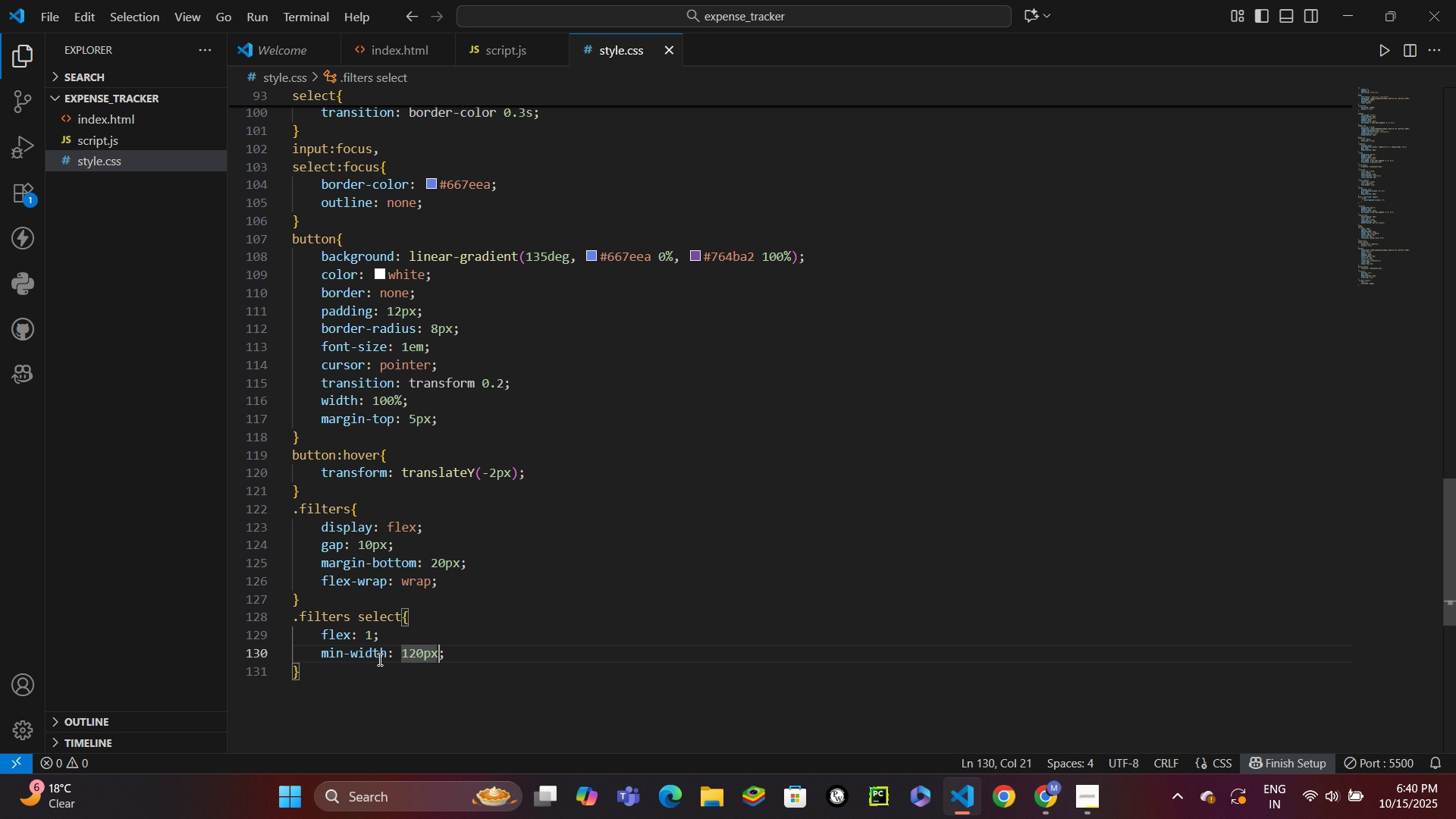 
left_click([378, 659])
 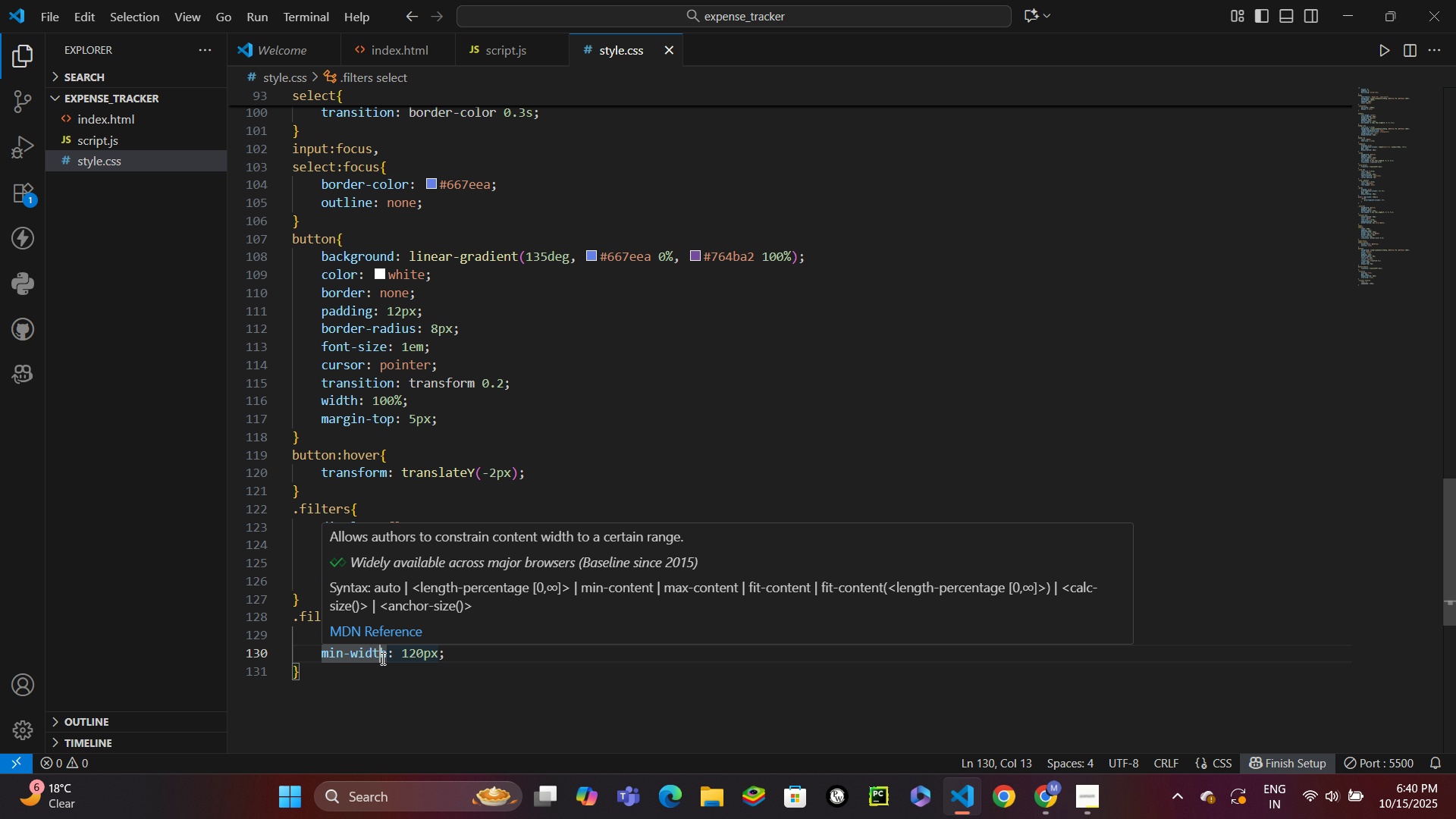 
key(ArrowDown)
 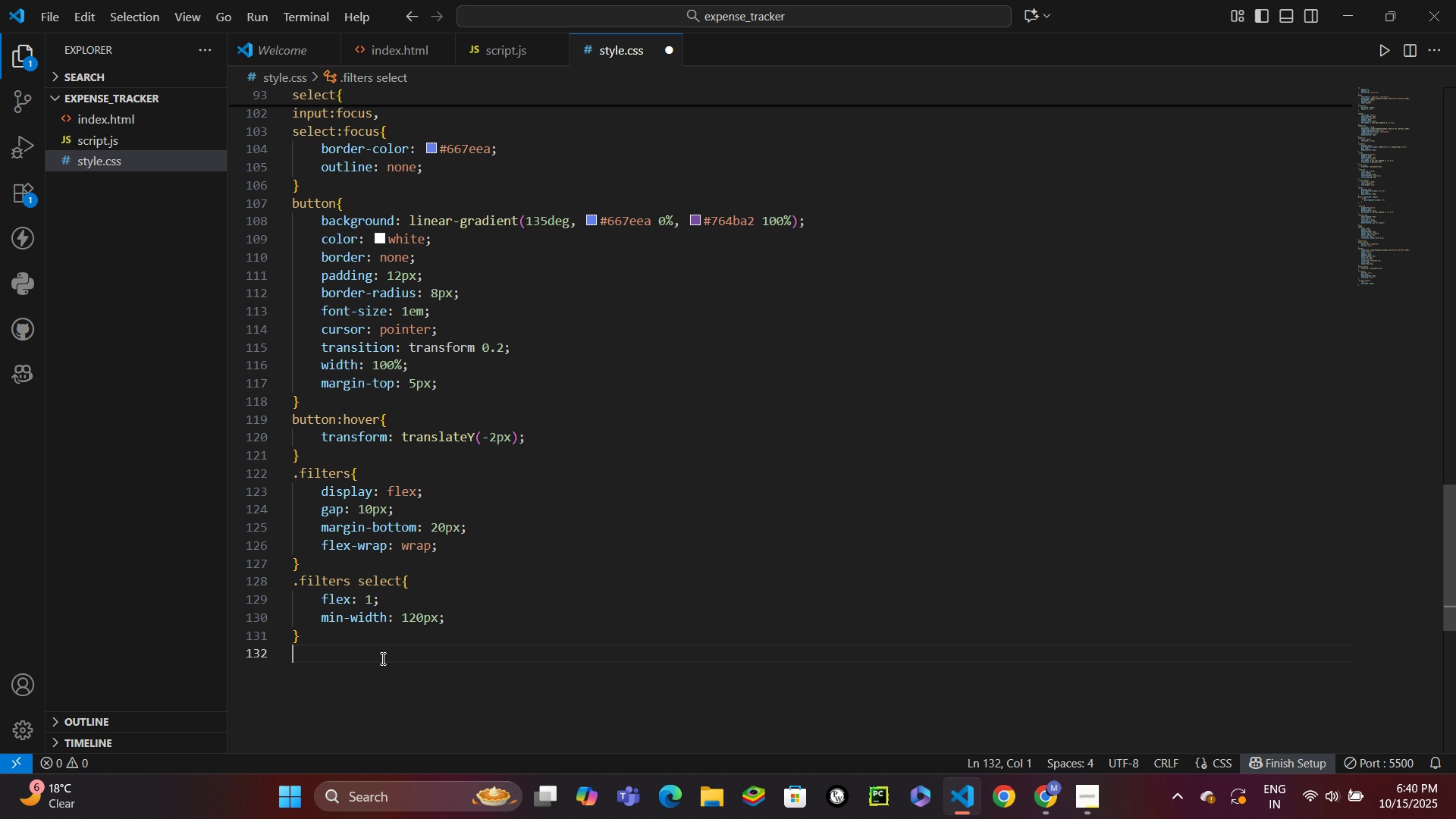 
key(Enter)
 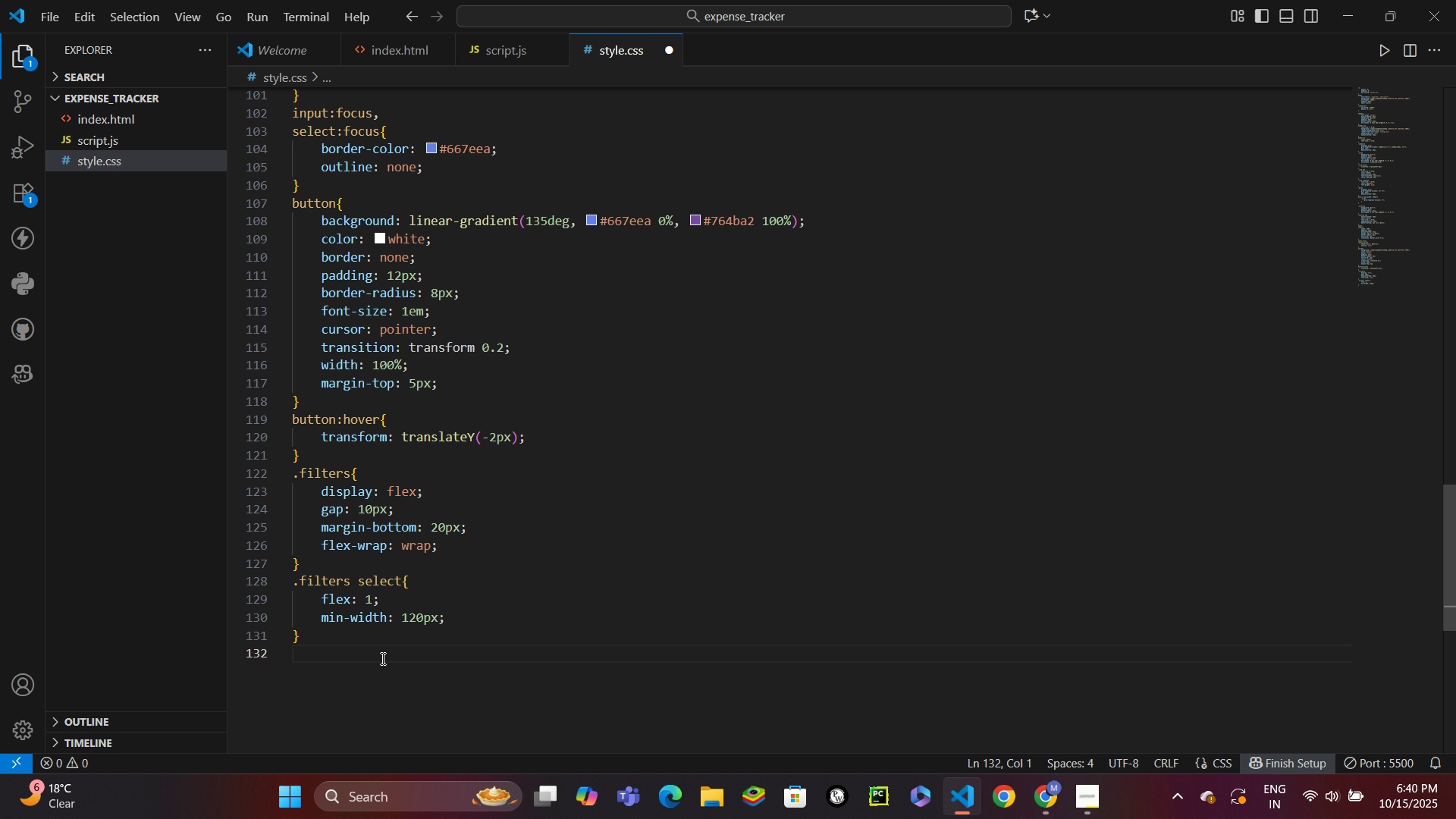 
type(.list{)
 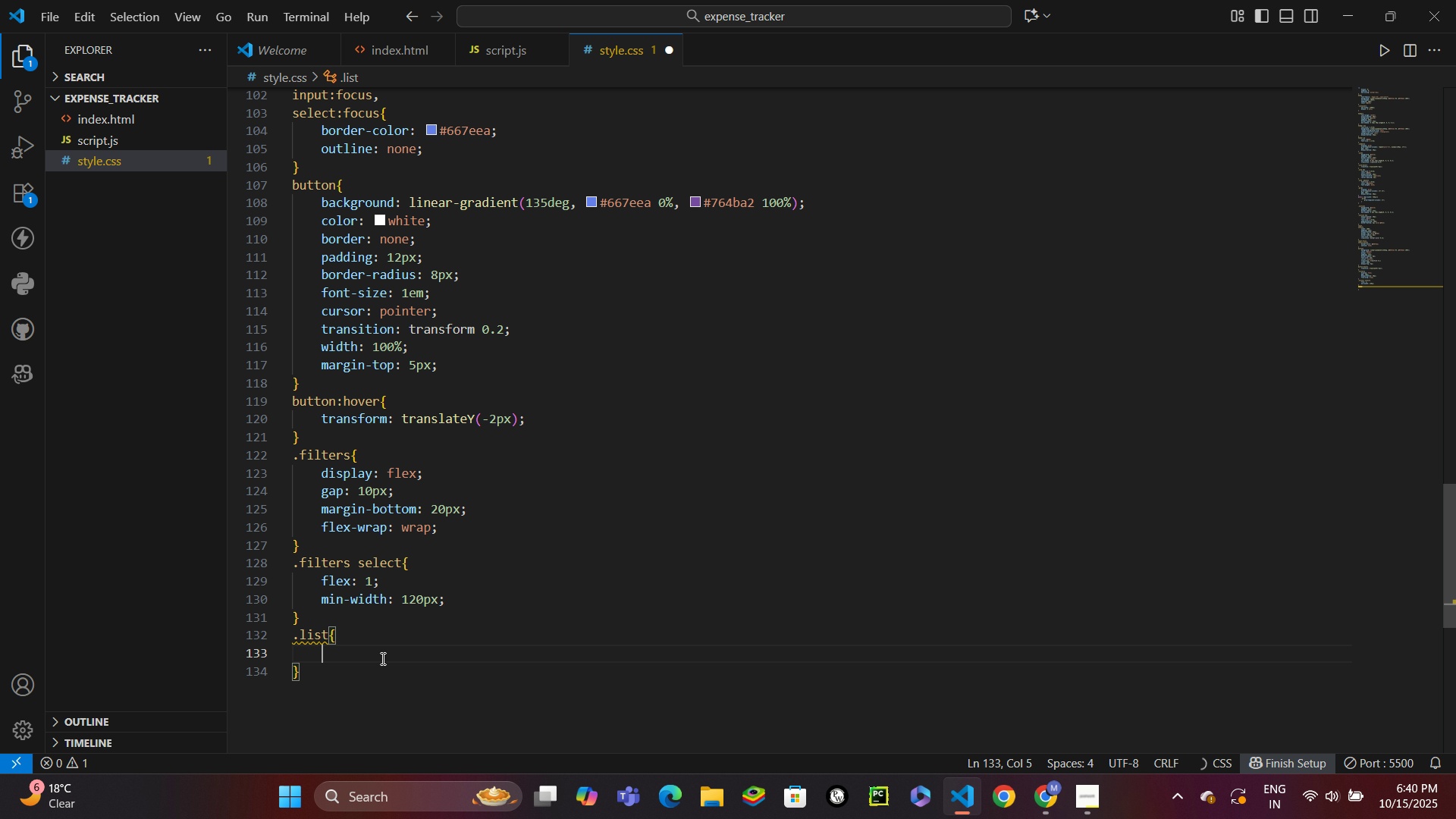 
 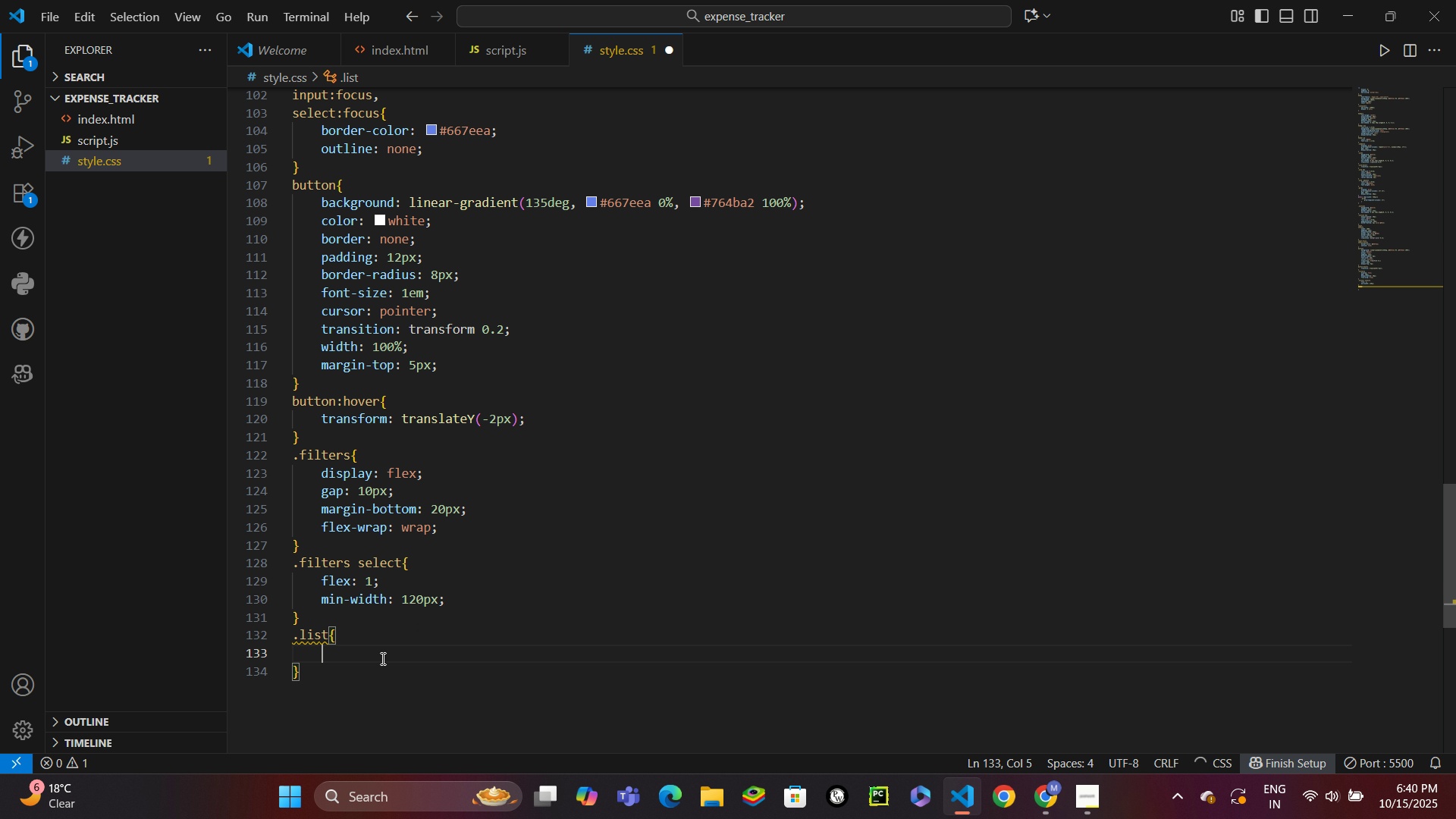 
key(Enter)
 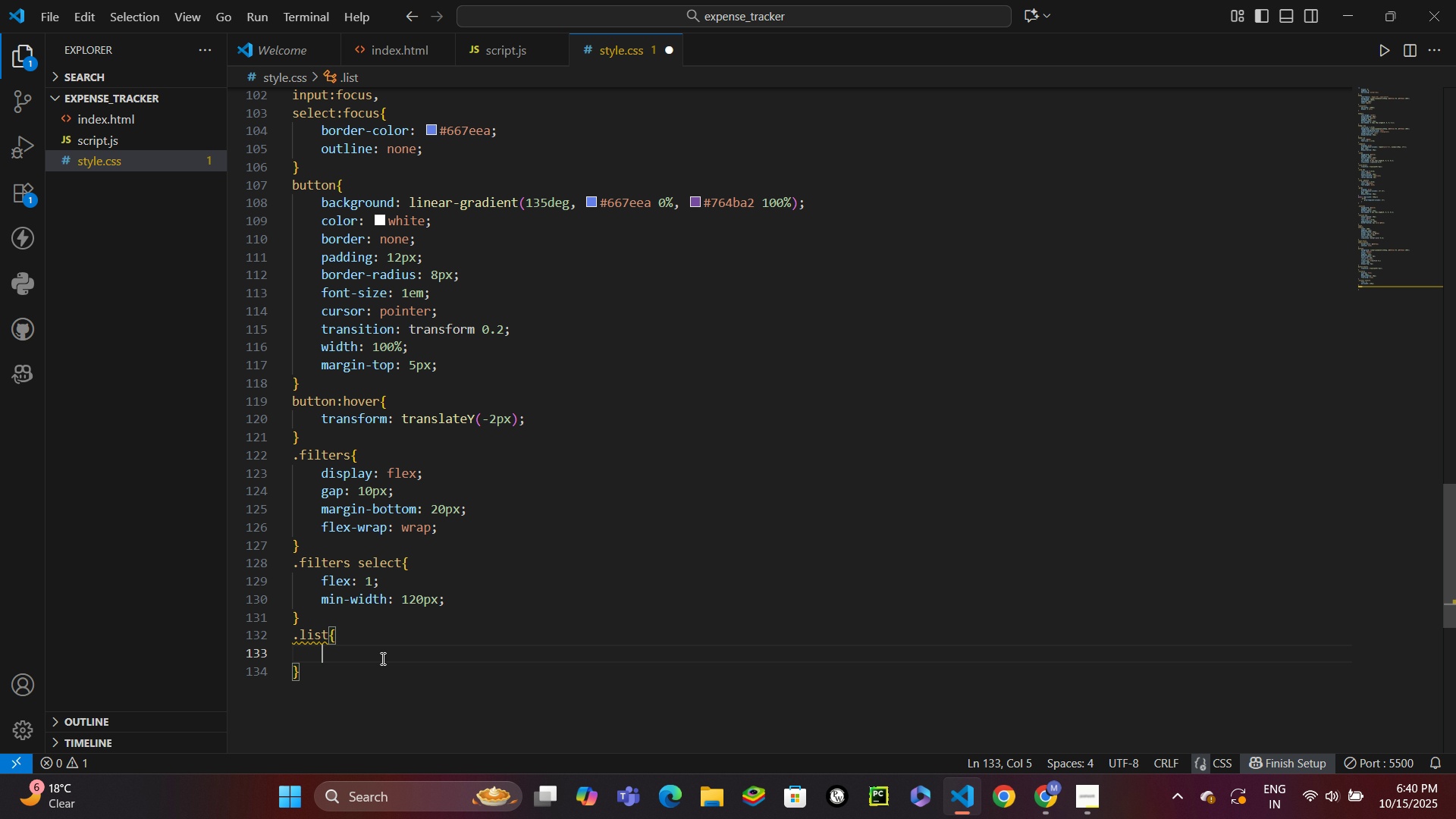 
type(maxh)
 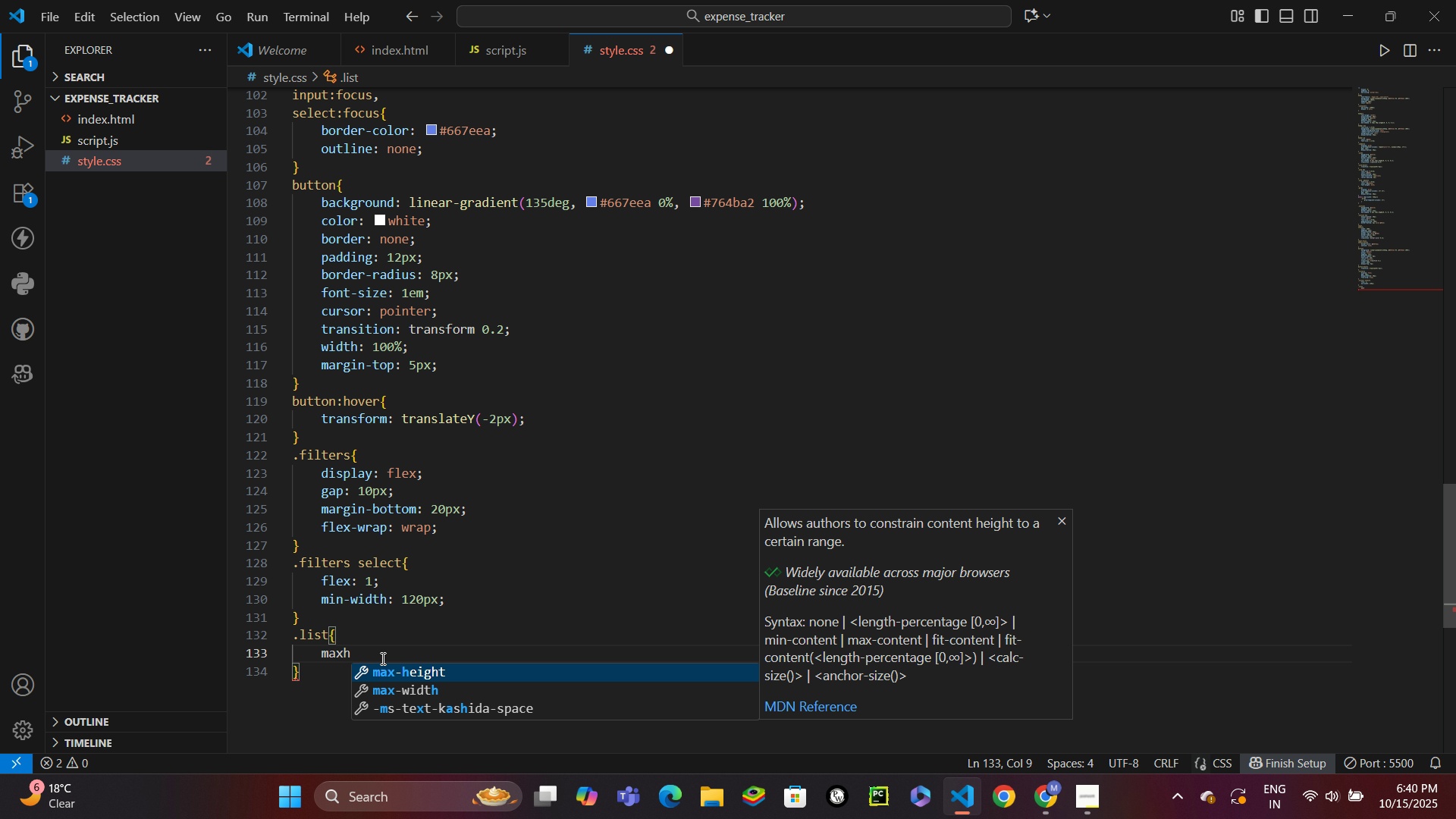 
key(Enter)
 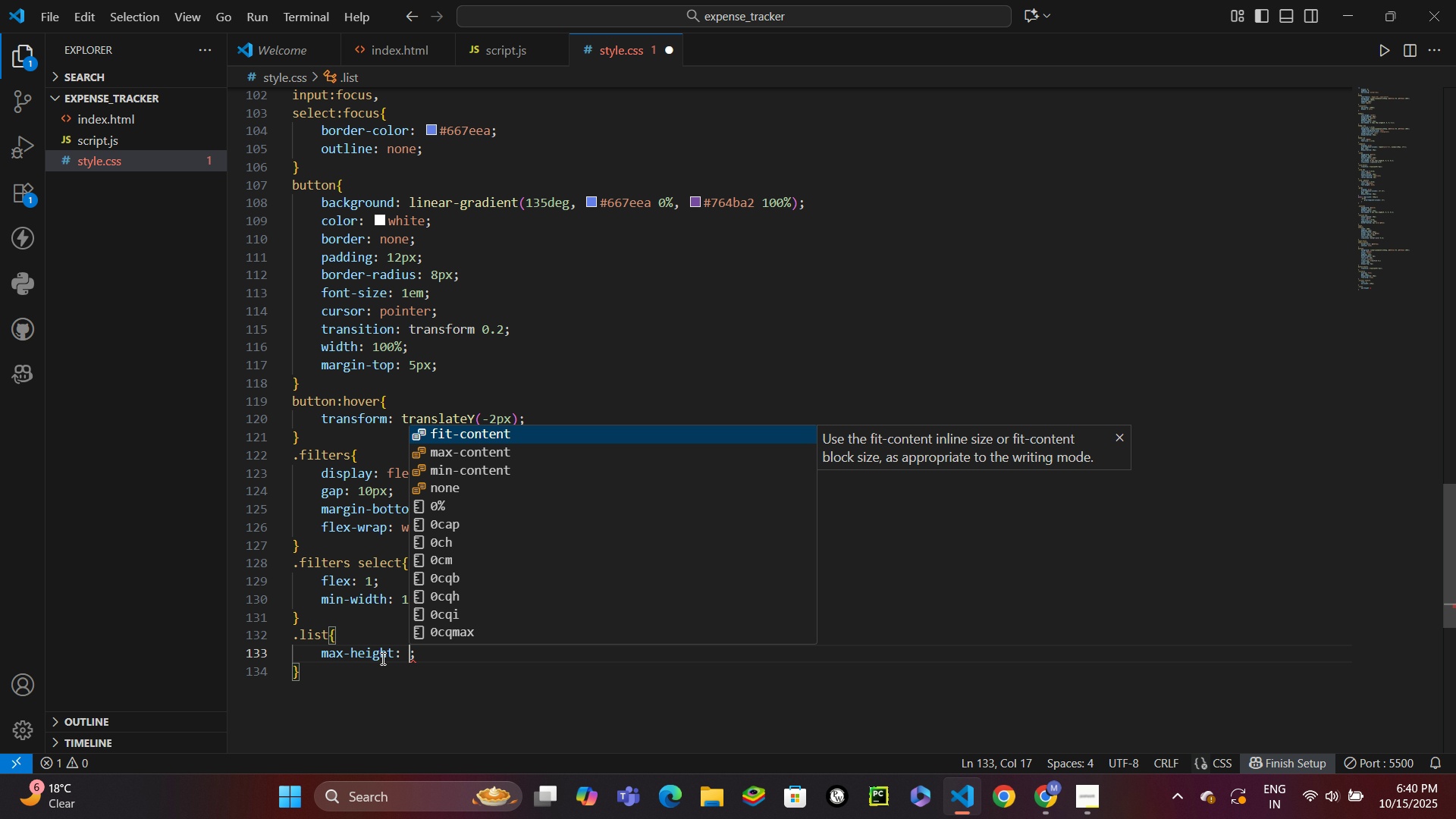 
type(400px)
 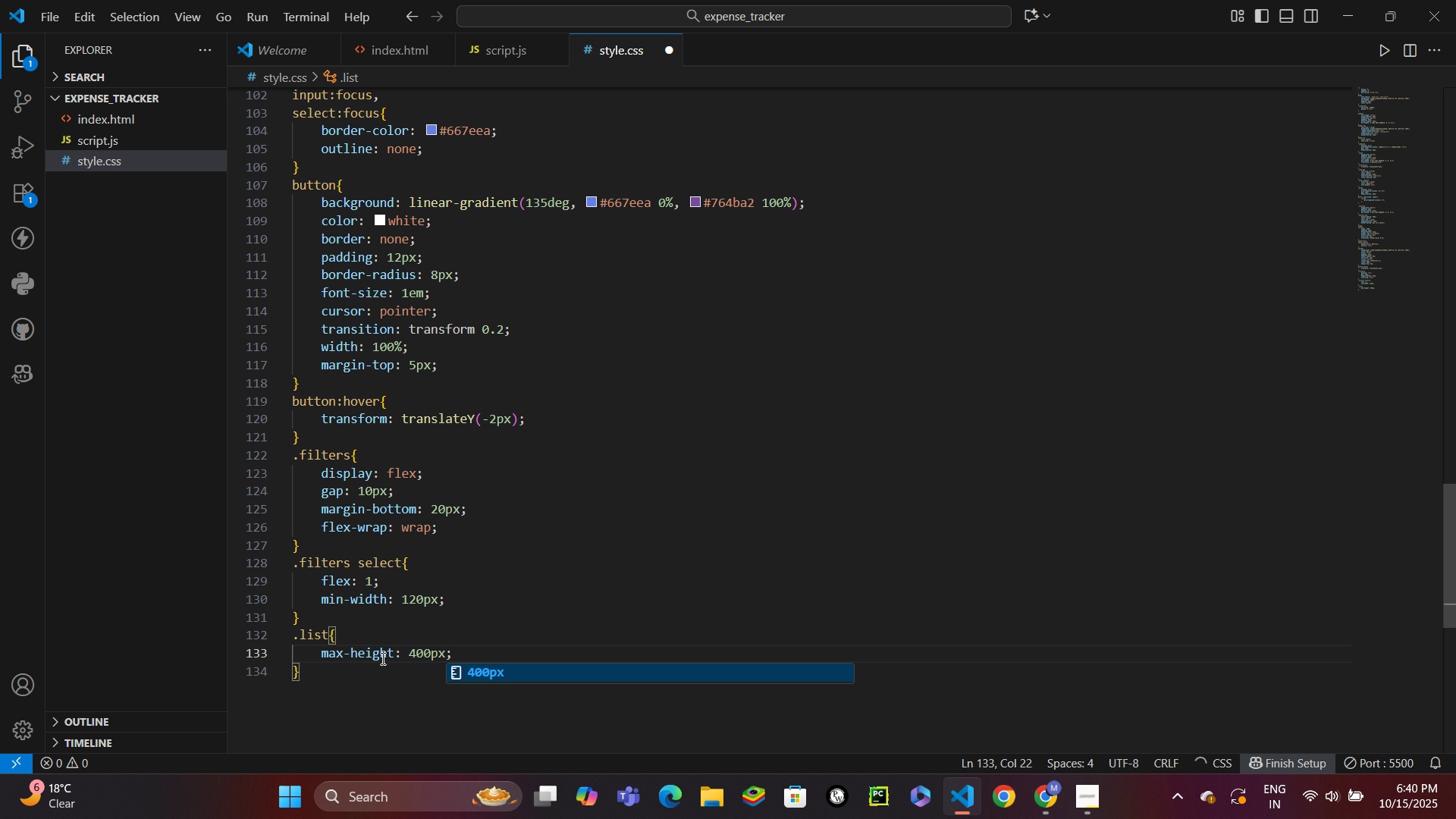 
key(Control+Enter)
 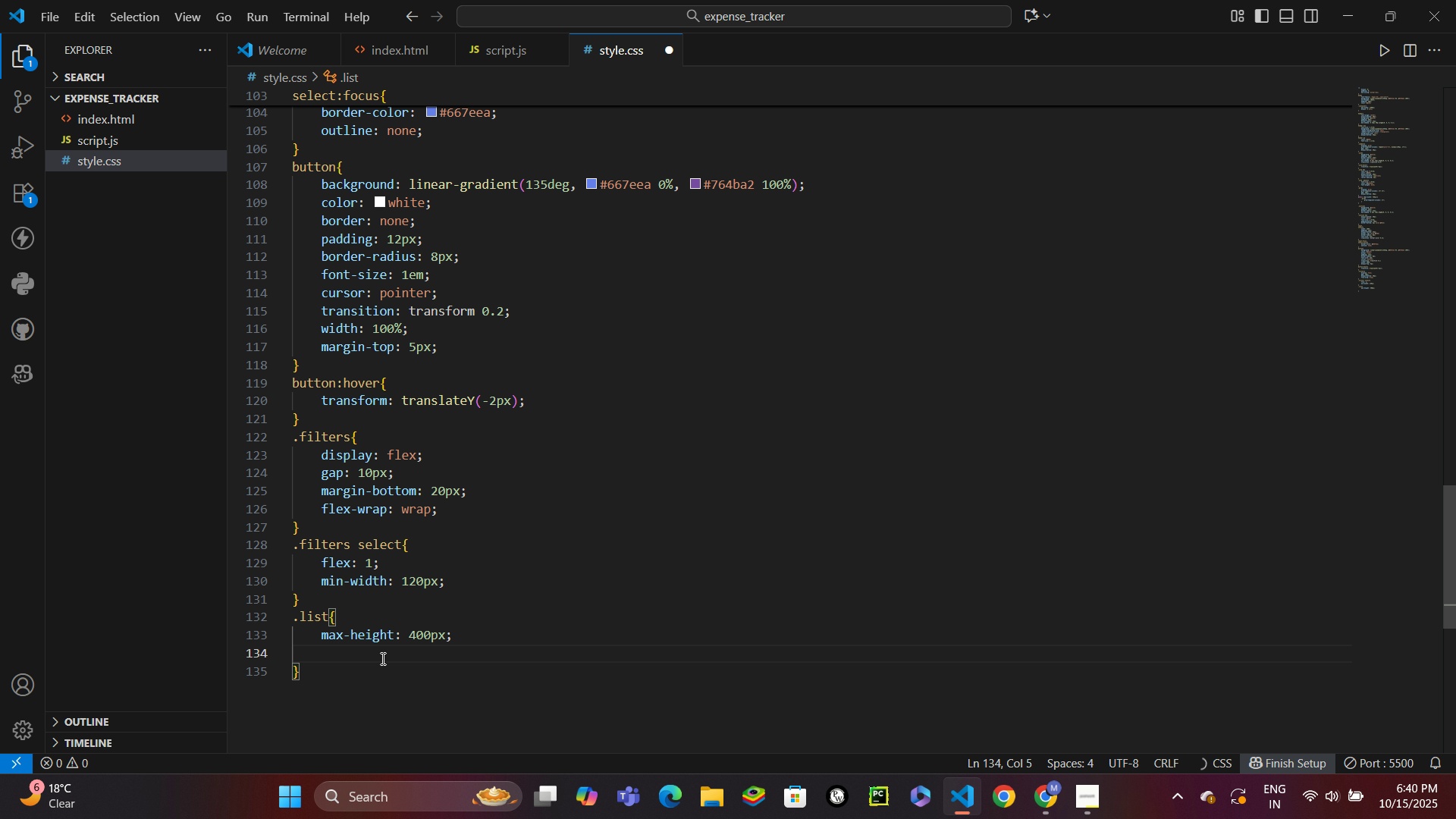 
type(overfly)
 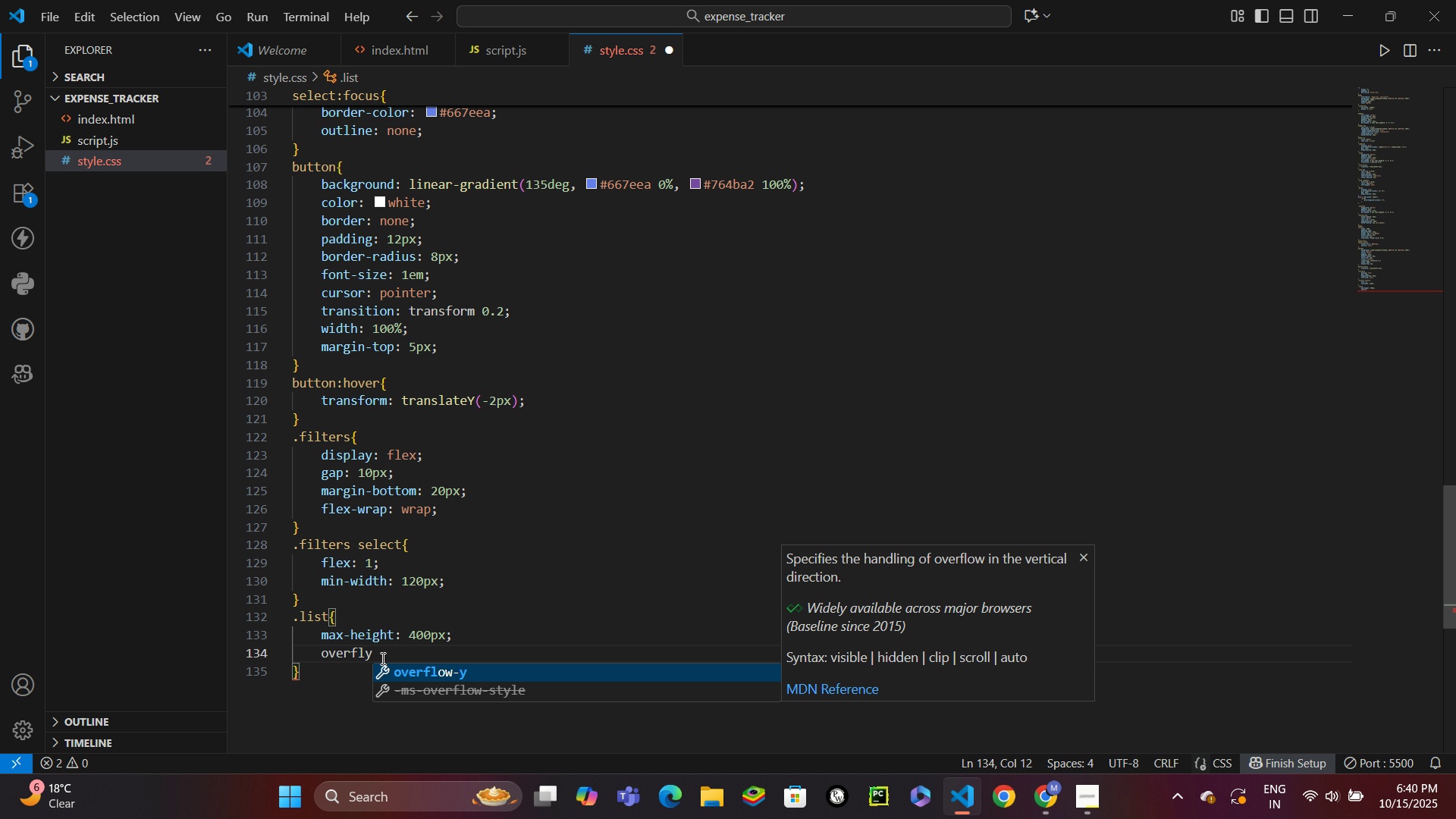 
key(Enter)
 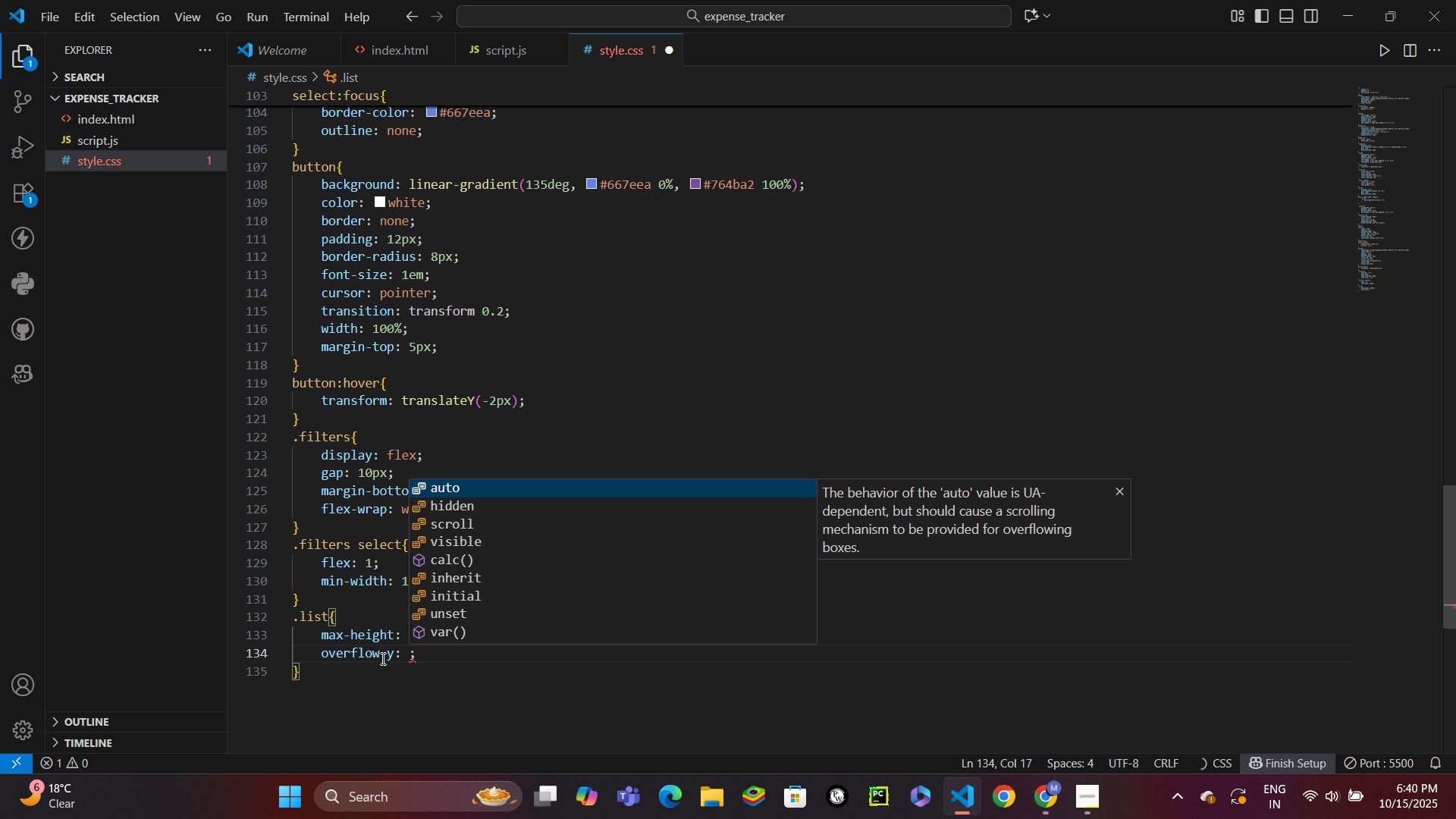 
type(auto)
 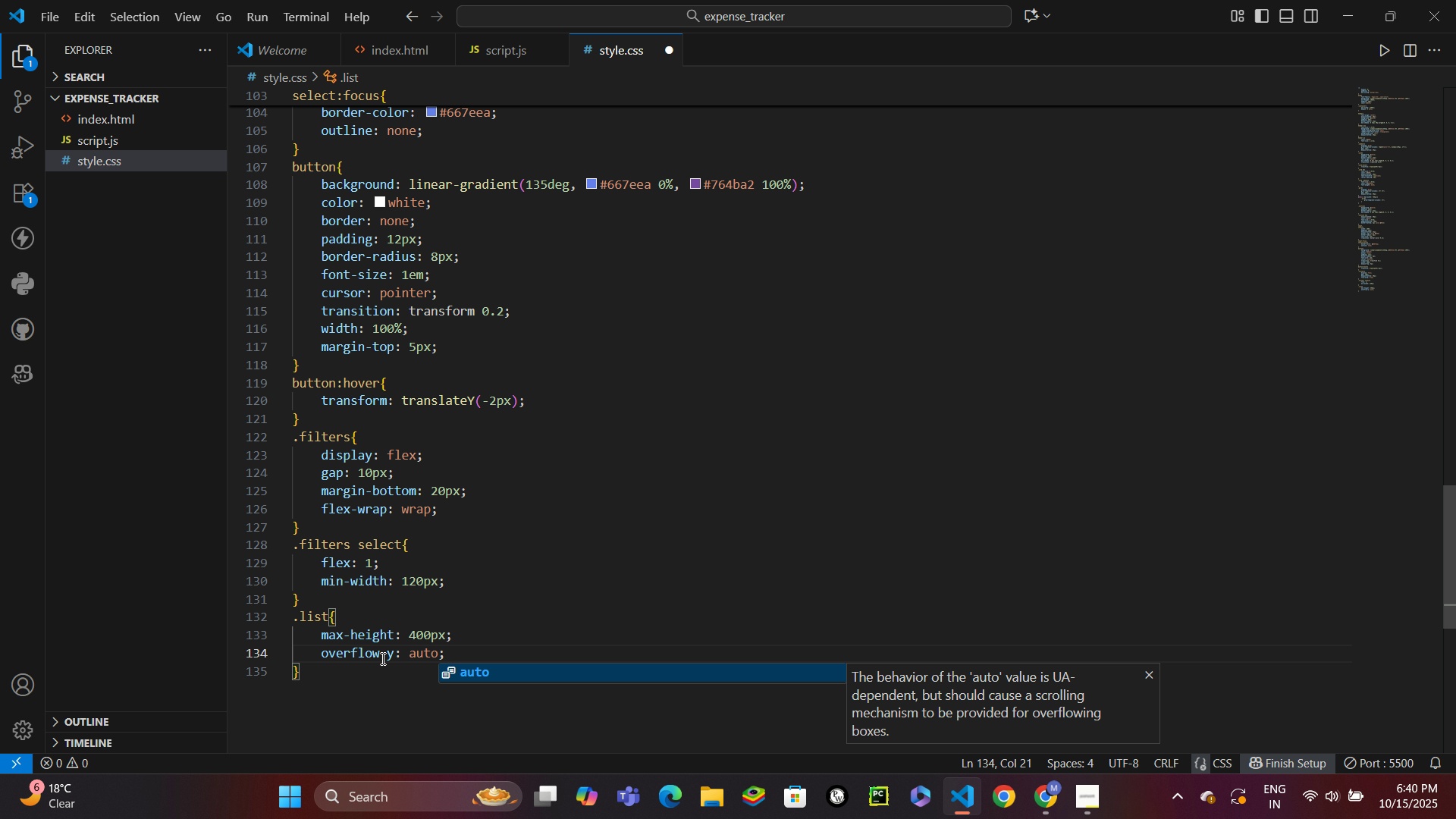 
key(ArrowDown)
 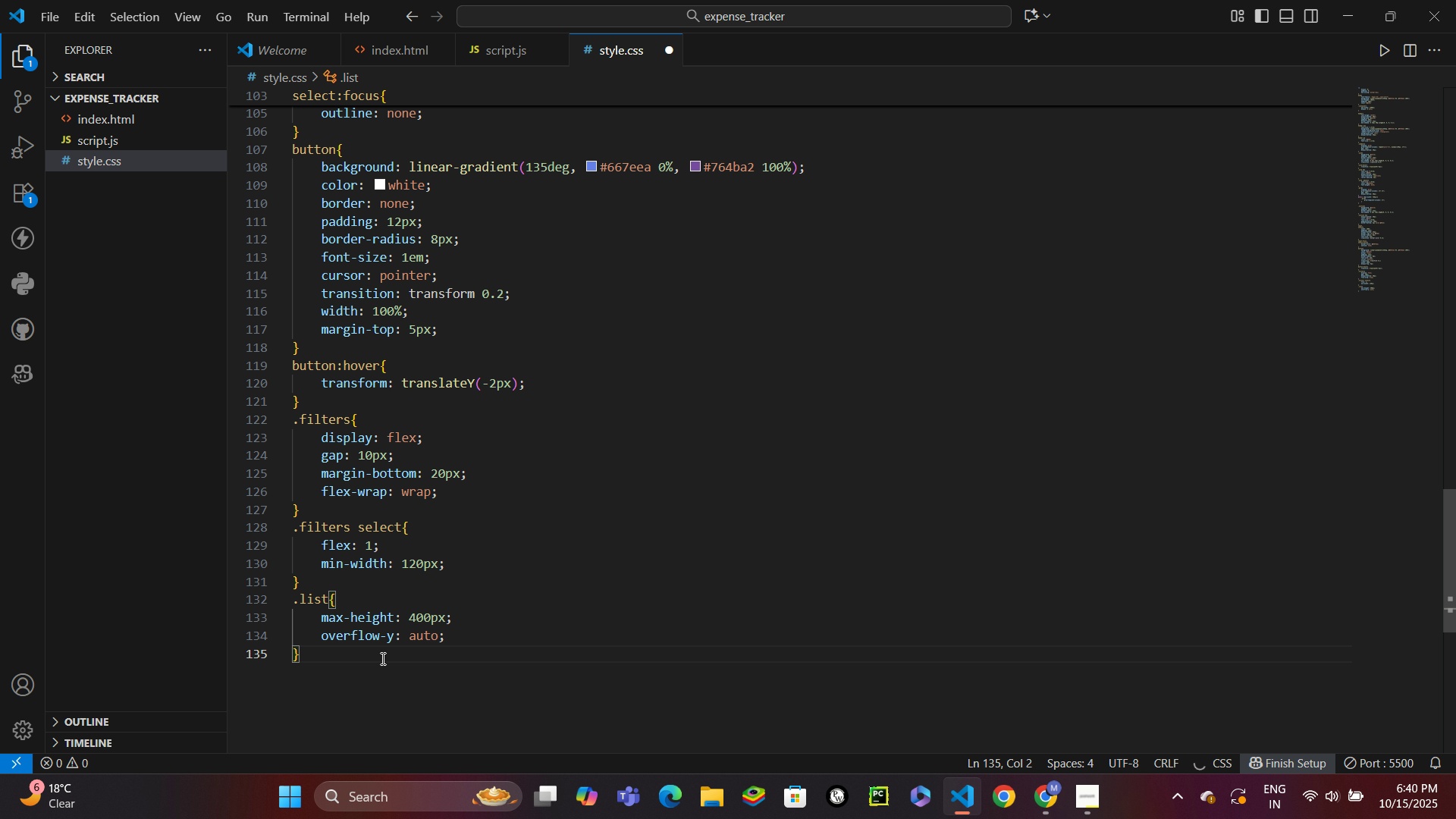 
key(Enter)
 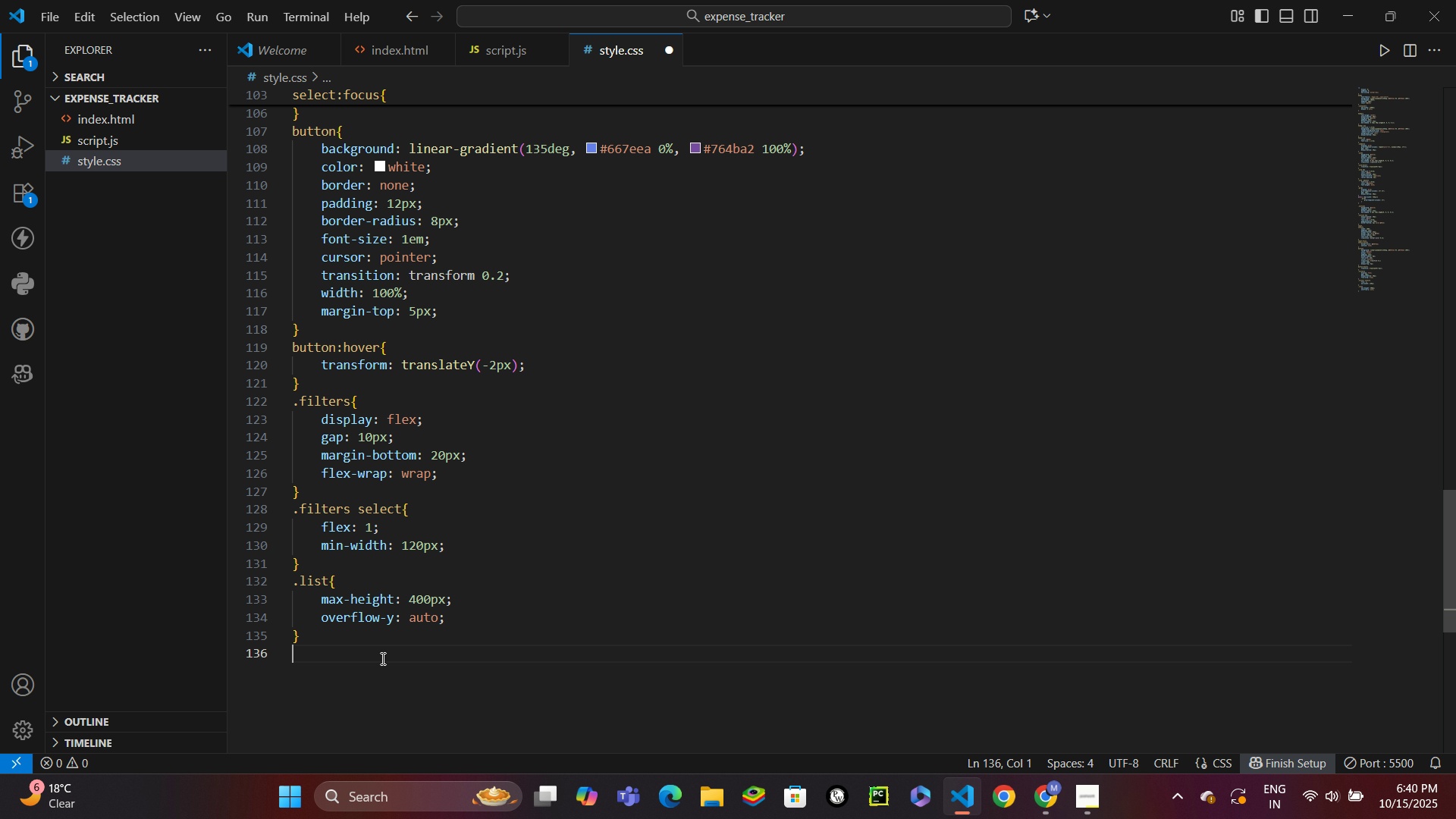 
type(.item{)
 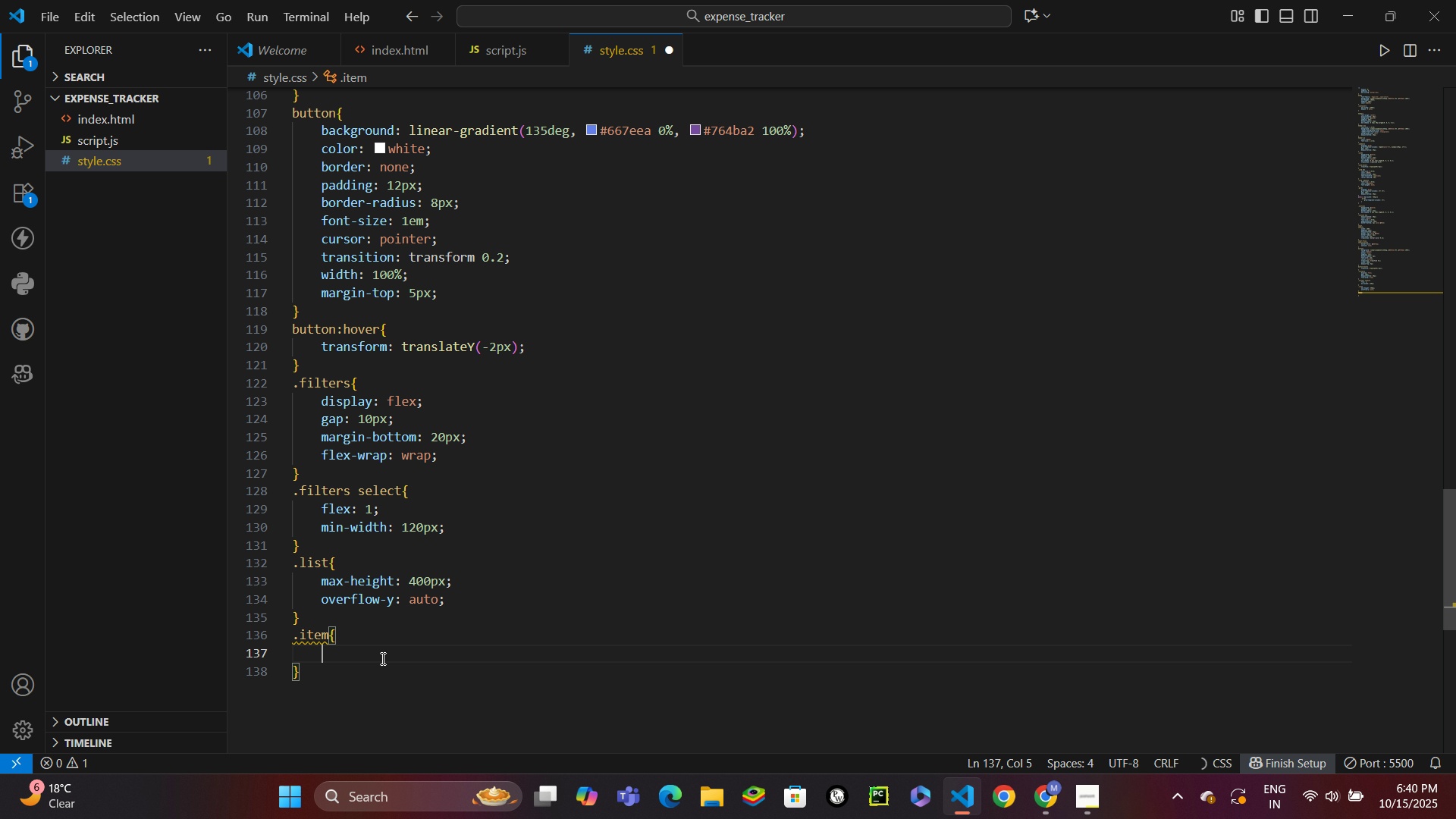 
 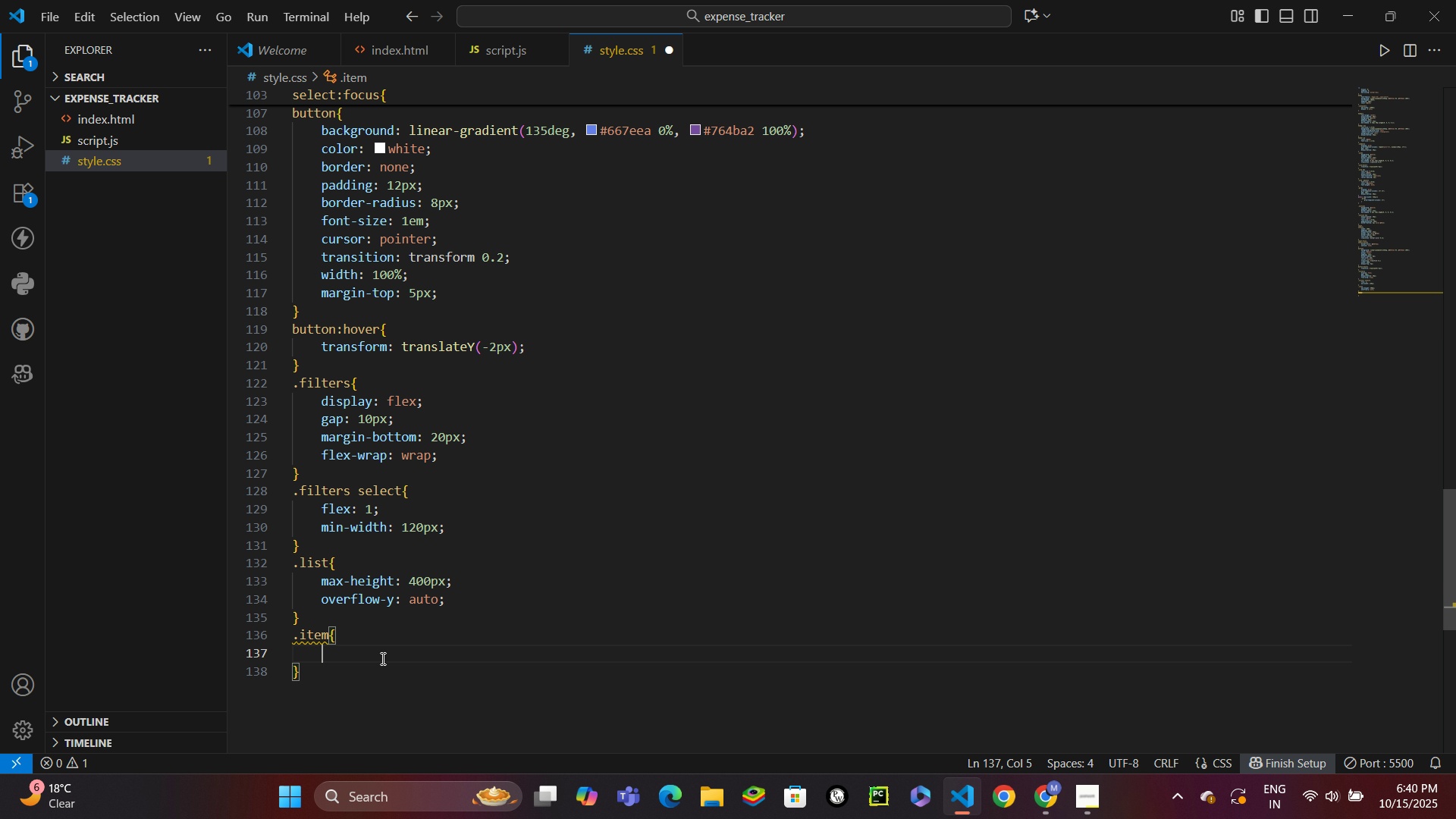 
key(Enter)
 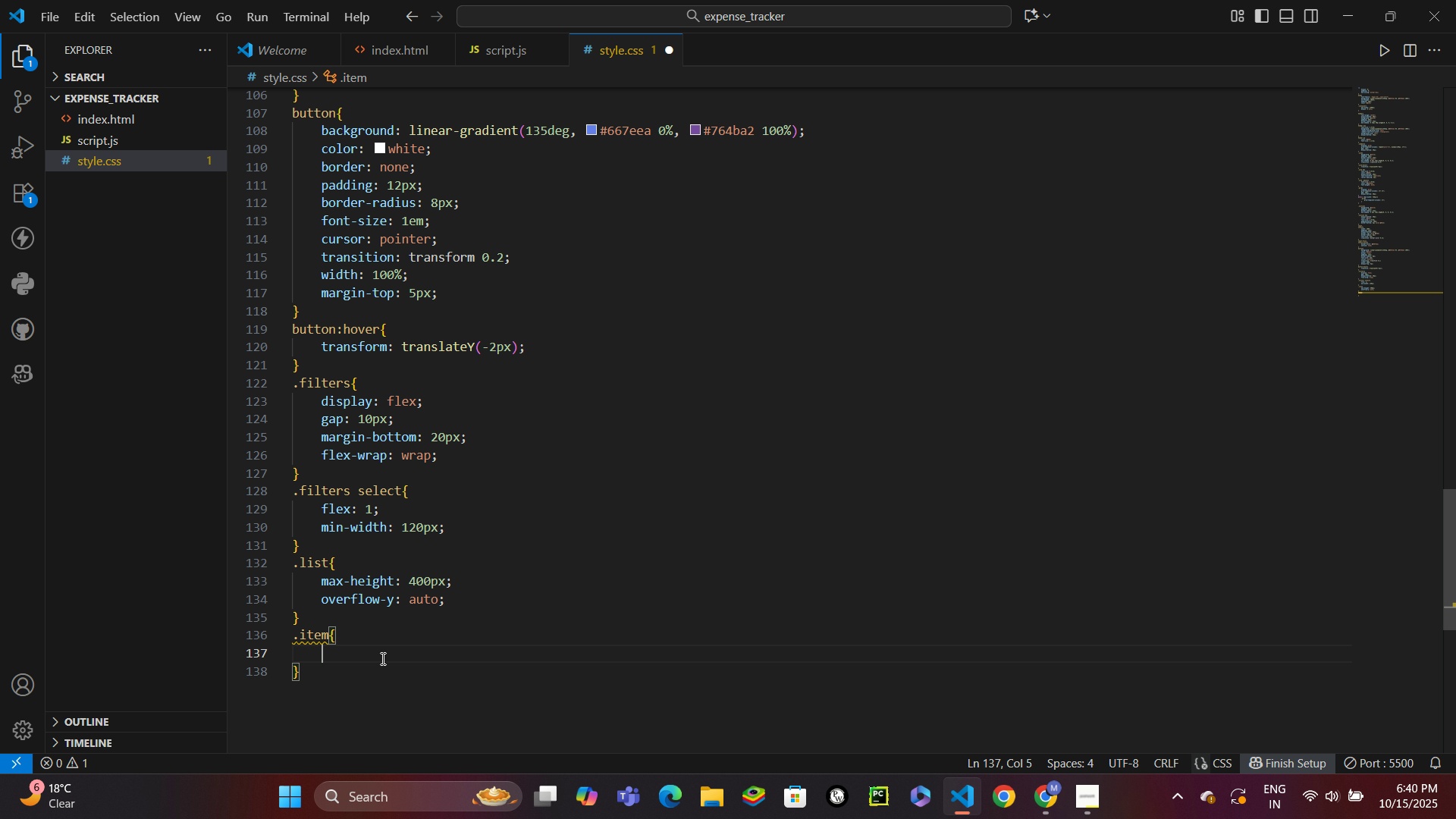 
type(dis)
 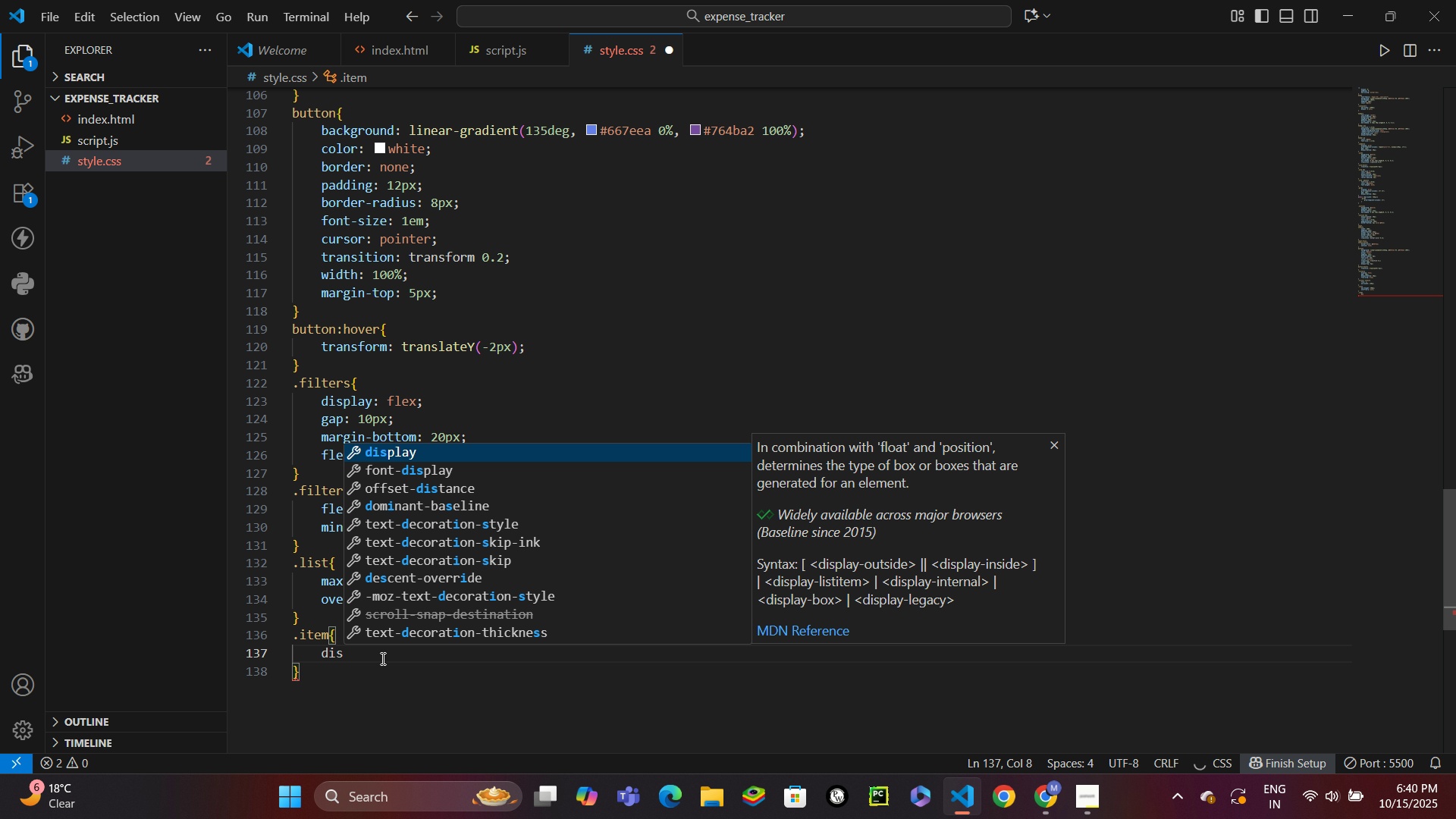 
key(Enter)
 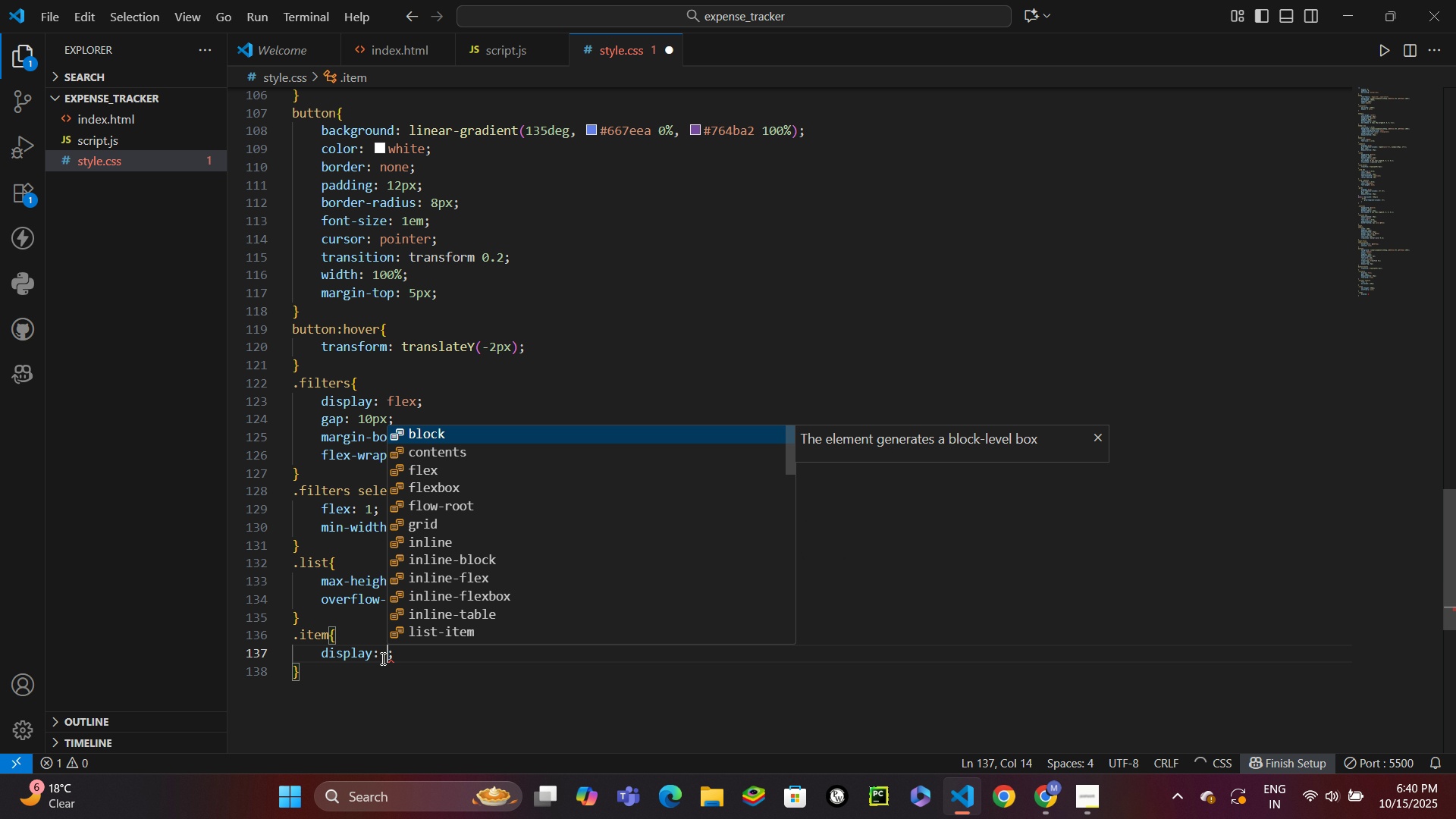 
type(fl)
 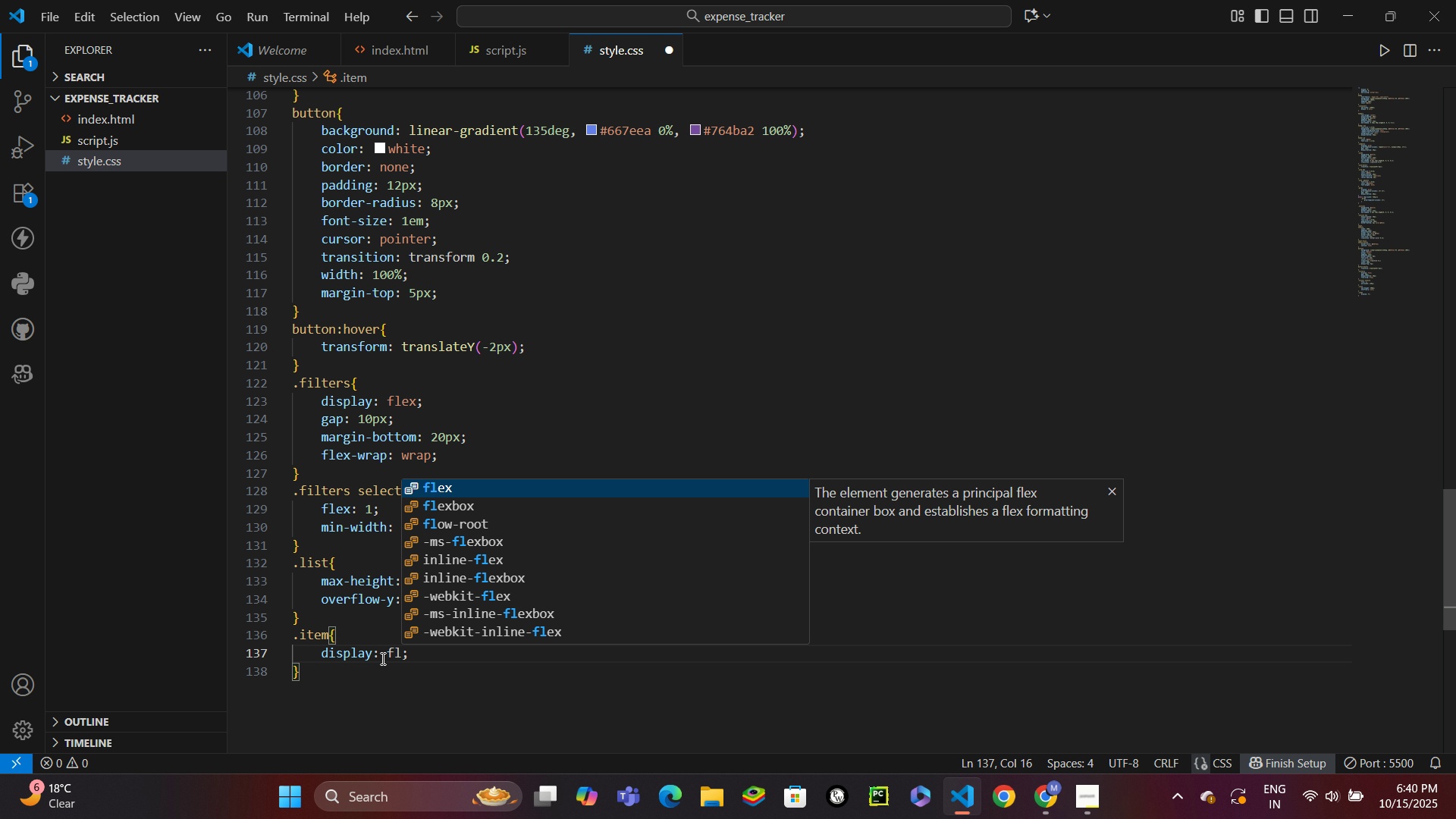 
key(Enter)
 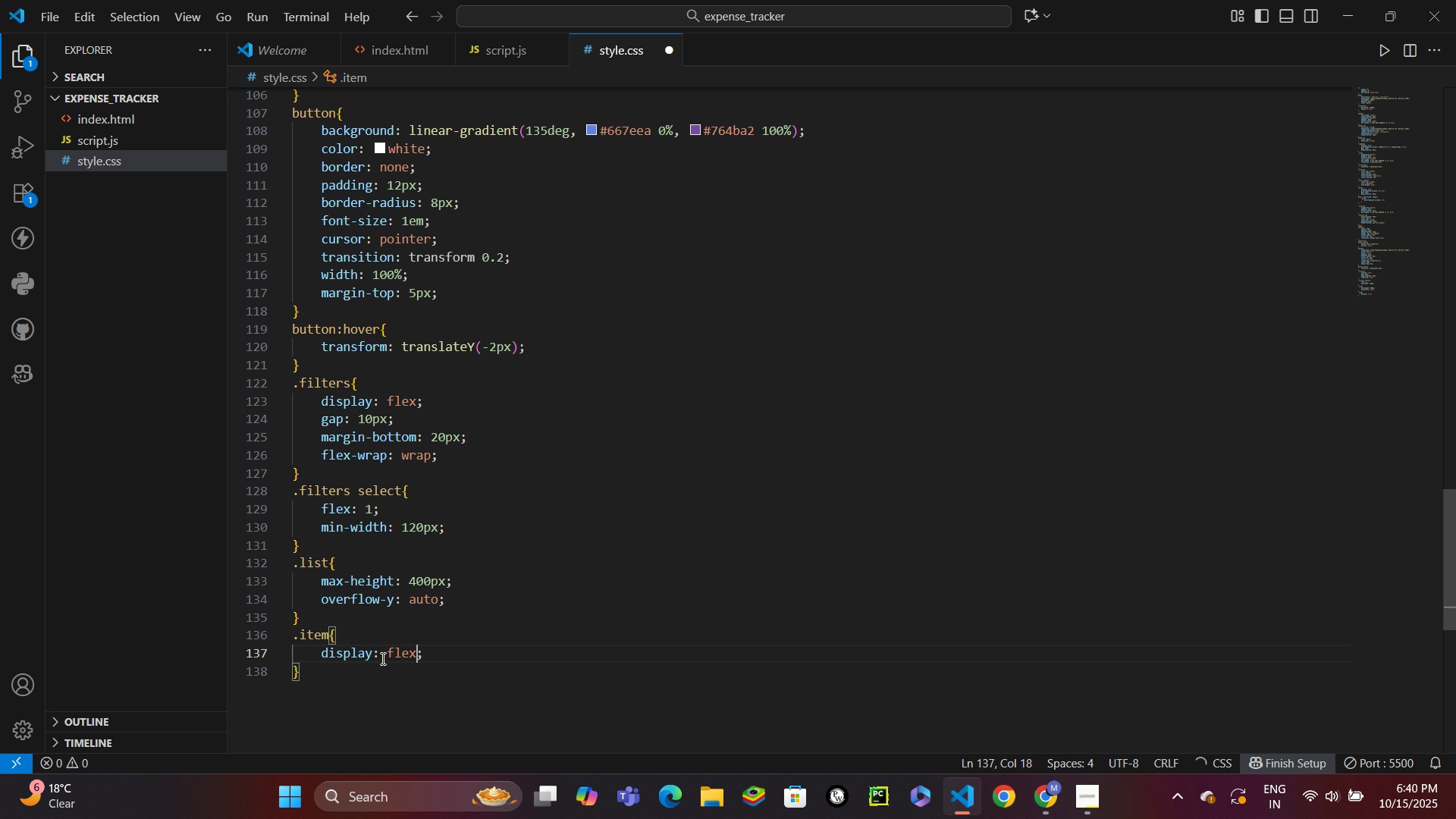 
key(Control+ControlLeft)
 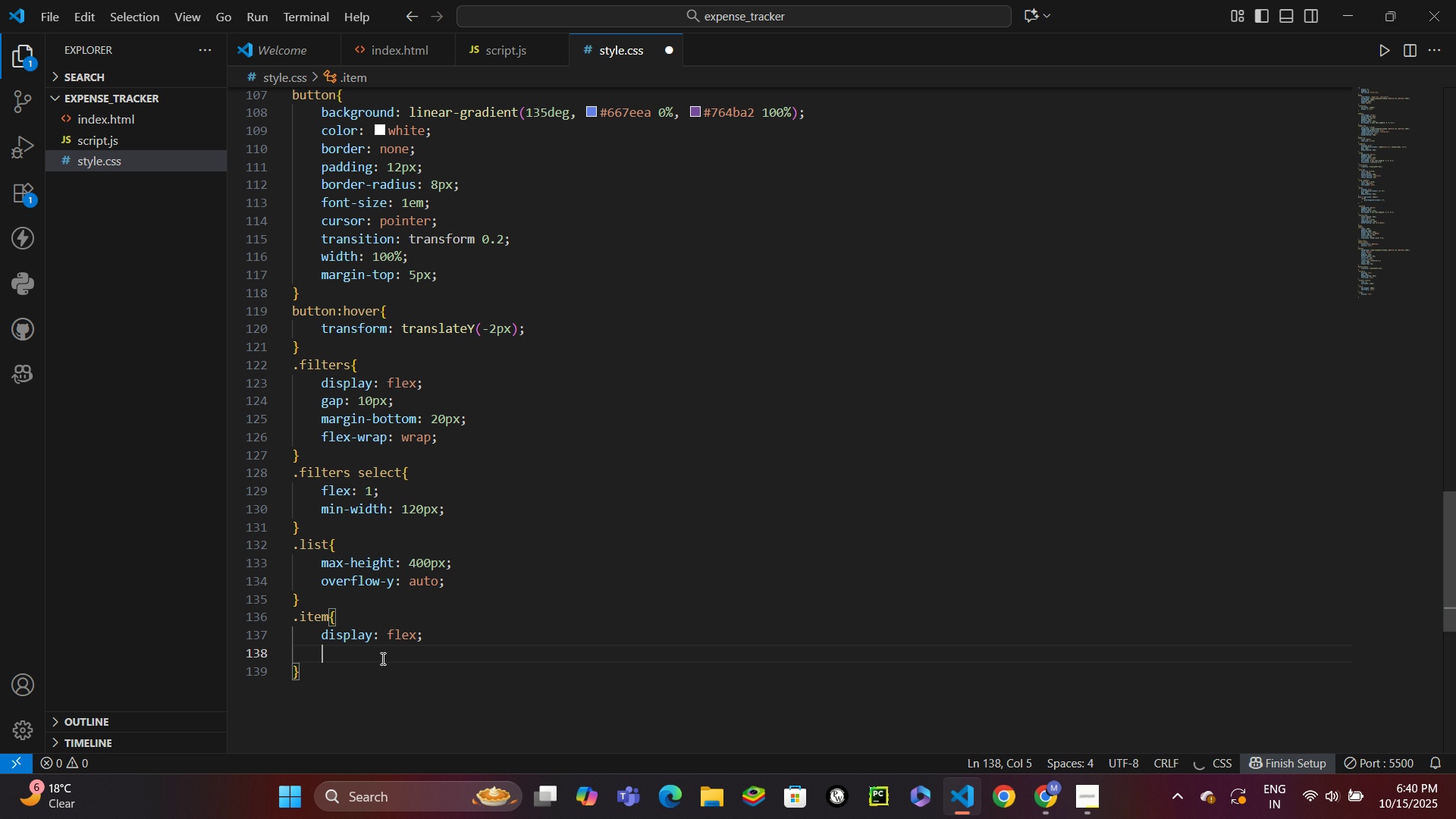 
key(Control+Enter)
 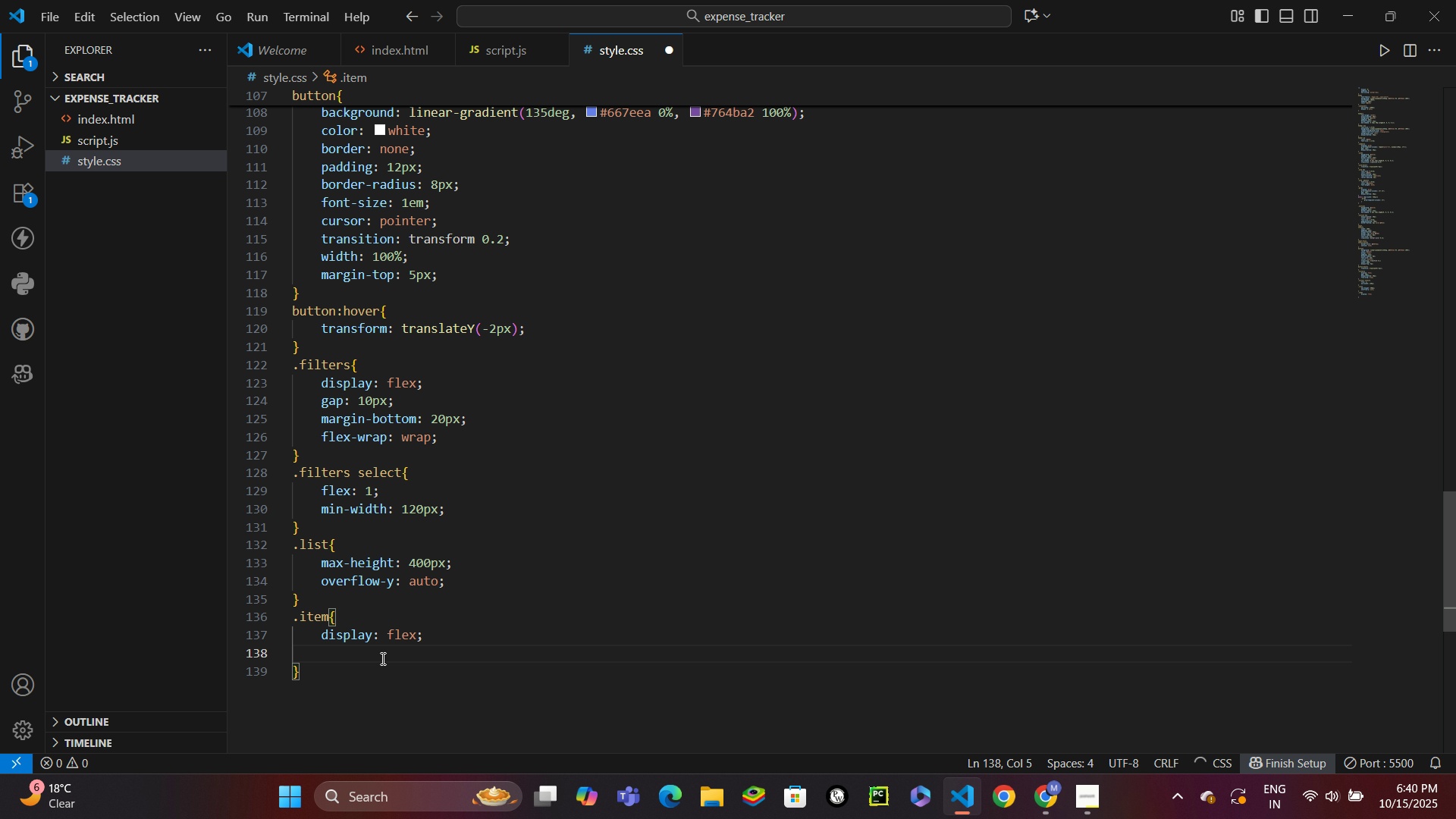 
type(jusc)
 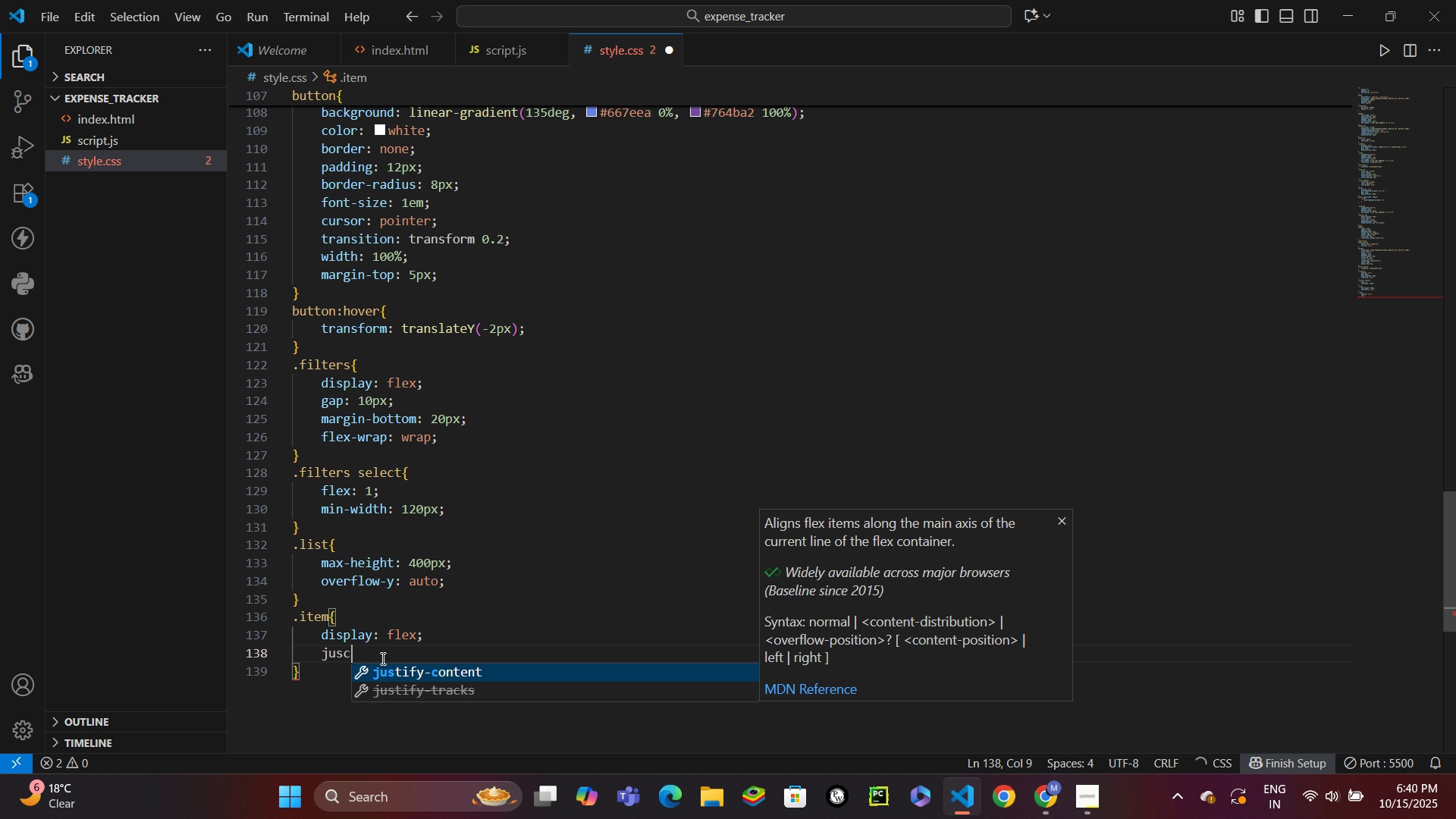 
key(Enter)
 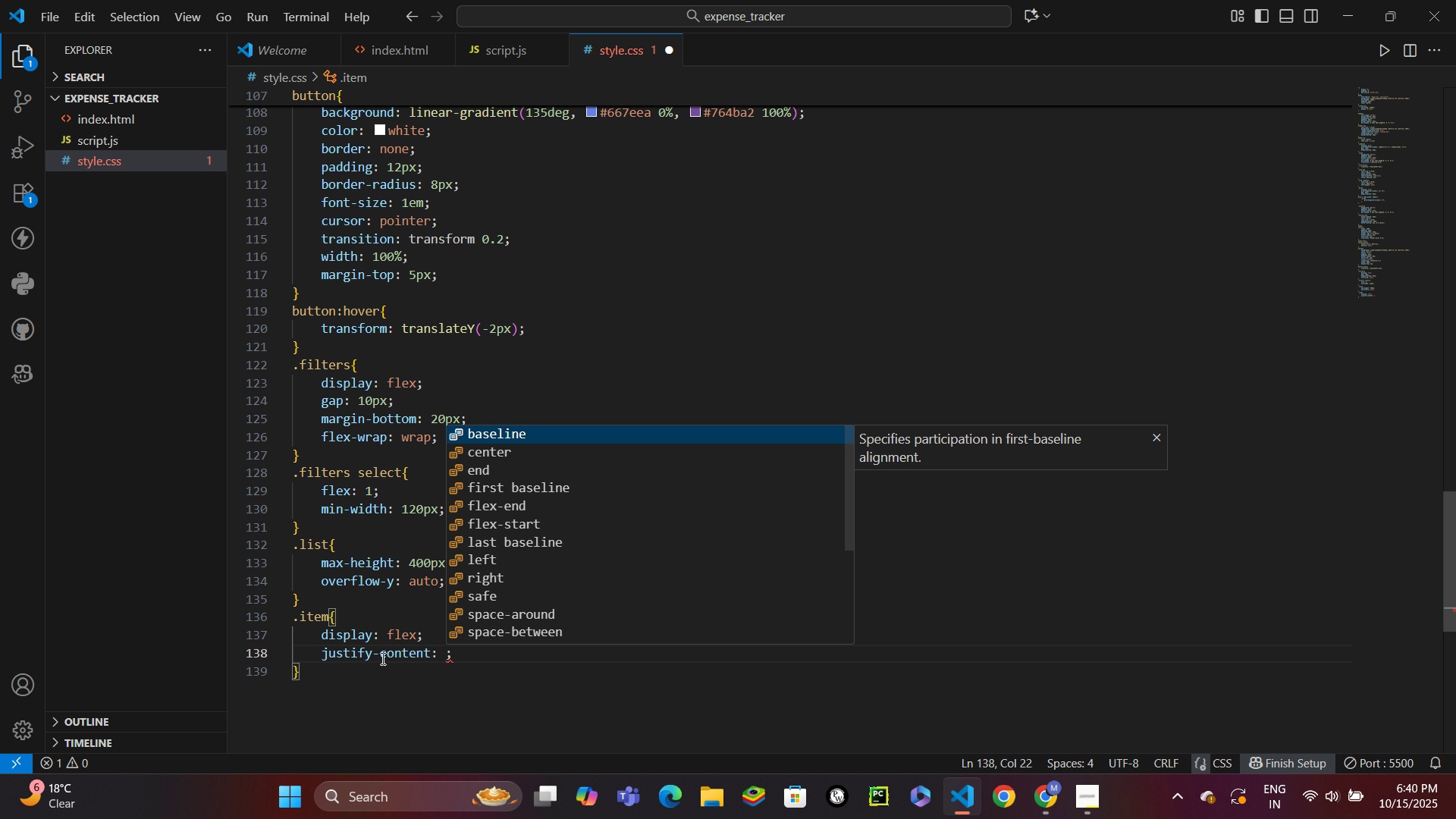 
type(spa)
 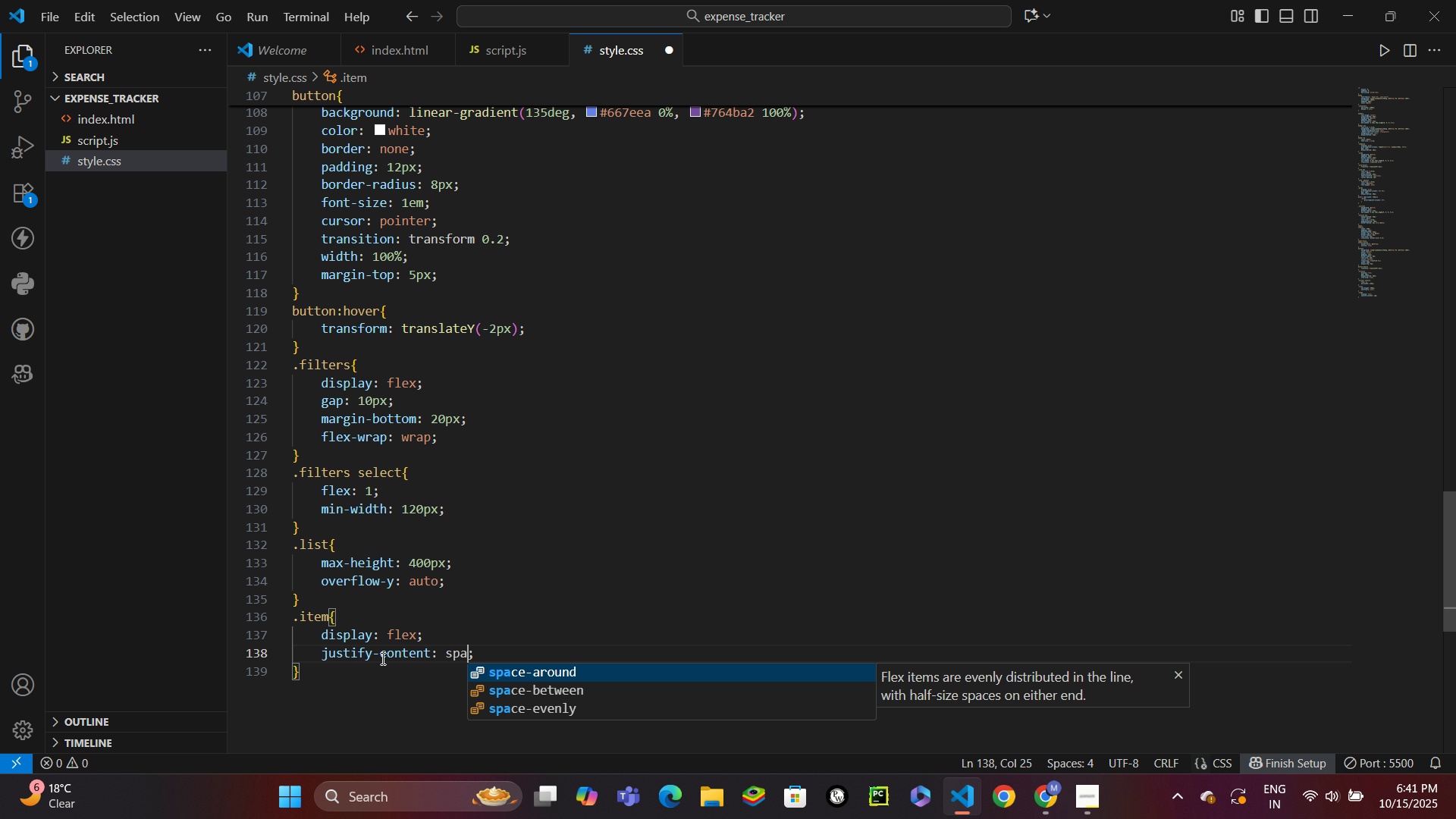 
key(ArrowDown)
 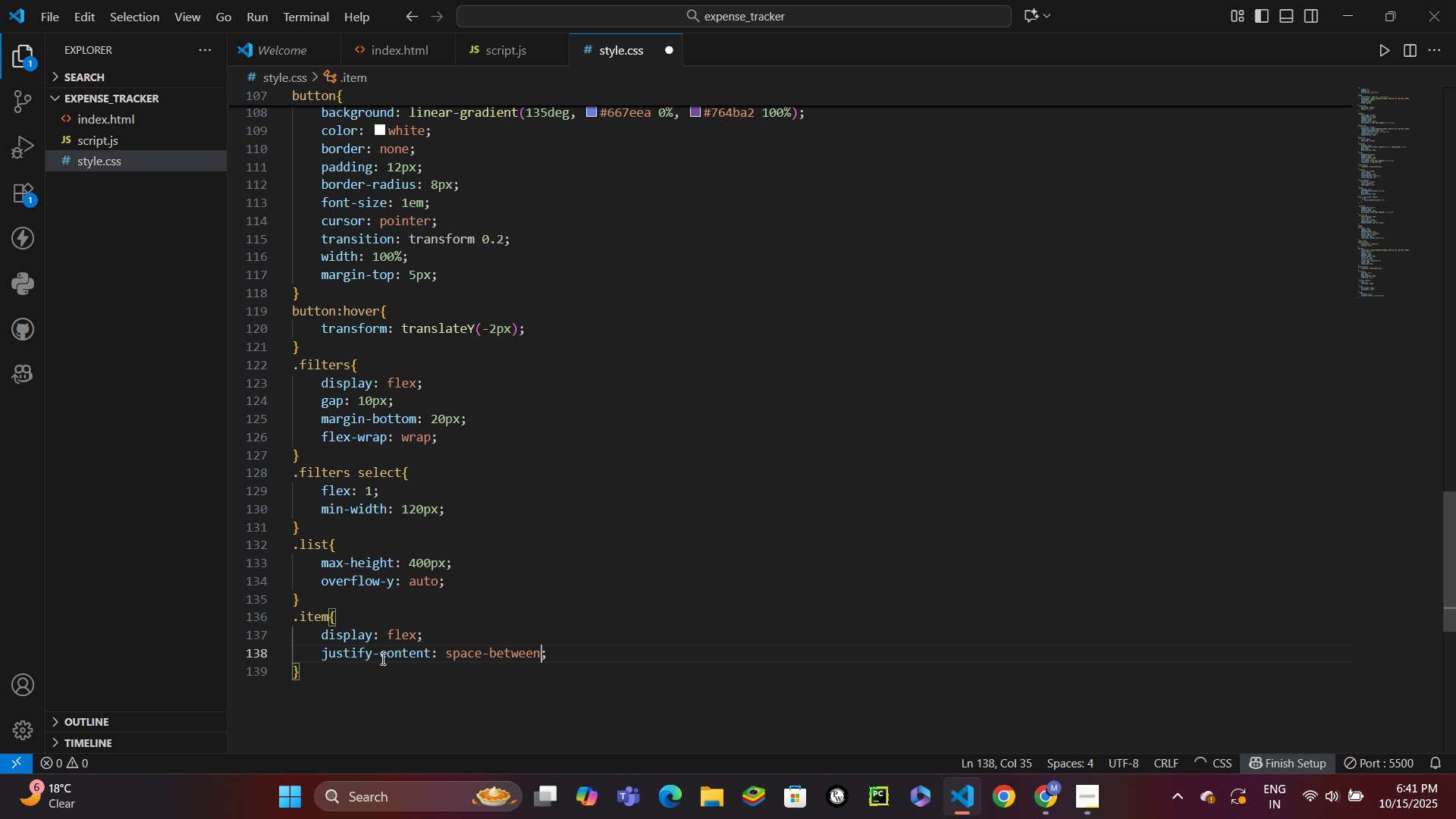 
key(Enter)
 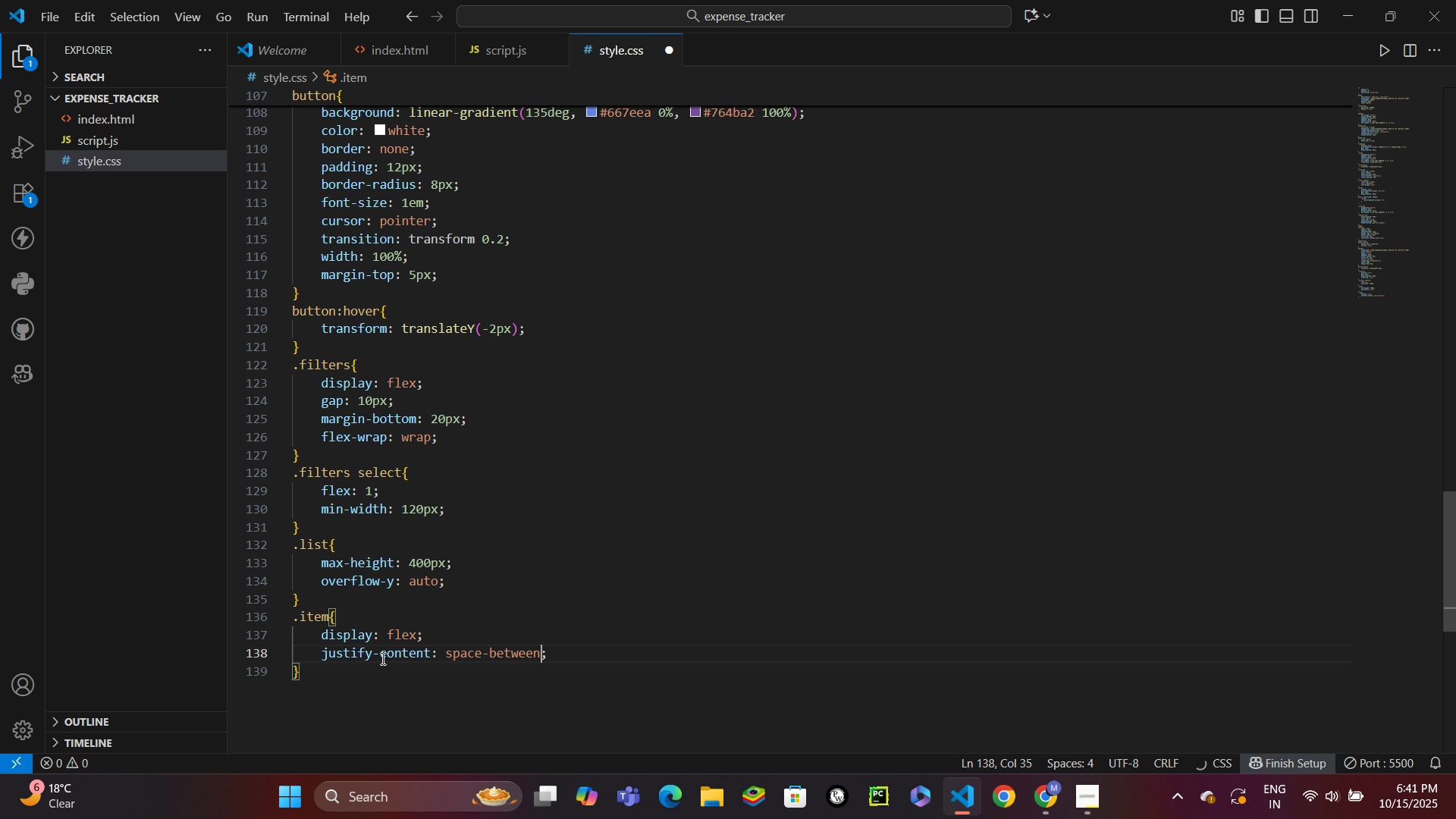 
key(Control+ControlLeft)
 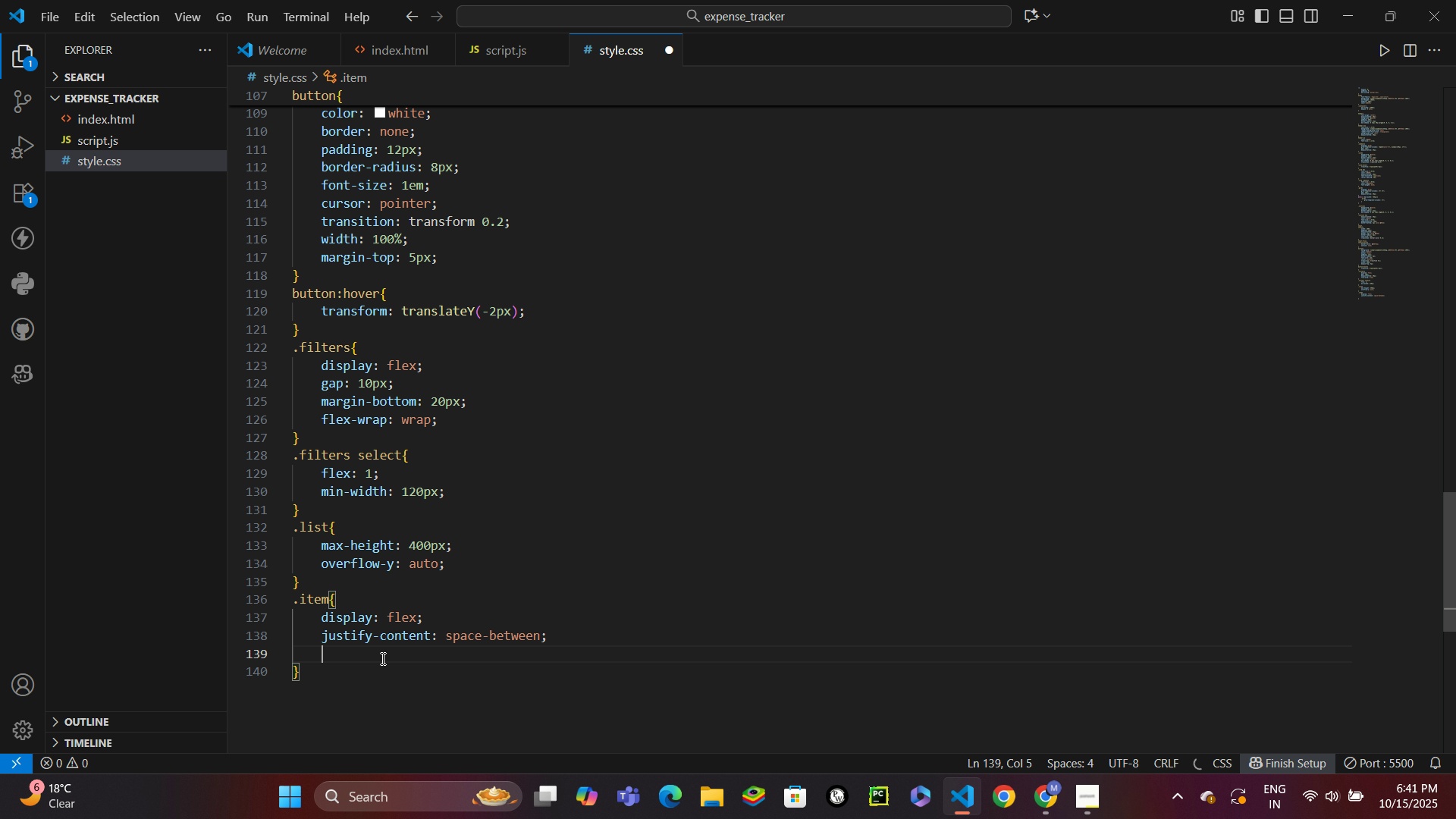 
key(Control+Enter)
 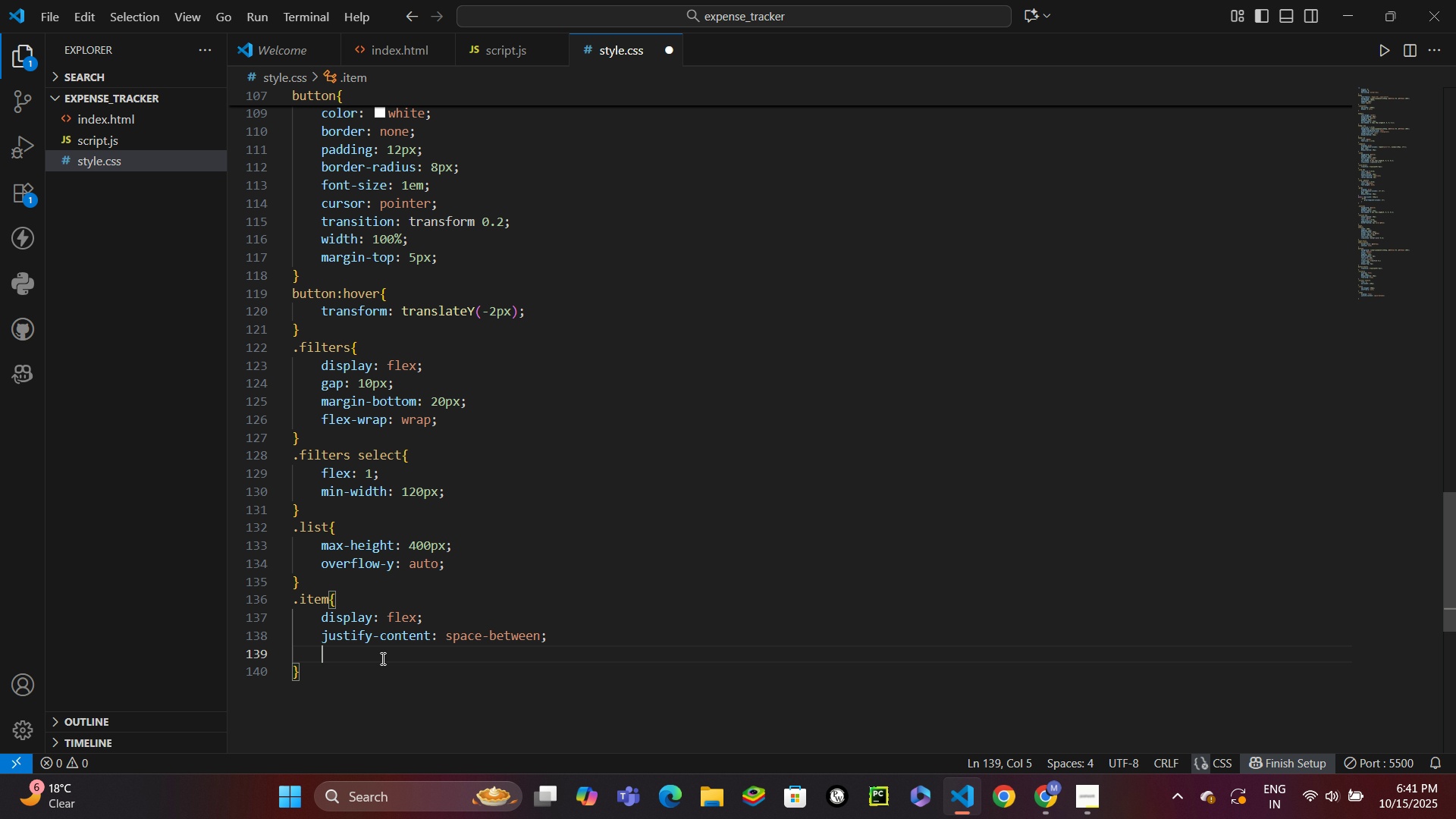 
type(alig)
 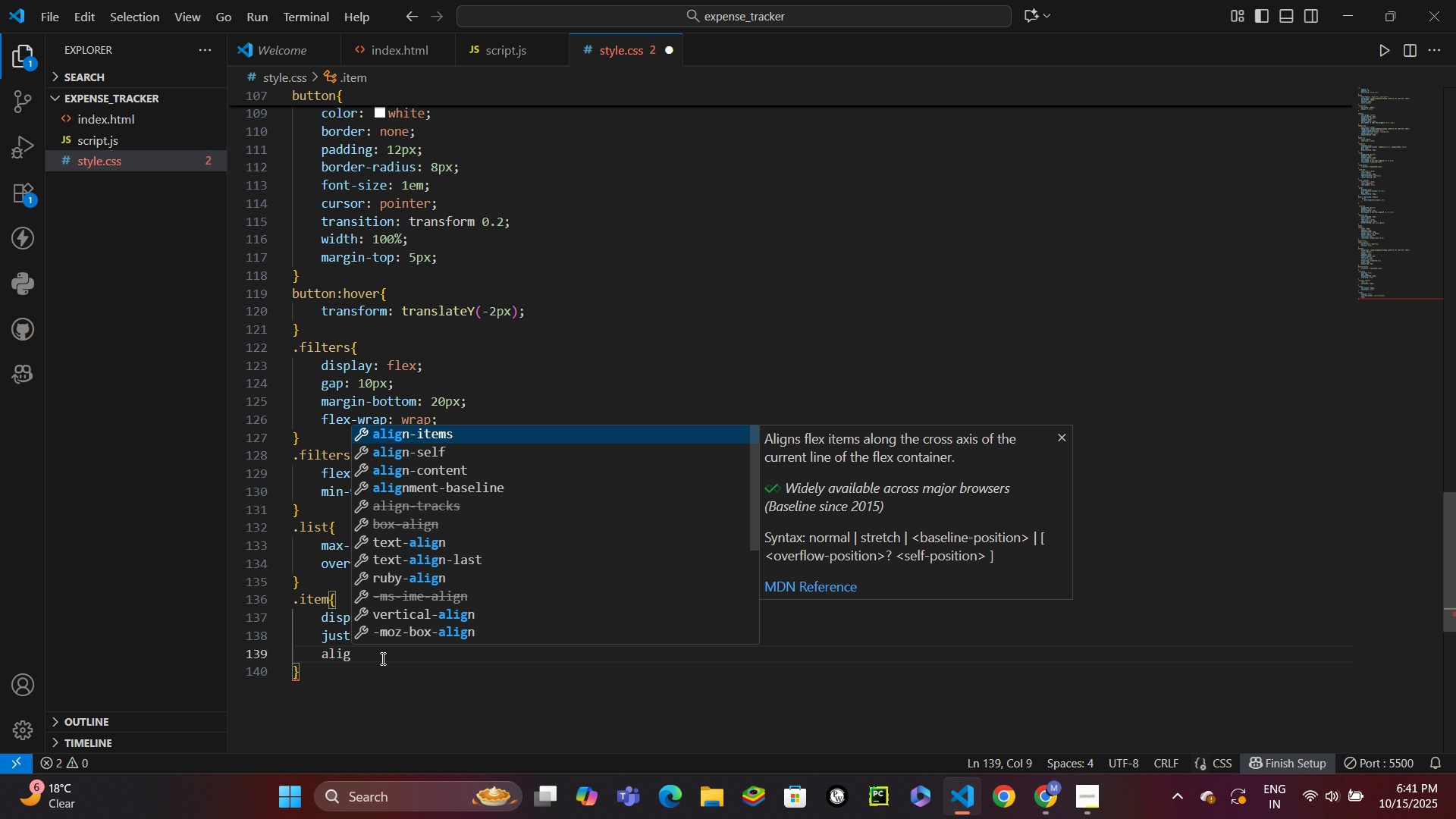 
key(Enter)
 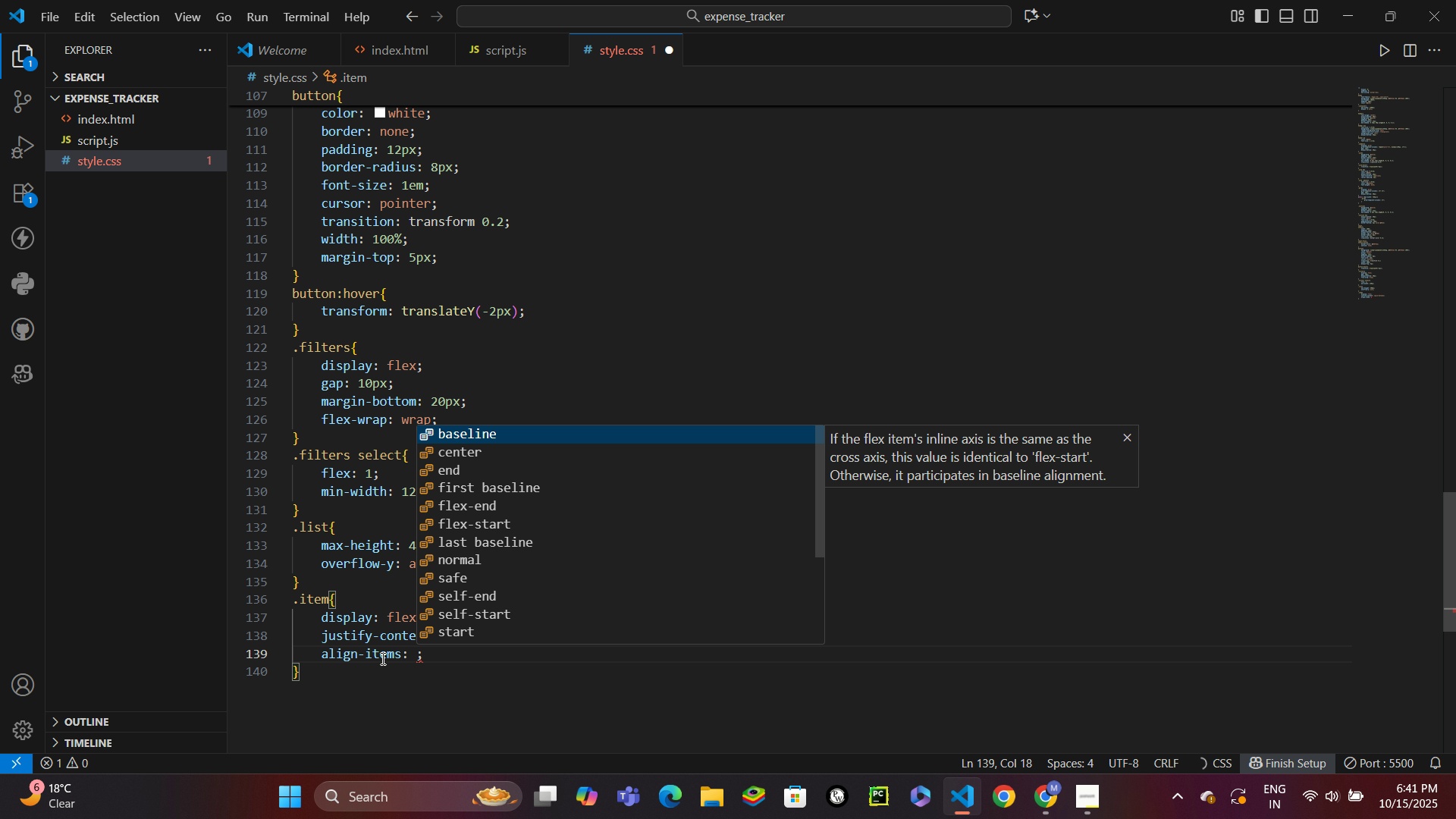 
type(center)
 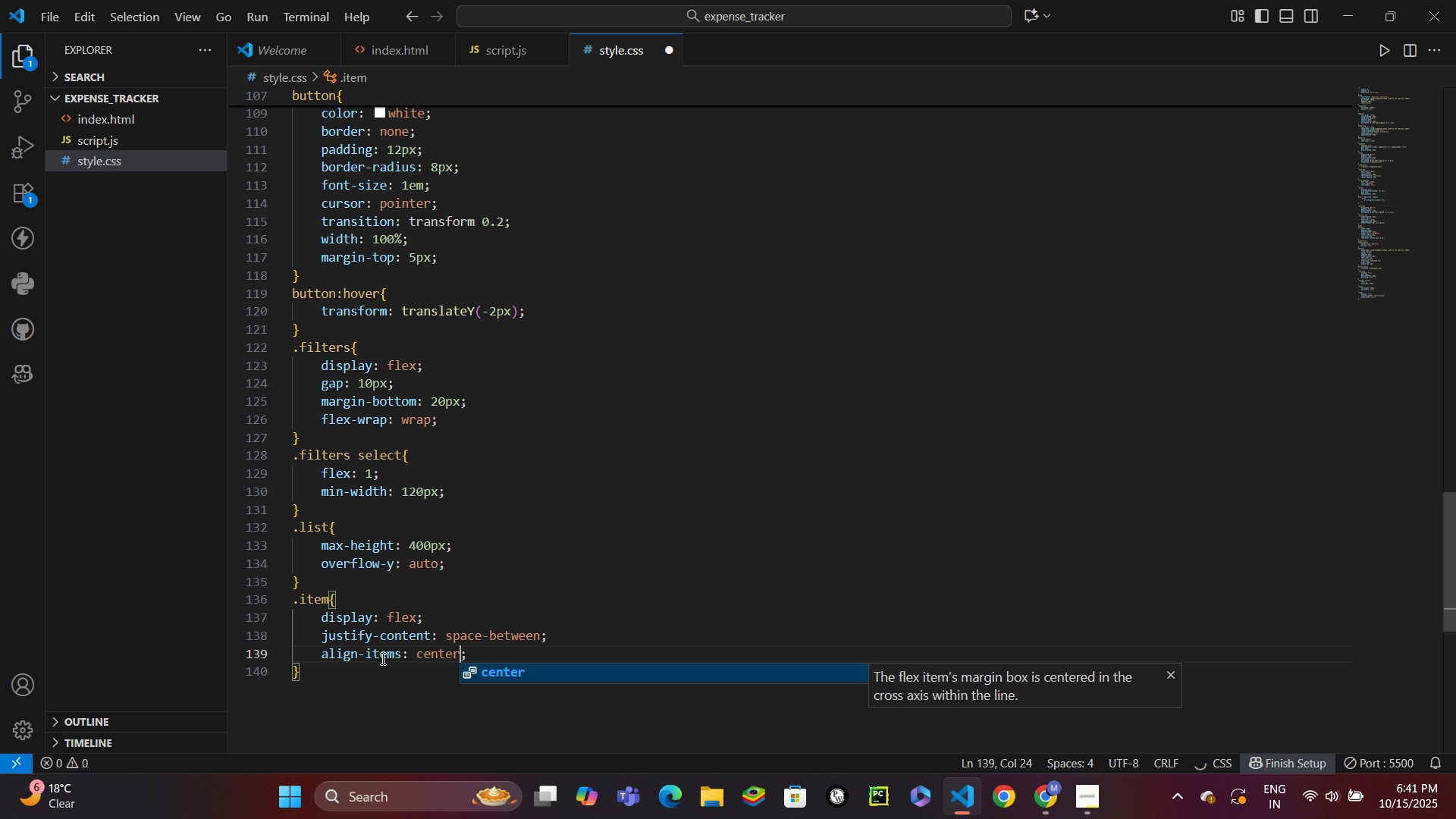 
key(Control+Enter)
 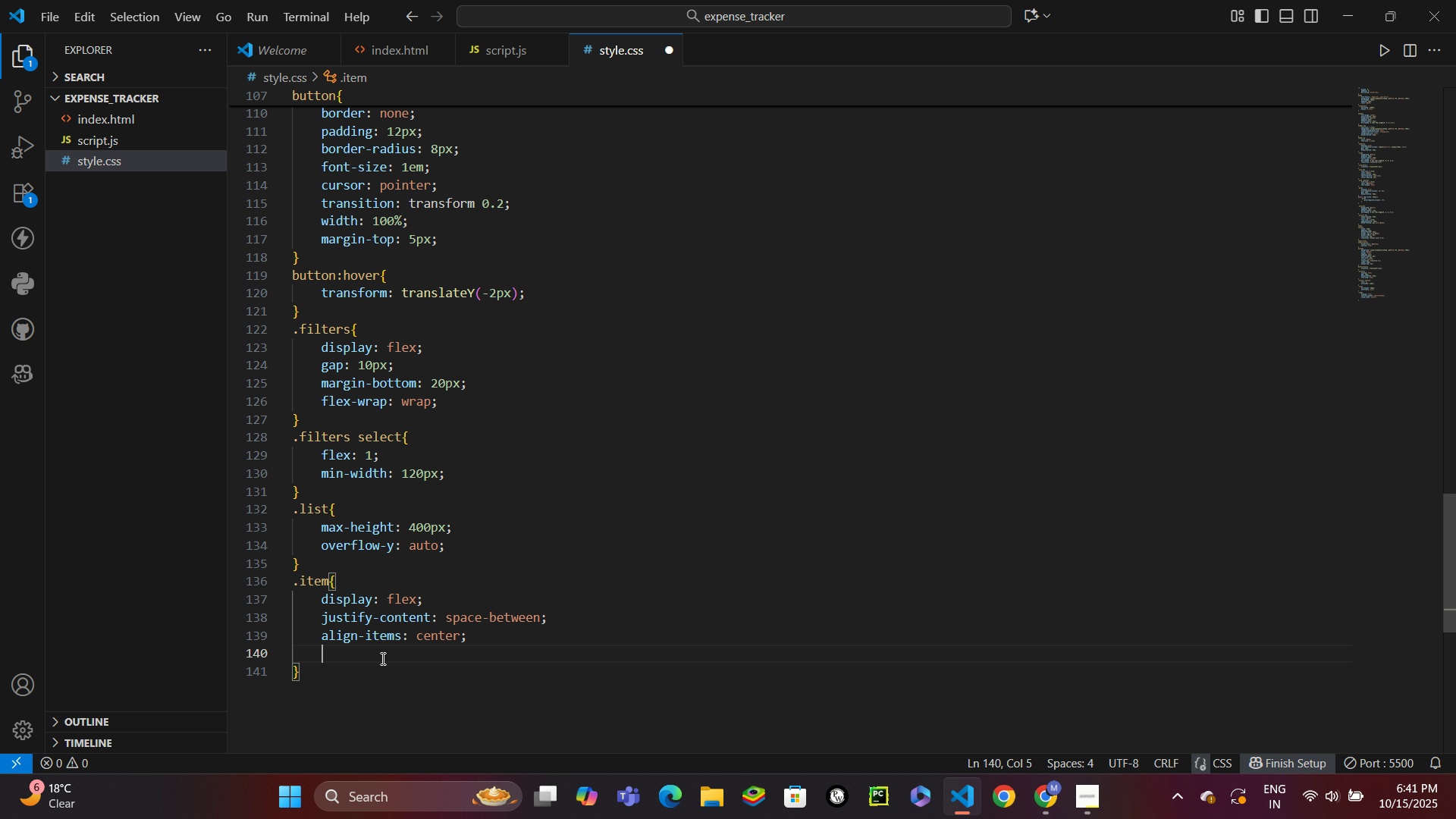 
type(p15px)
 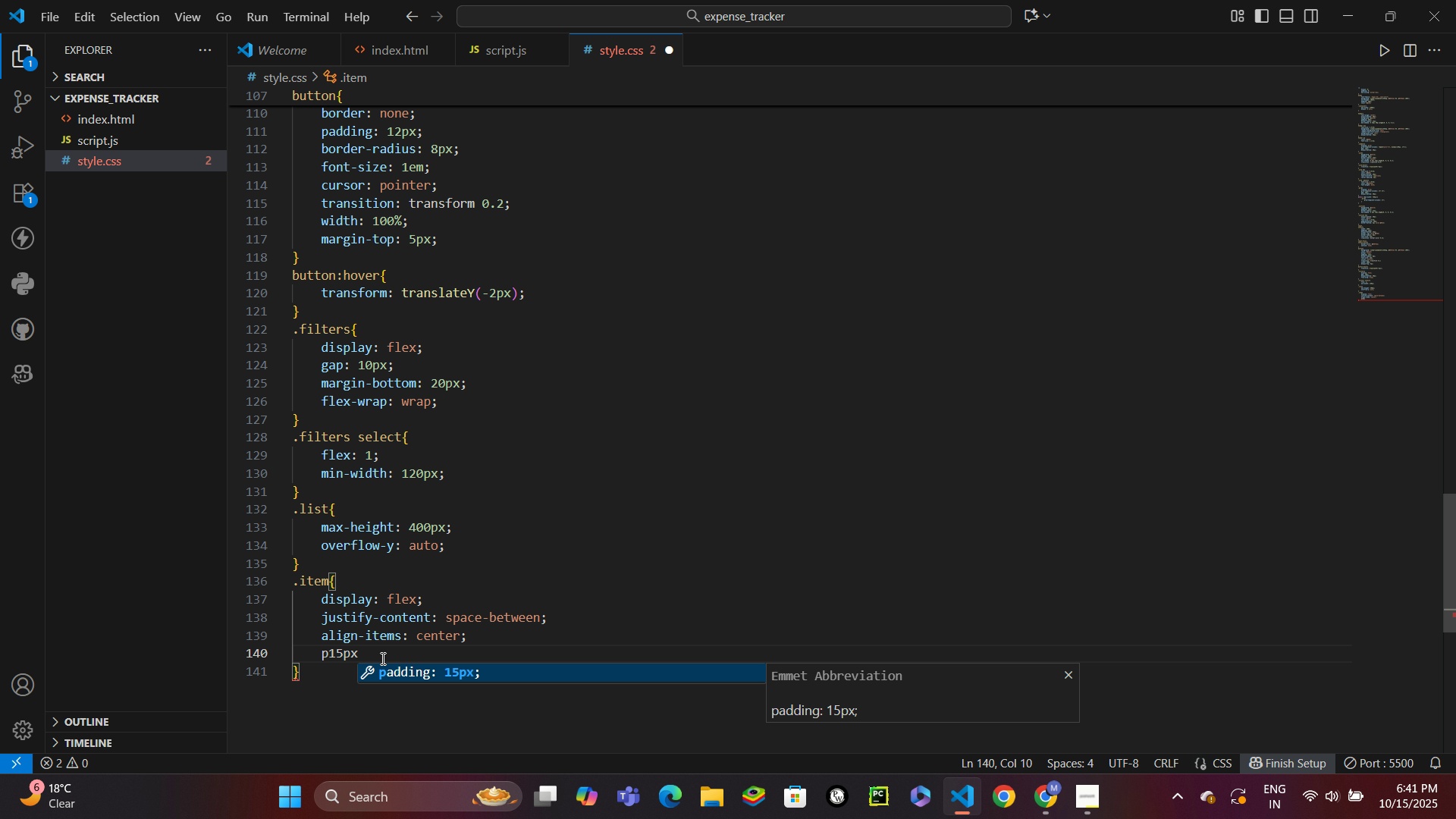 
key(Enter)
 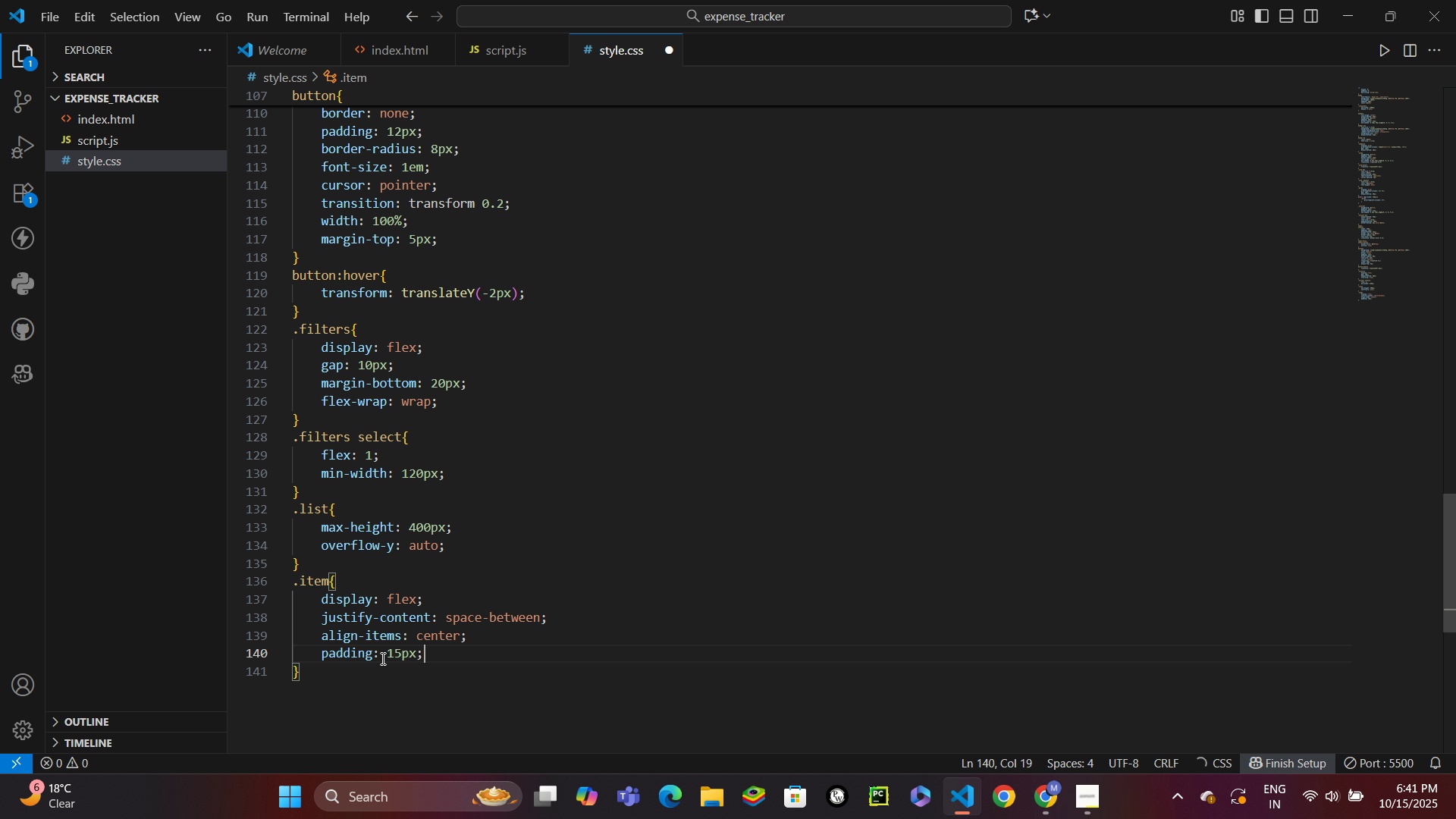 
key(Control+Enter)
 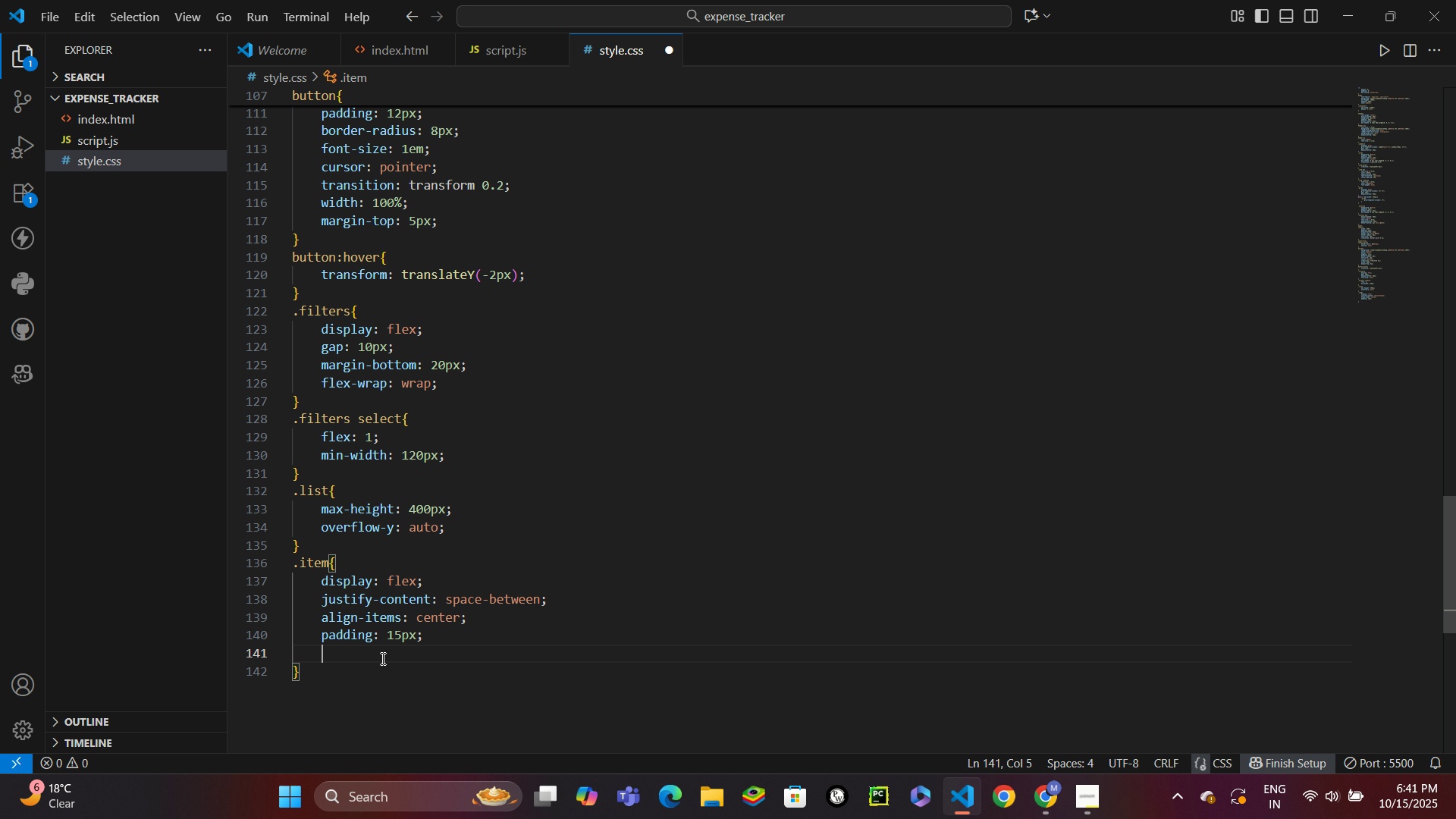 
type(marginb)
 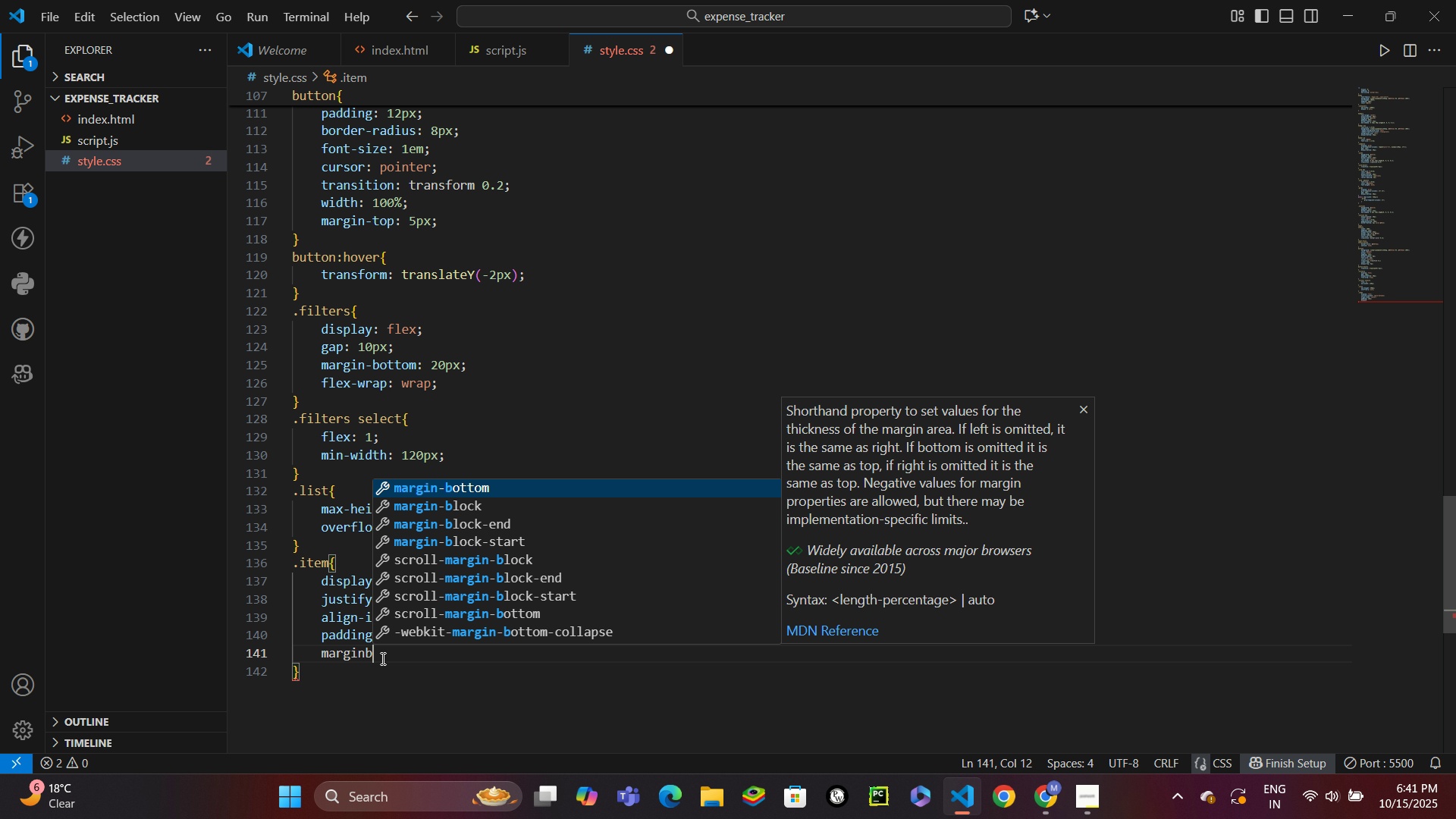 
key(Enter)
 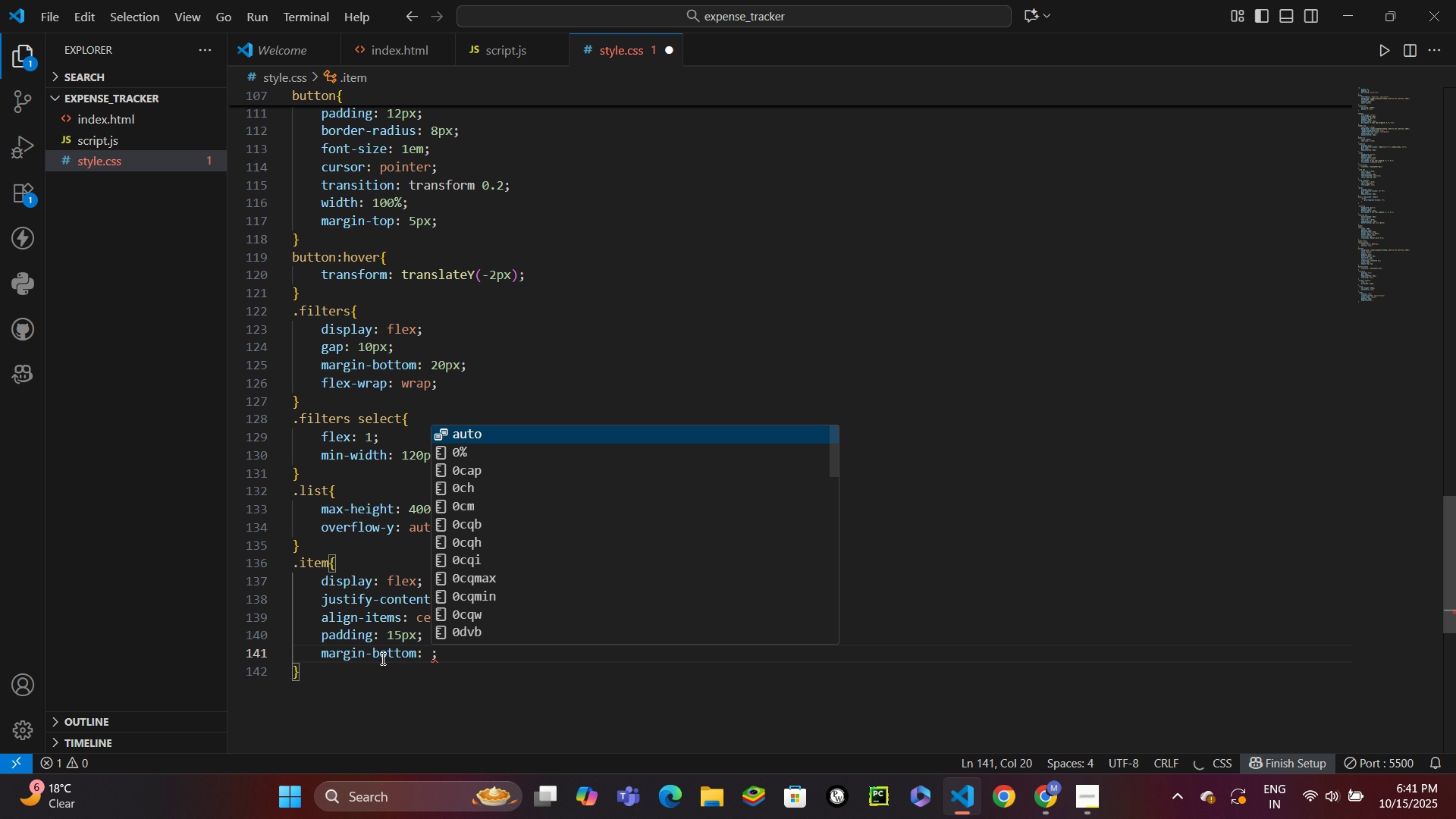 
type(10px)
 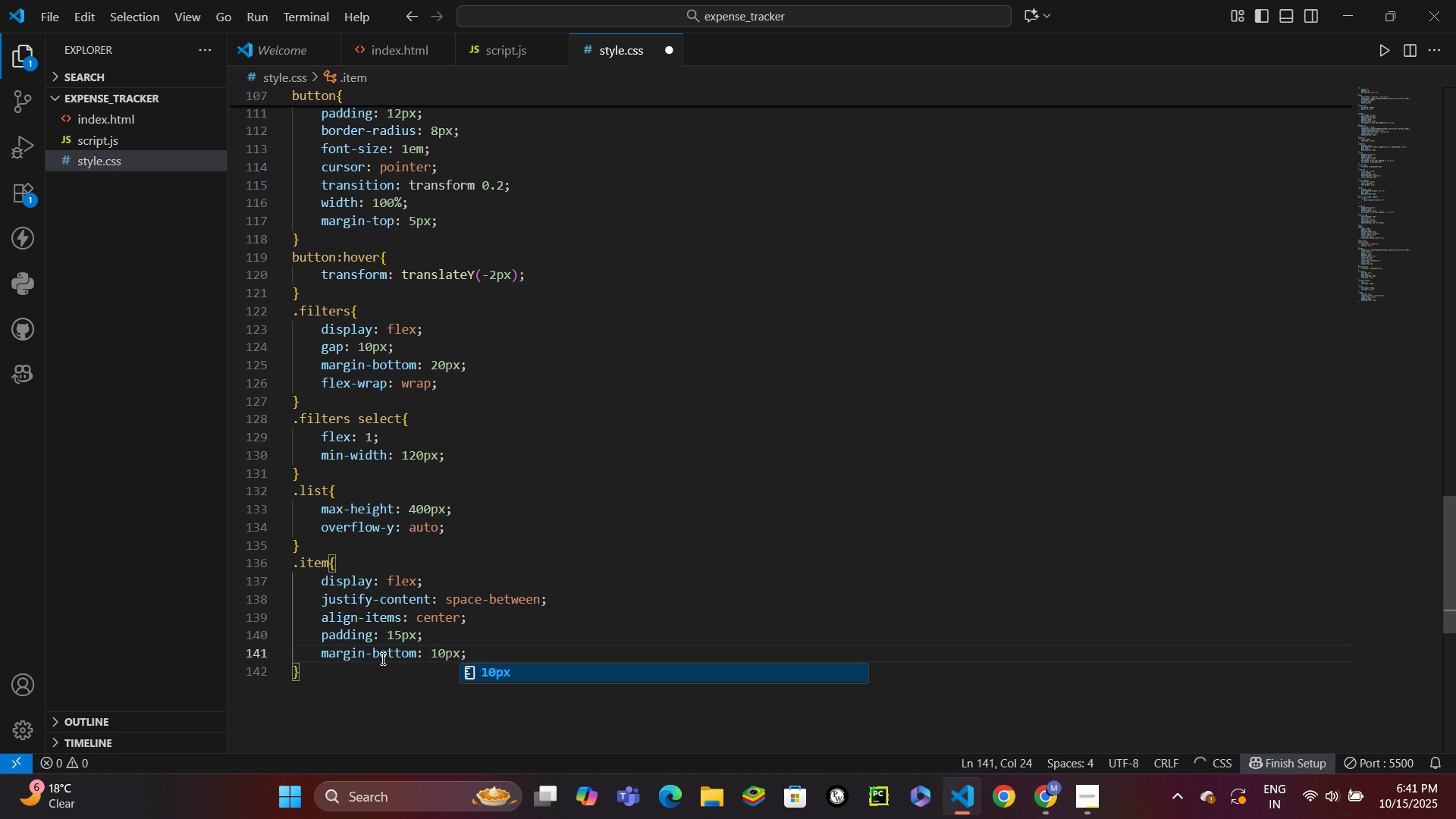 
key(Control+Enter)
 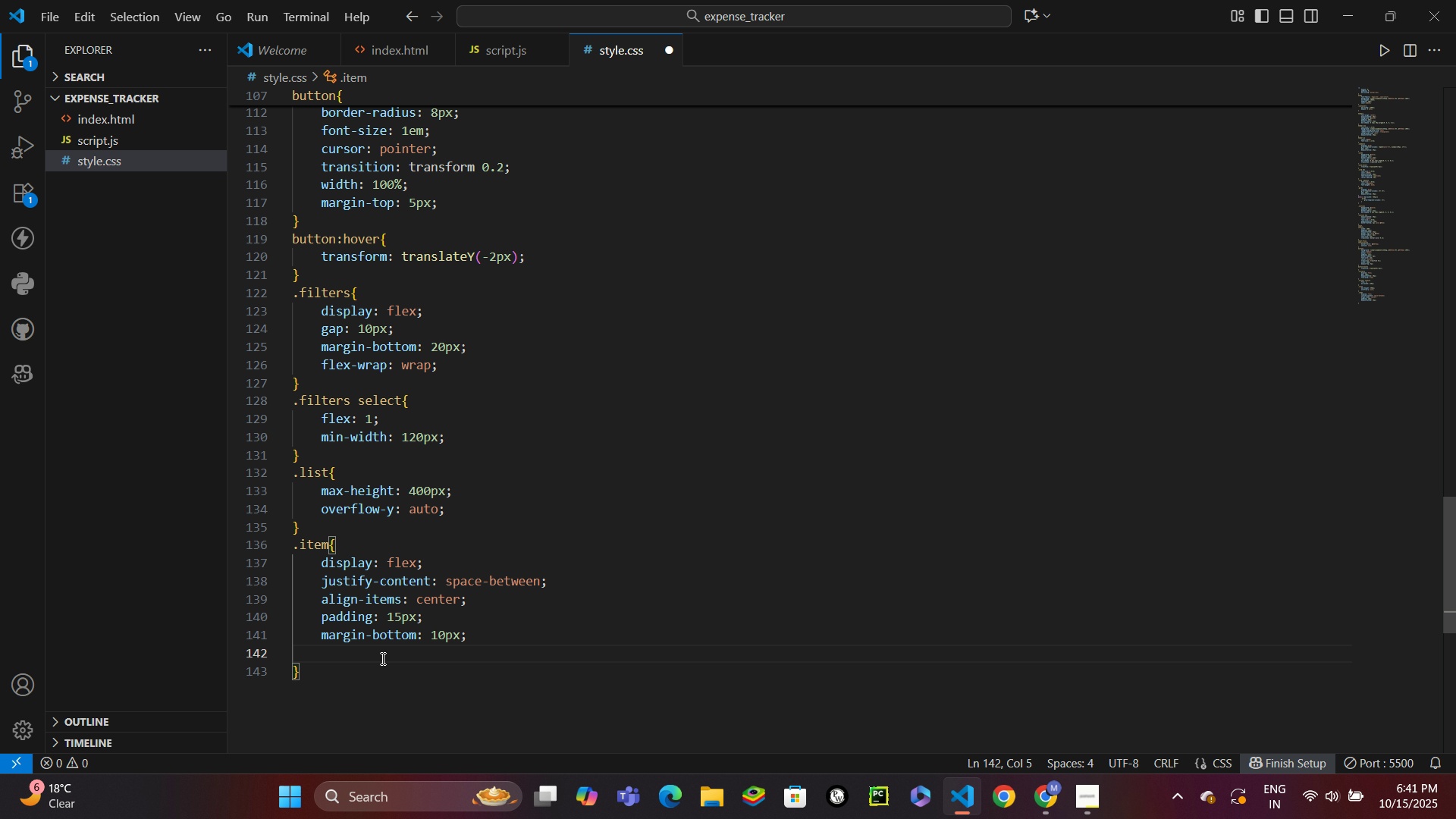 
type(back)
 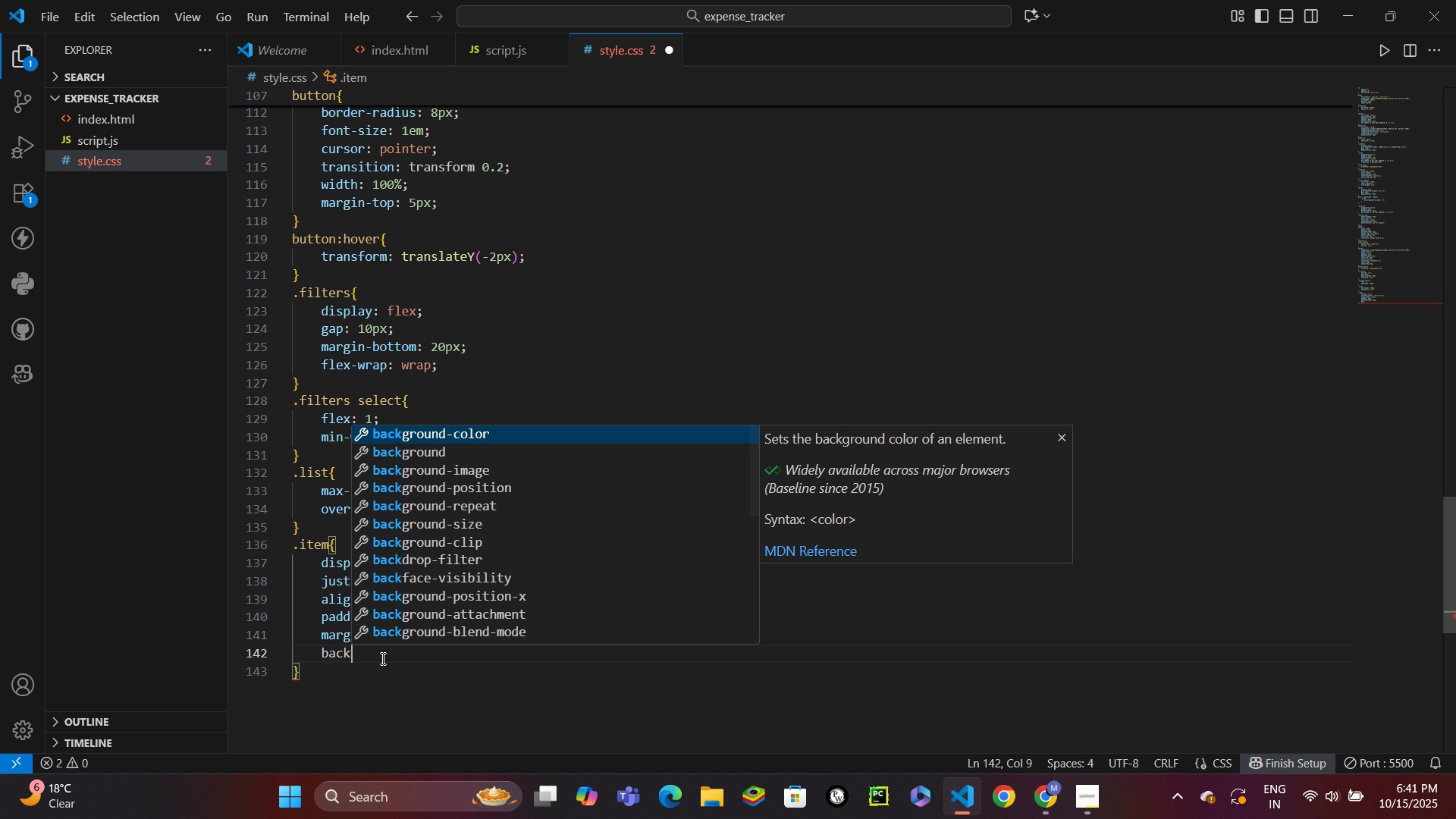 
key(ArrowDown)
 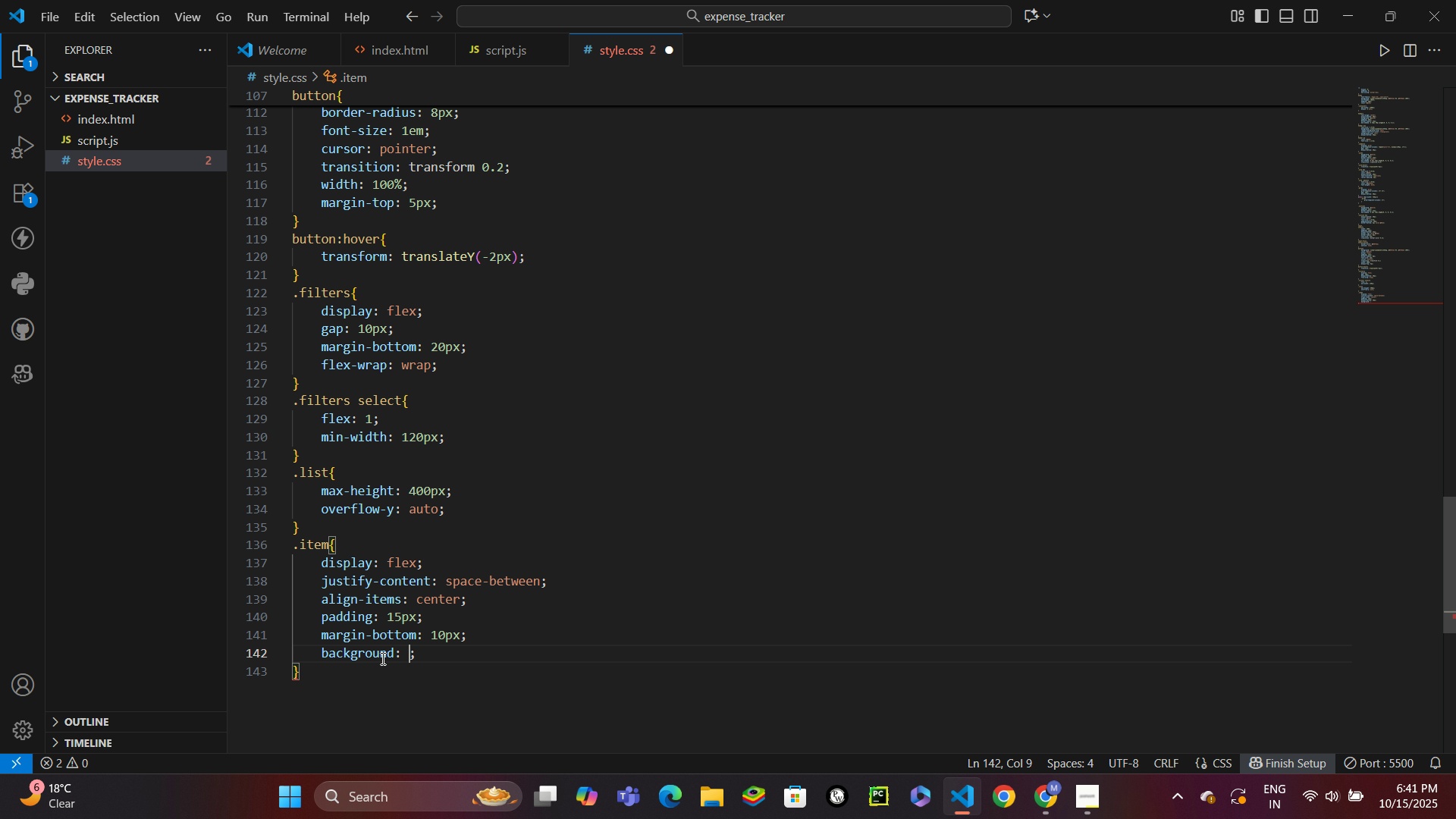 
key(Enter)
 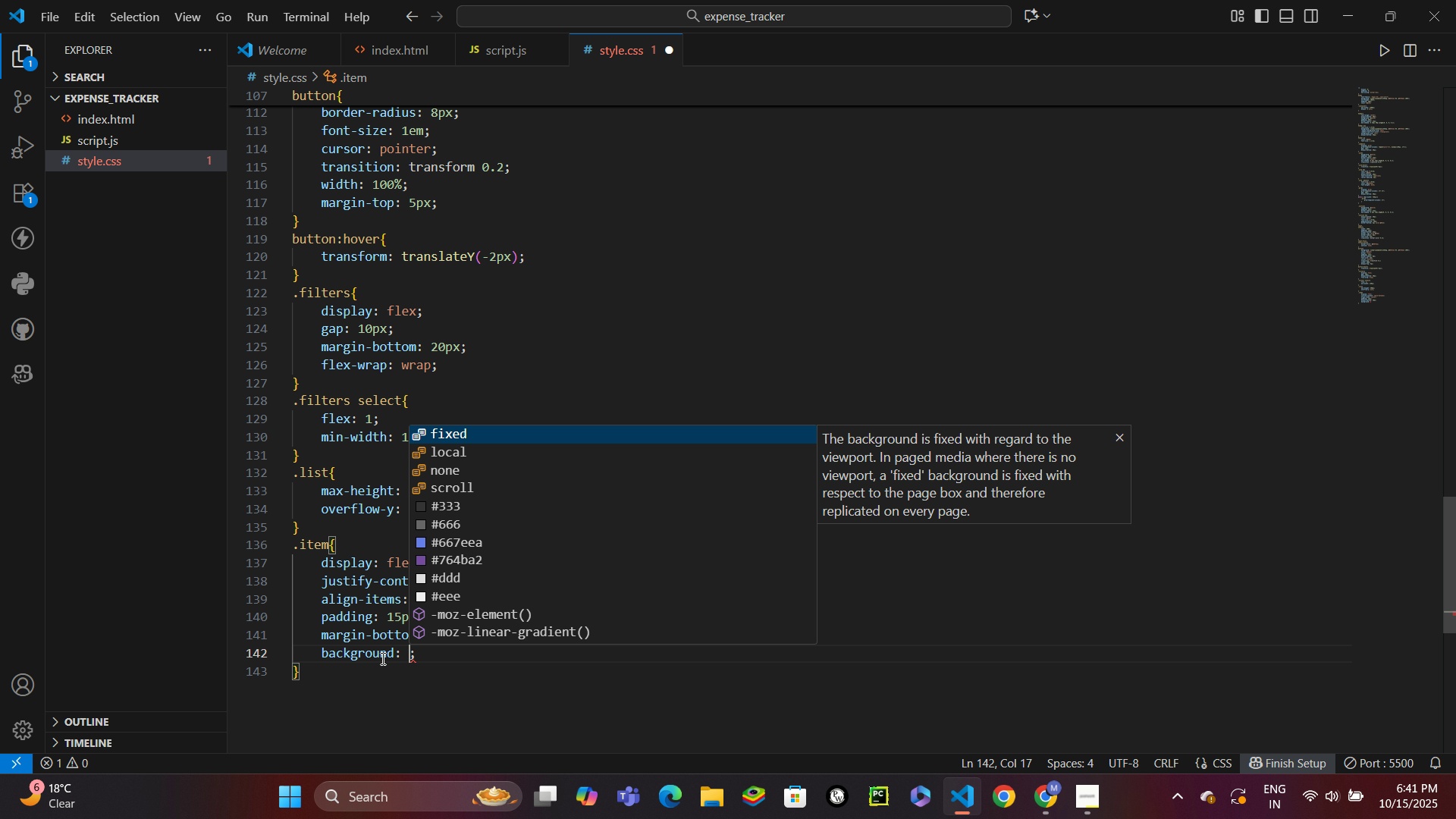 
type(#f8)
 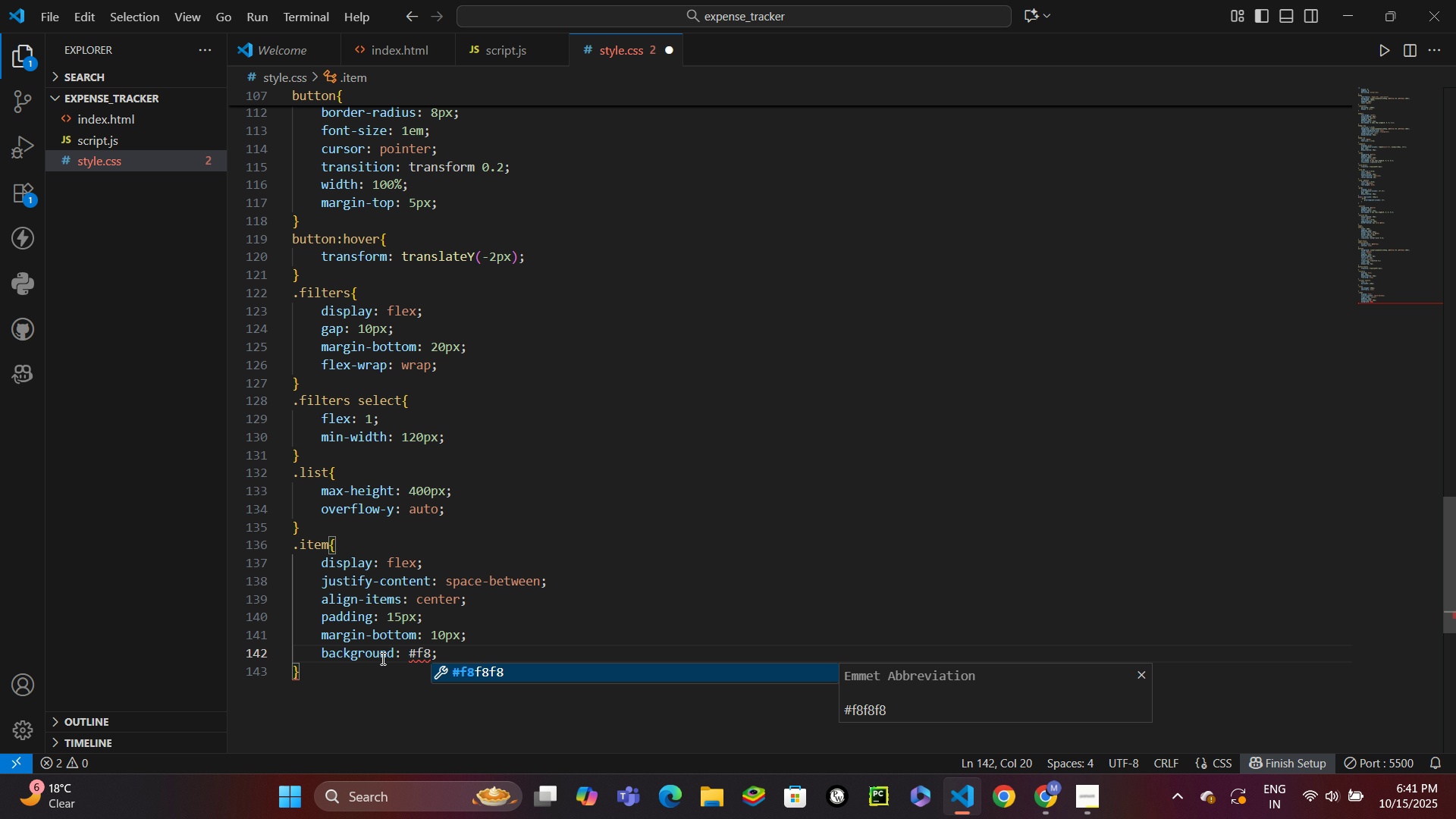 
type(9fa)
key(Backspace)
key(Backspace)
key(Backspace)
type(f9fa)
 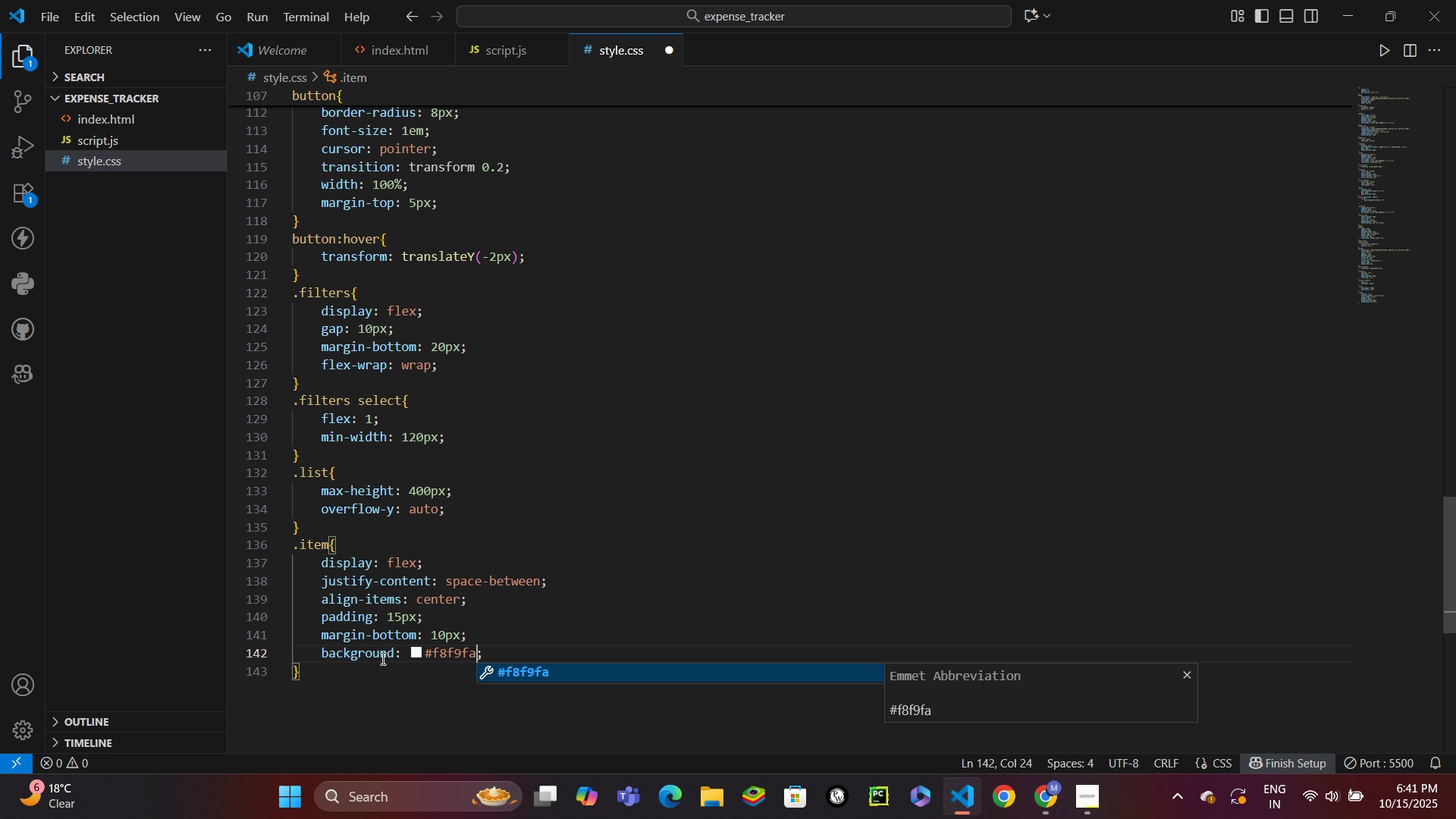 
key(Control+ControlLeft)
 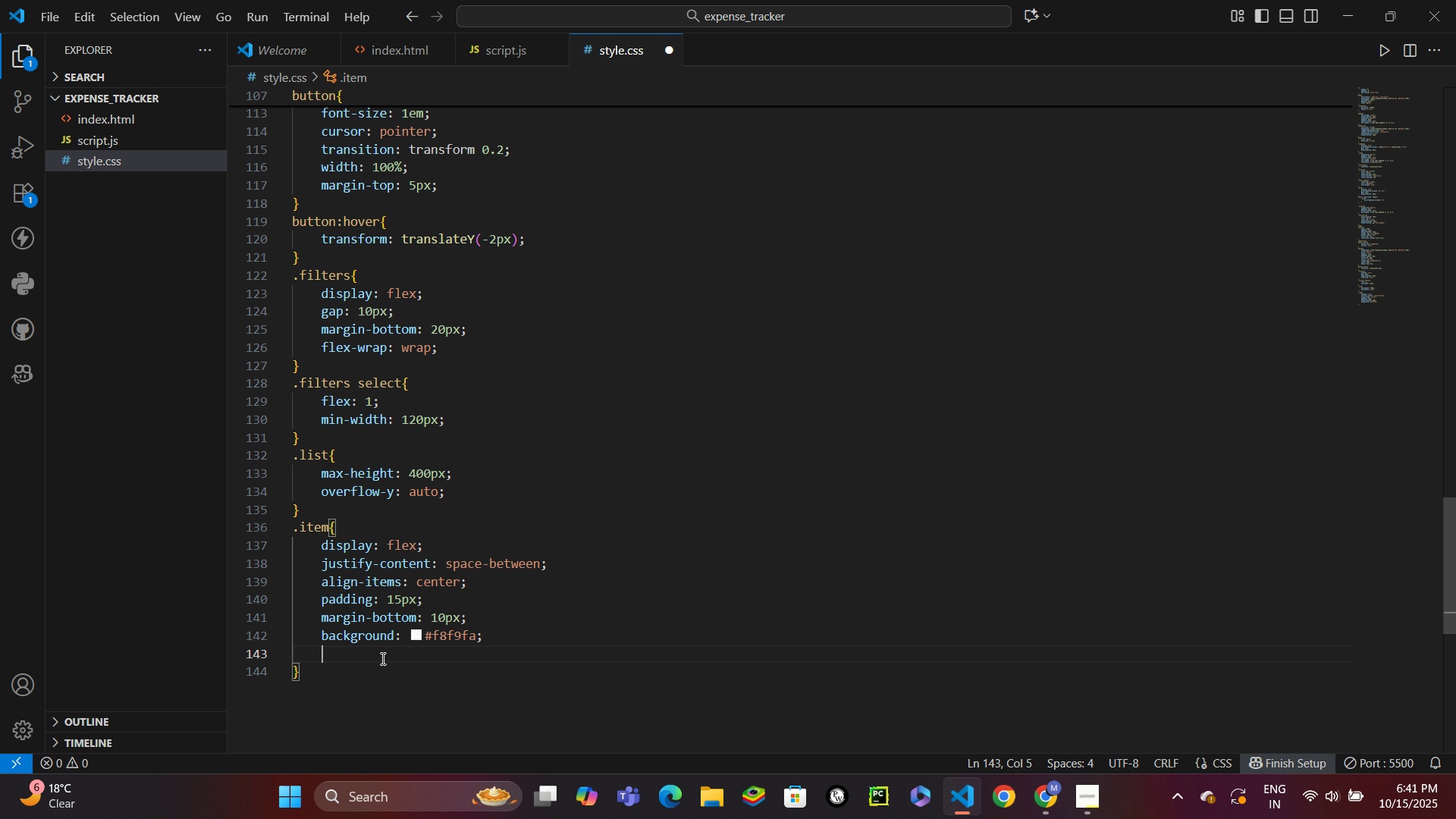 
key(Control+Enter)
 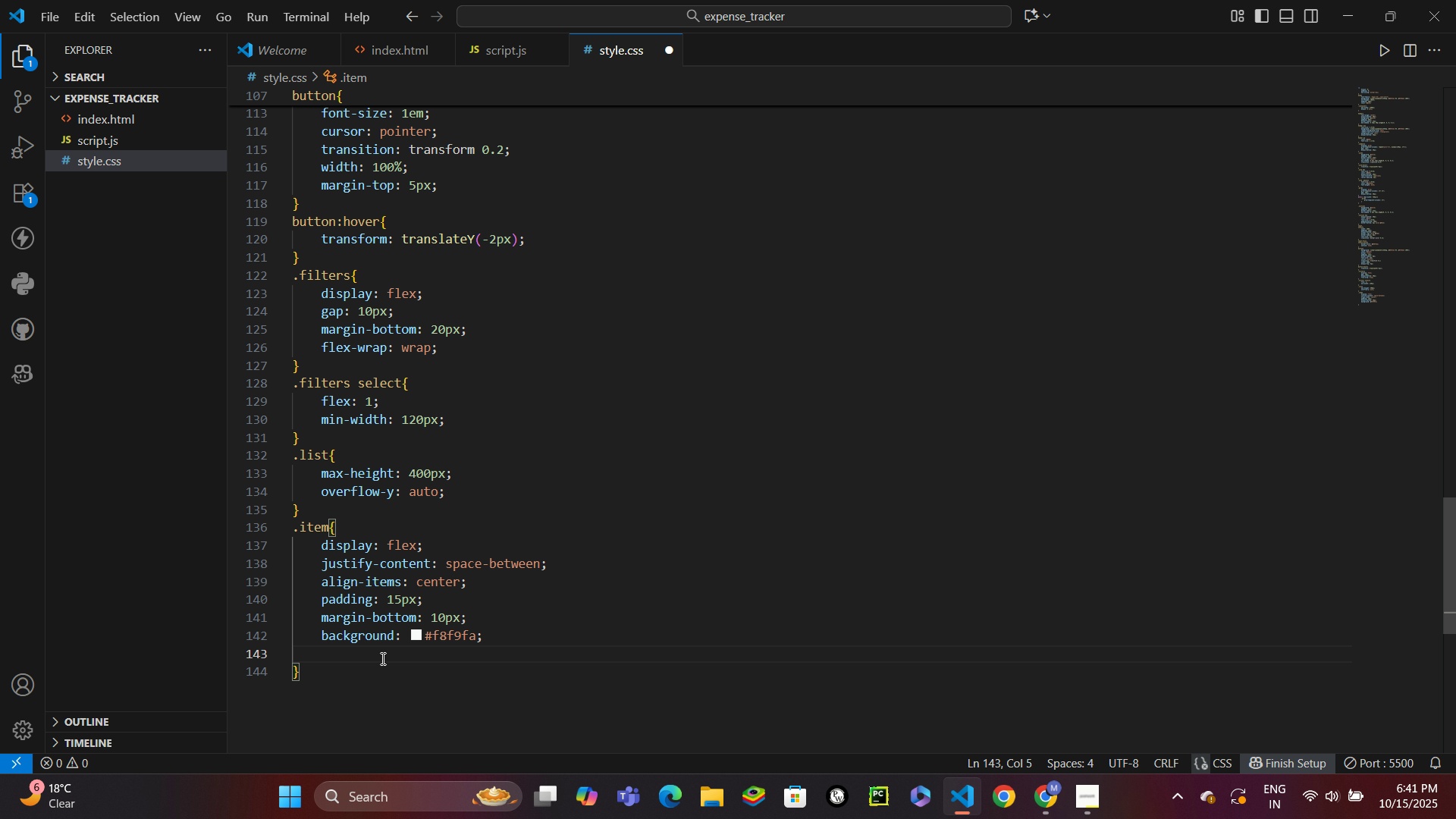 
type(borderra)
 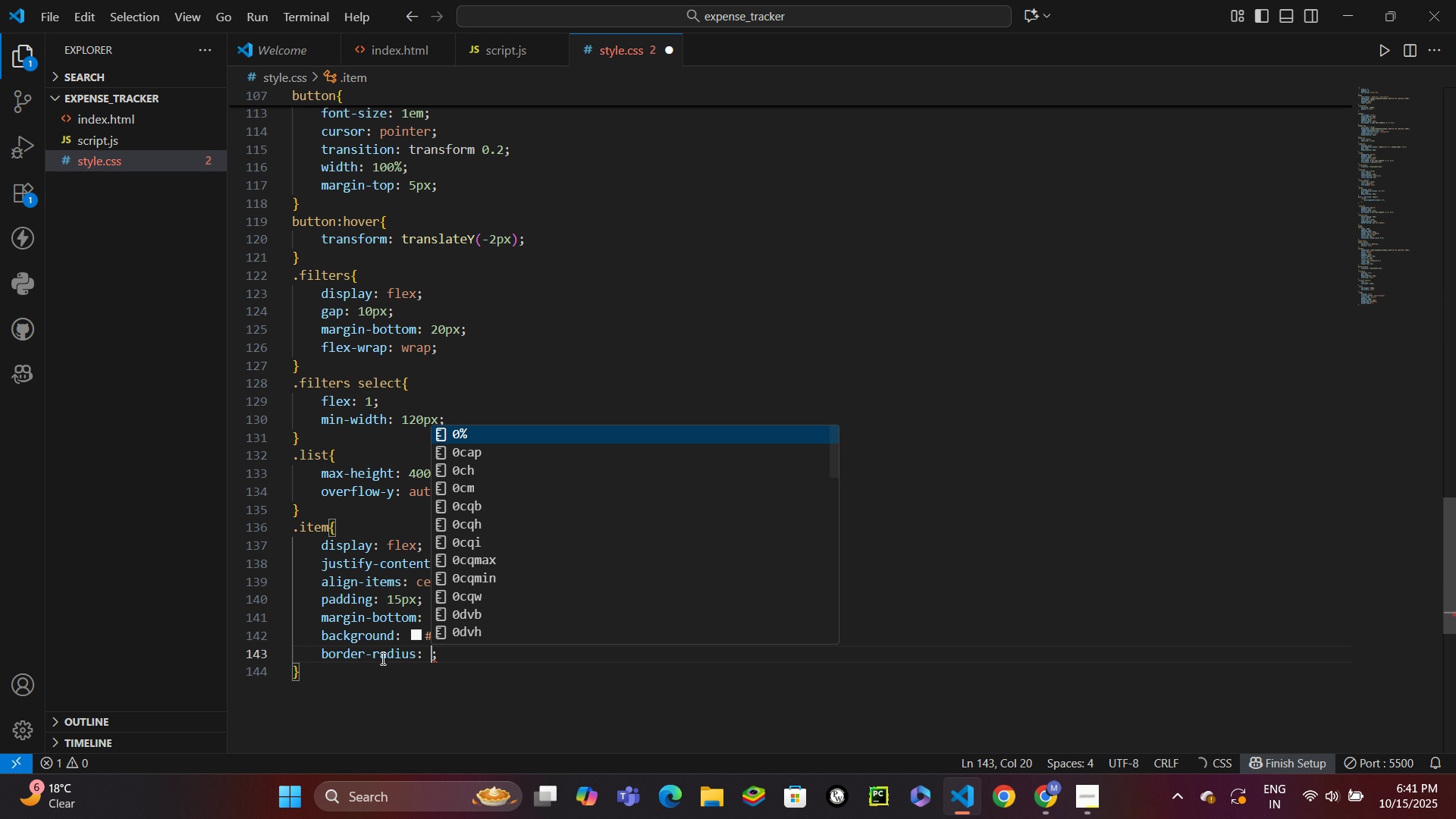 
key(Enter)
 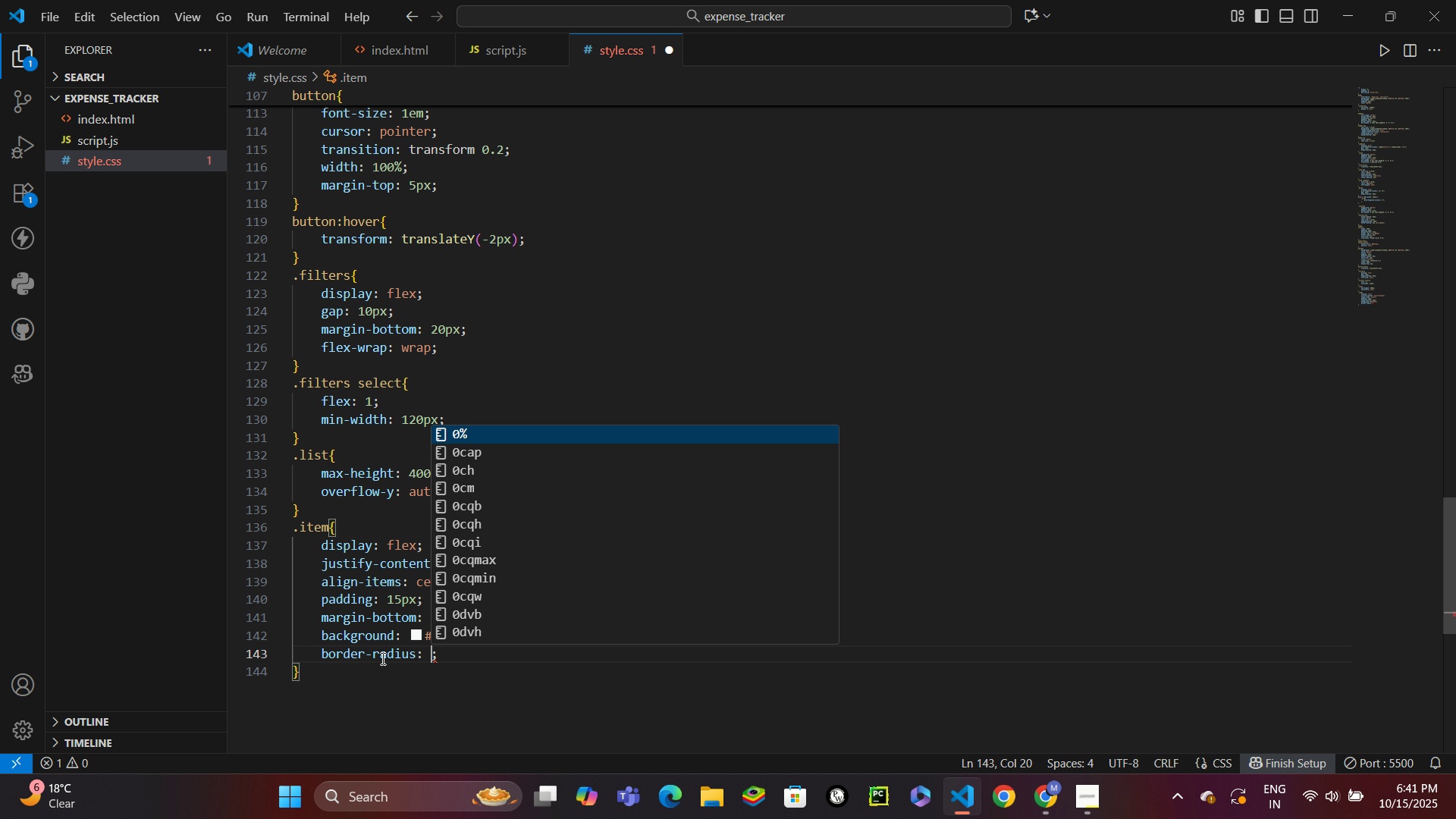 
type(8px)
 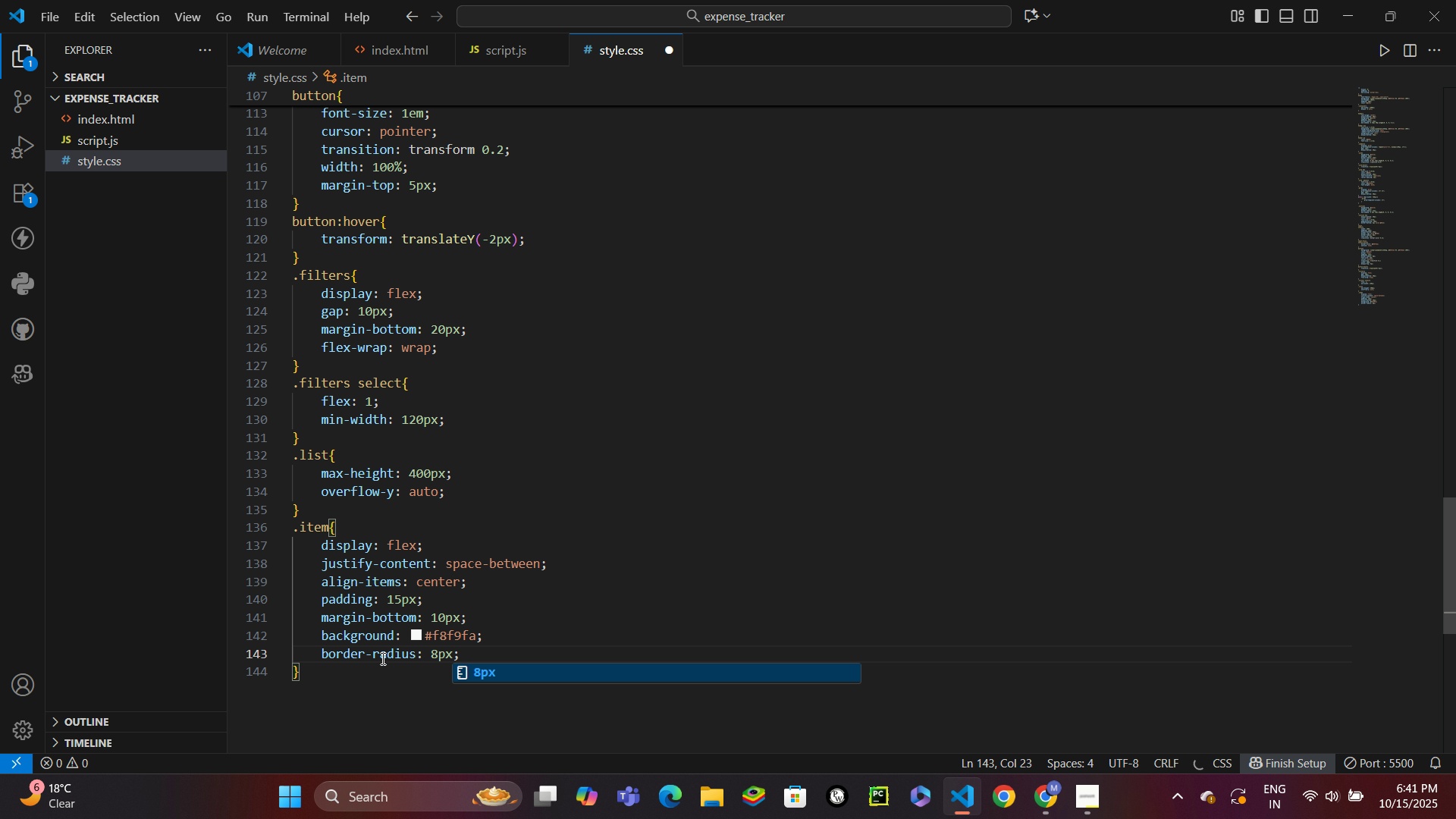 
key(Control+Enter)
 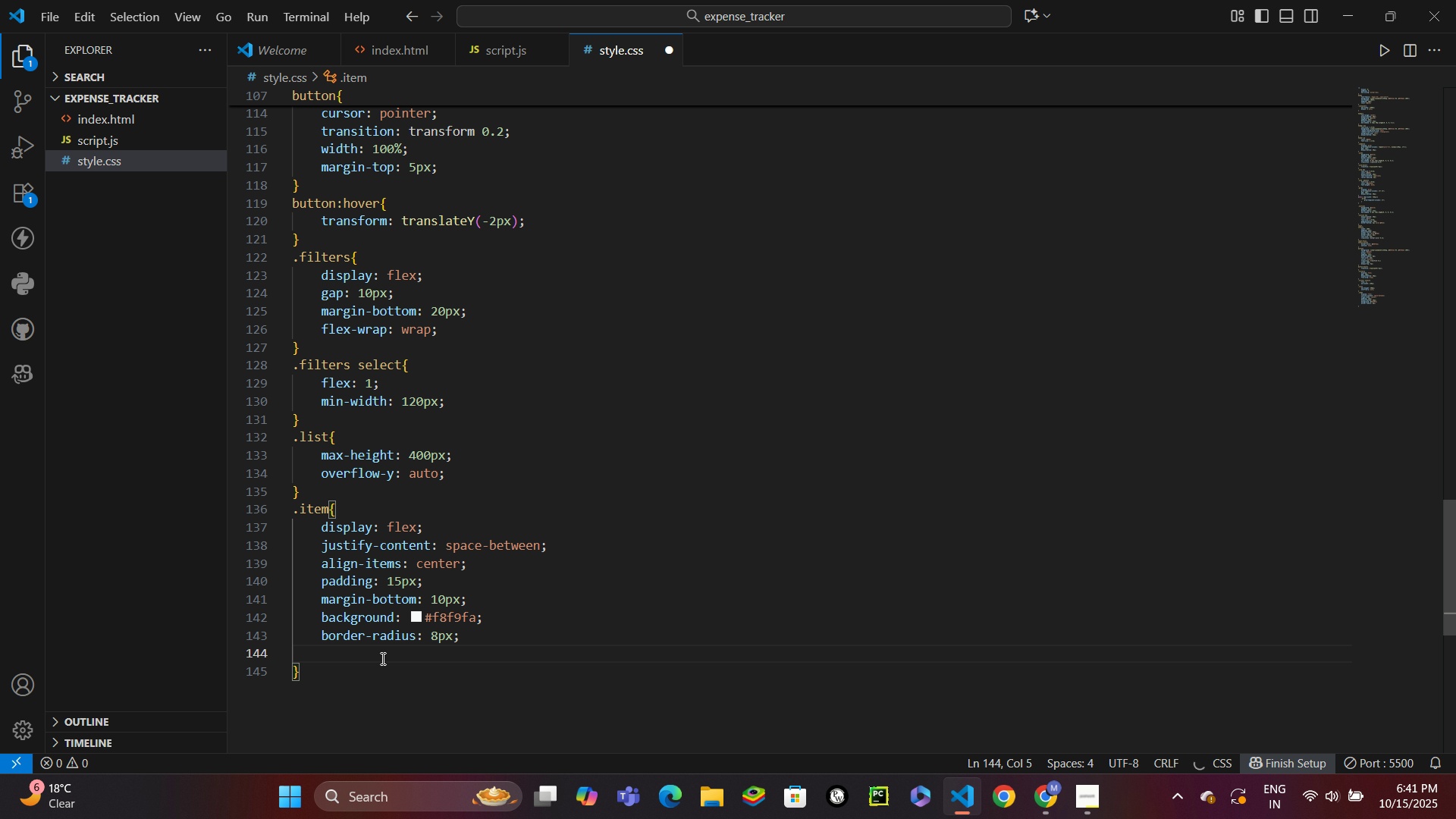 
type(transi)
 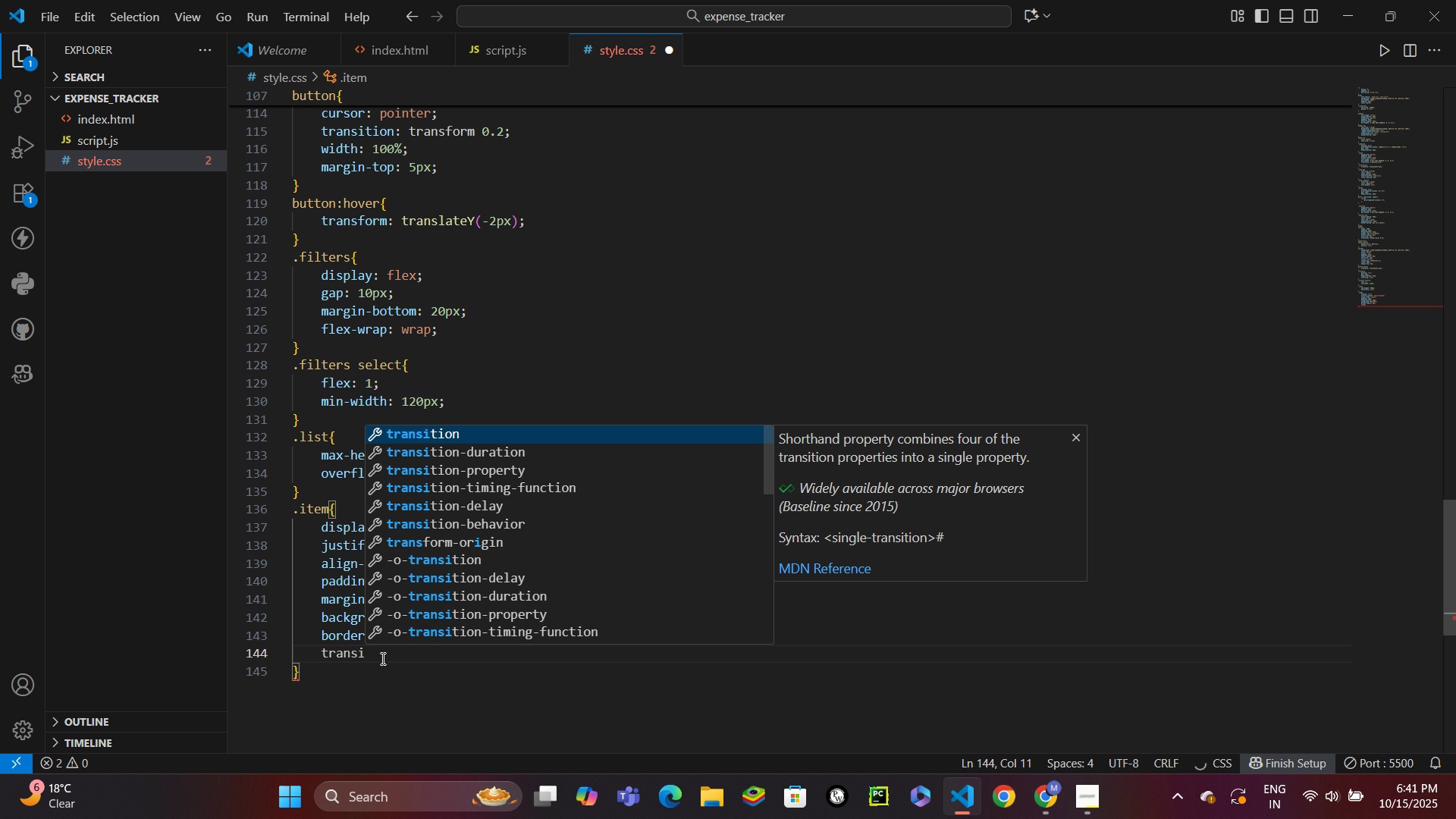 
key(Enter)
 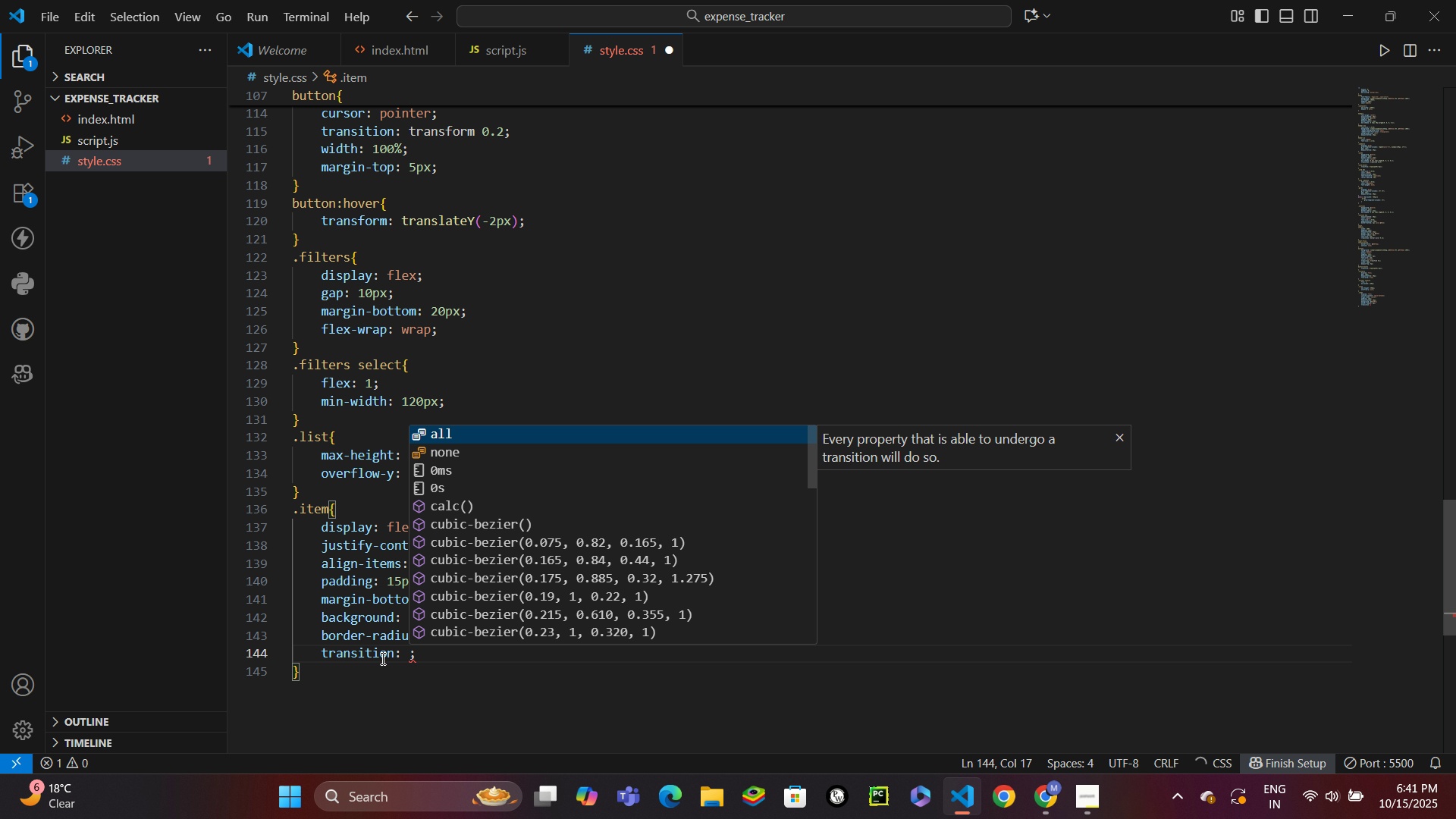 
type(all -)
key(Backspace)
type(0.3s)
 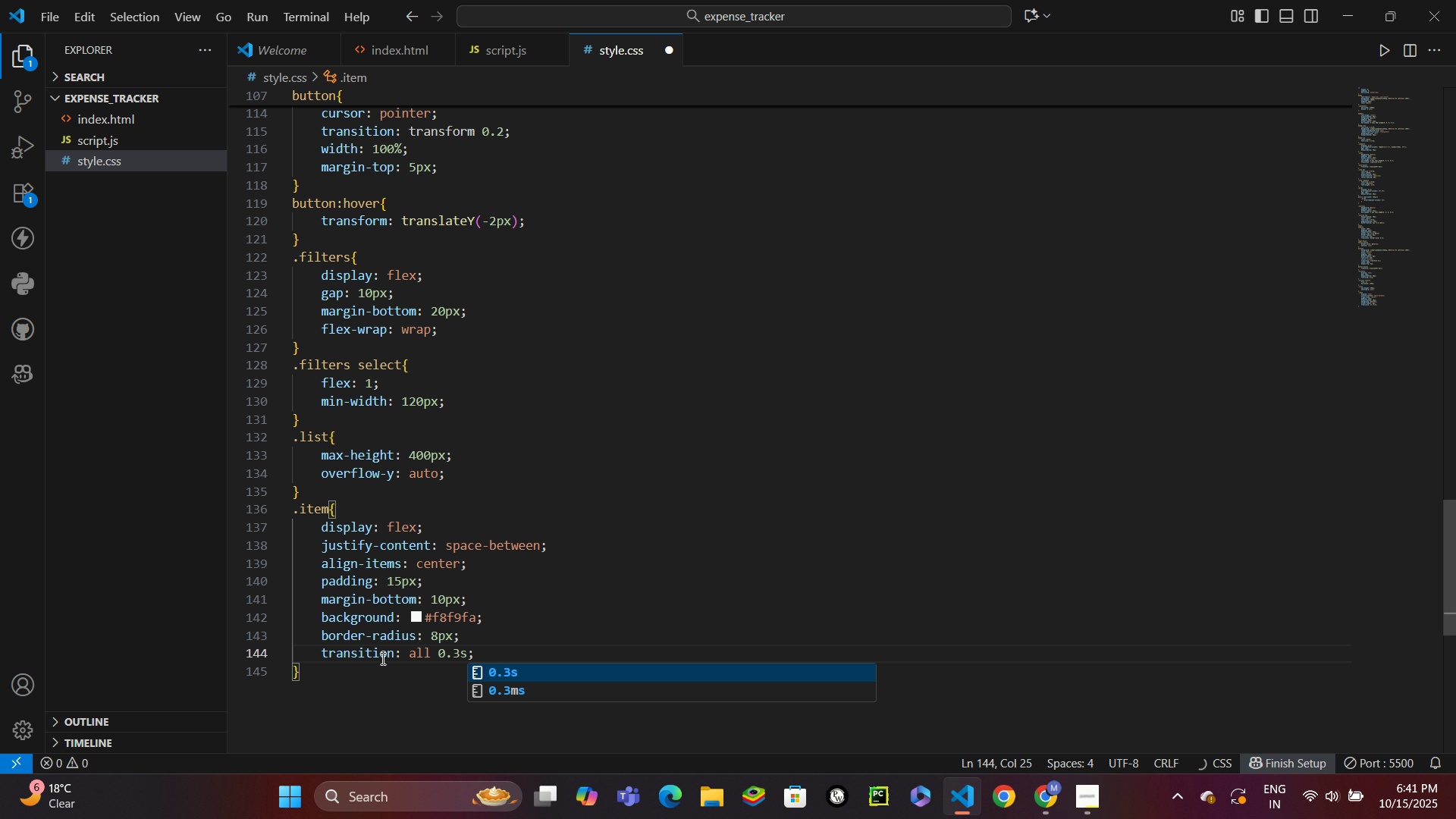 
key(Control+ControlLeft)
 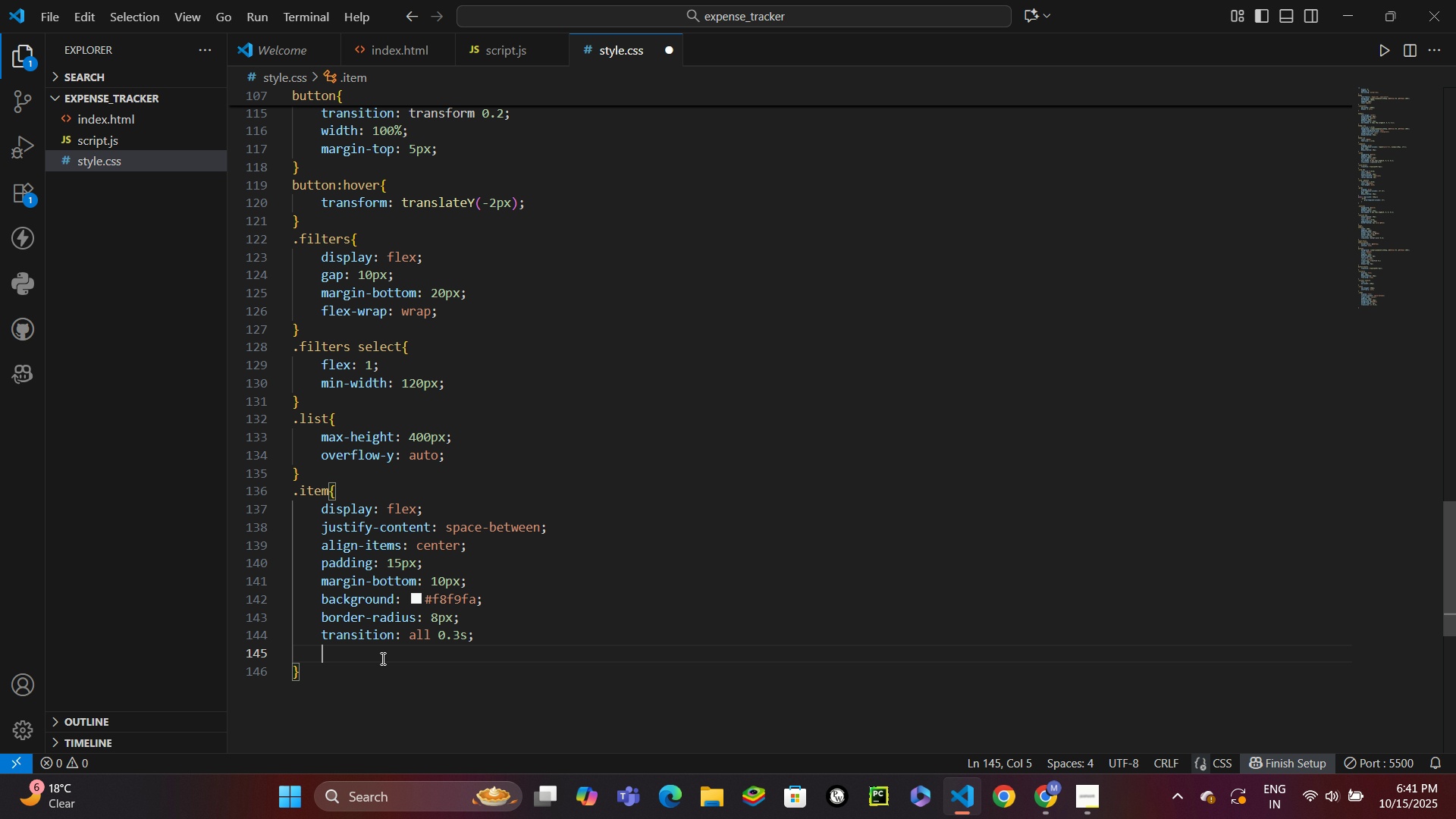 
key(Control+Enter)
 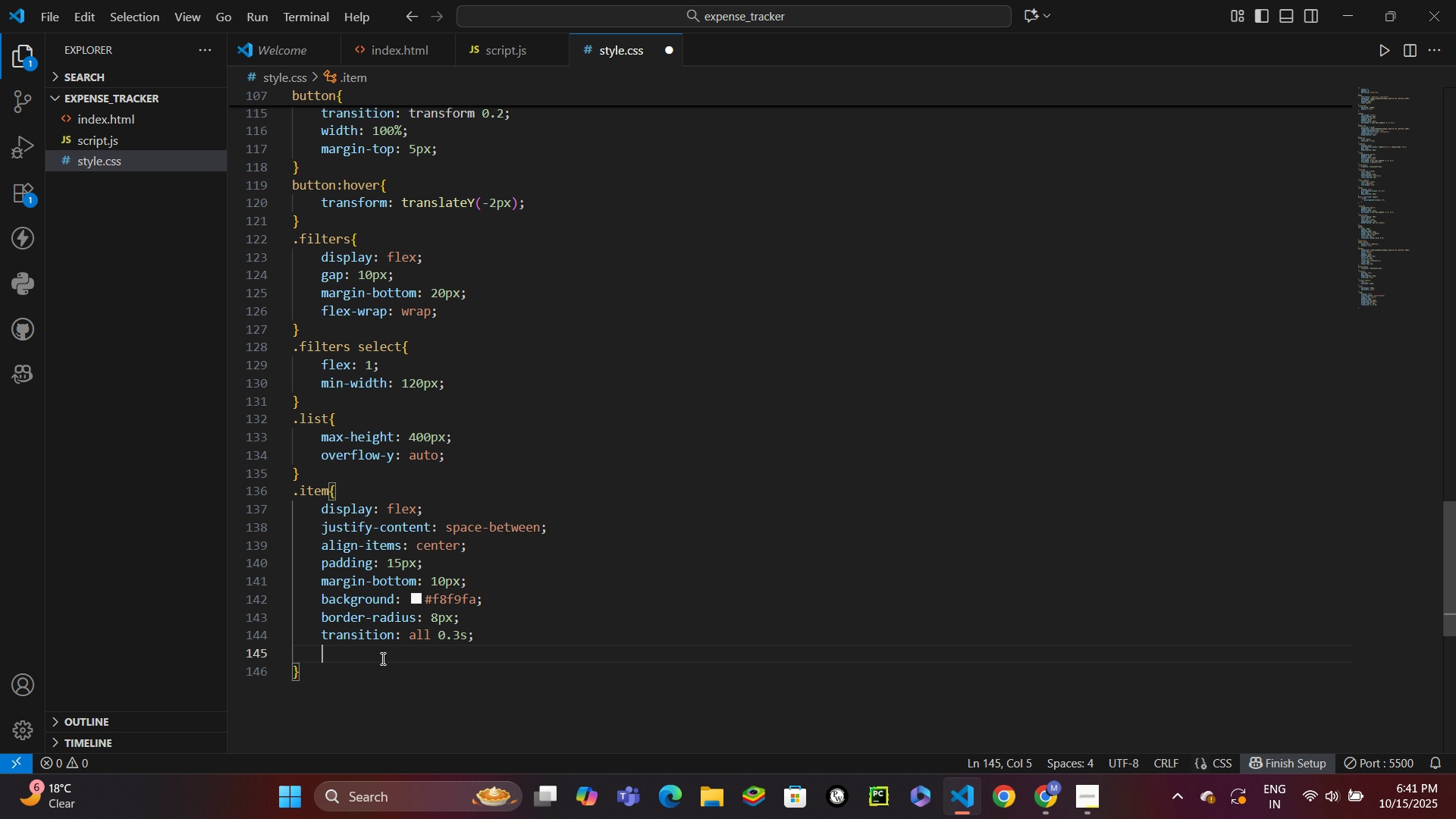 
type(borderle)
 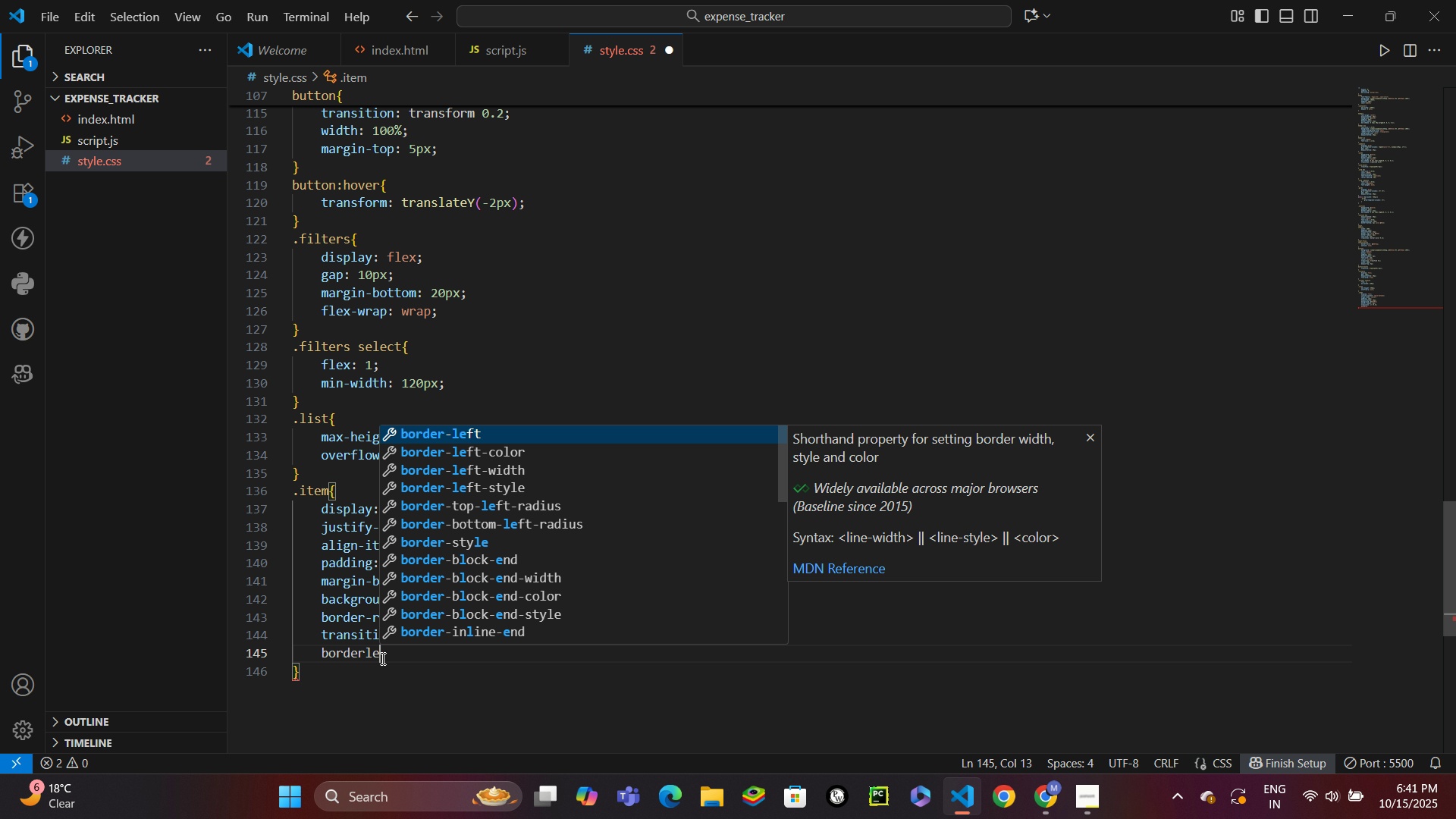 
key(Enter)
 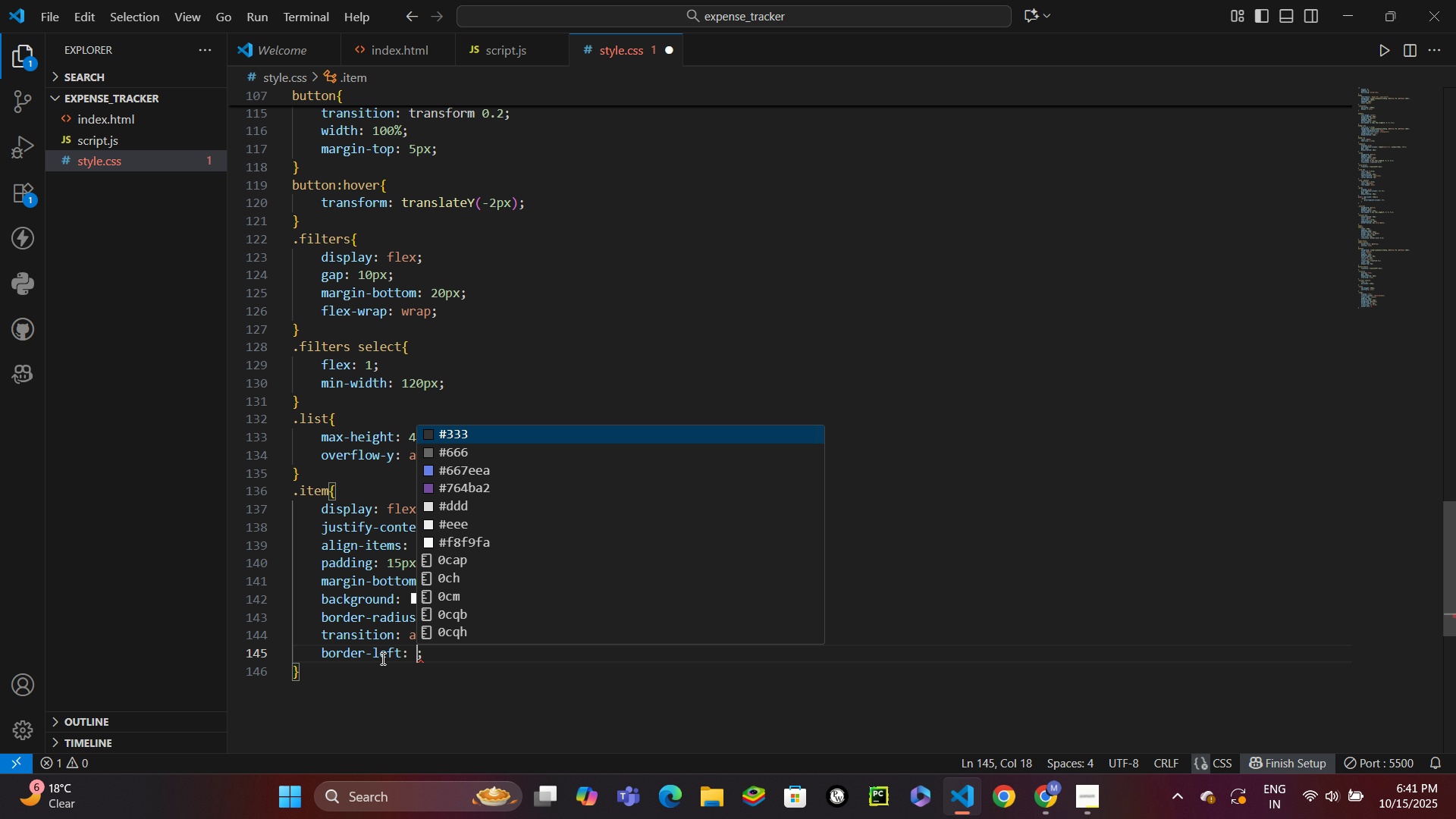 
type(4px solid #)
 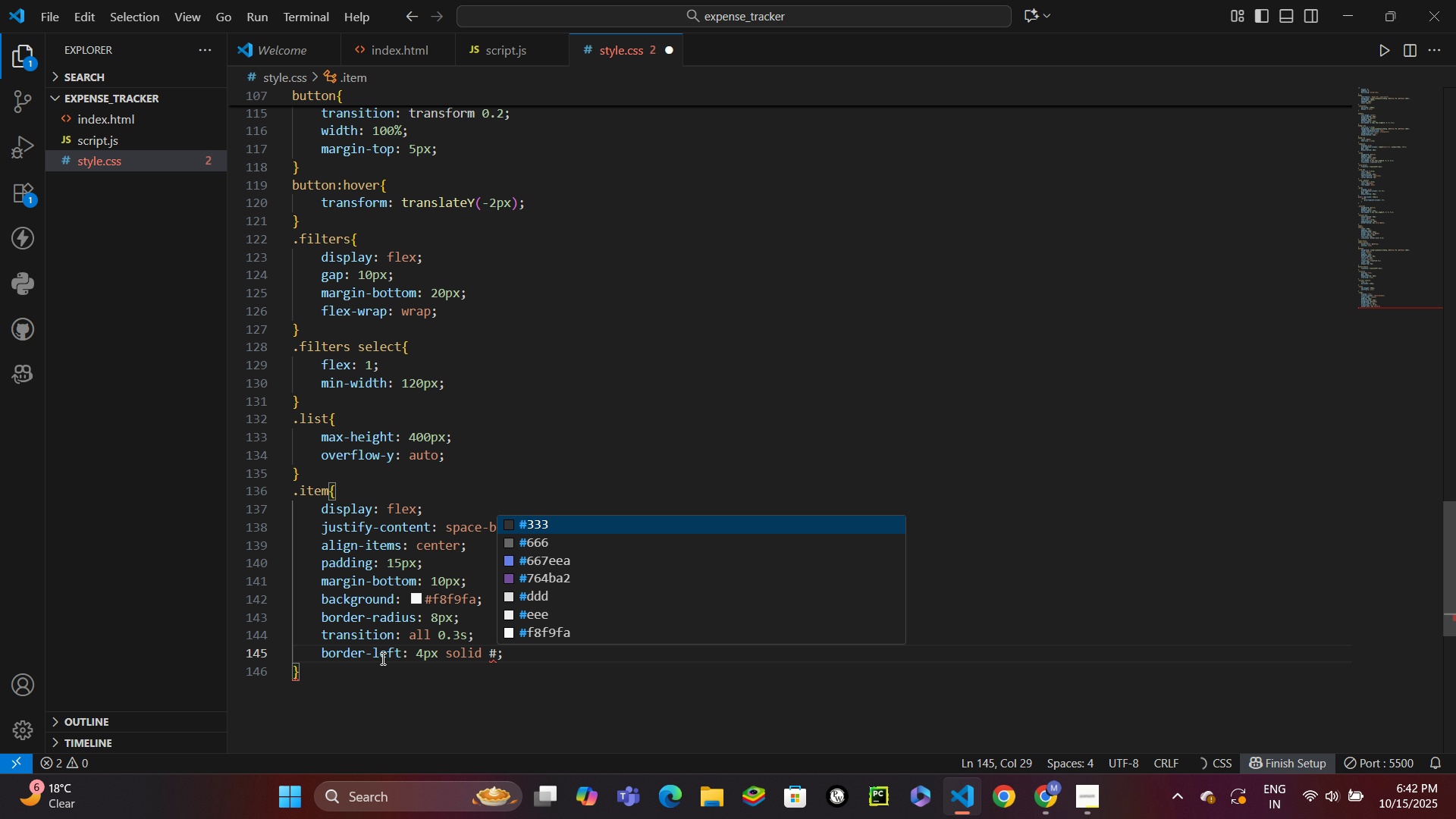 
key(ArrowDown)
 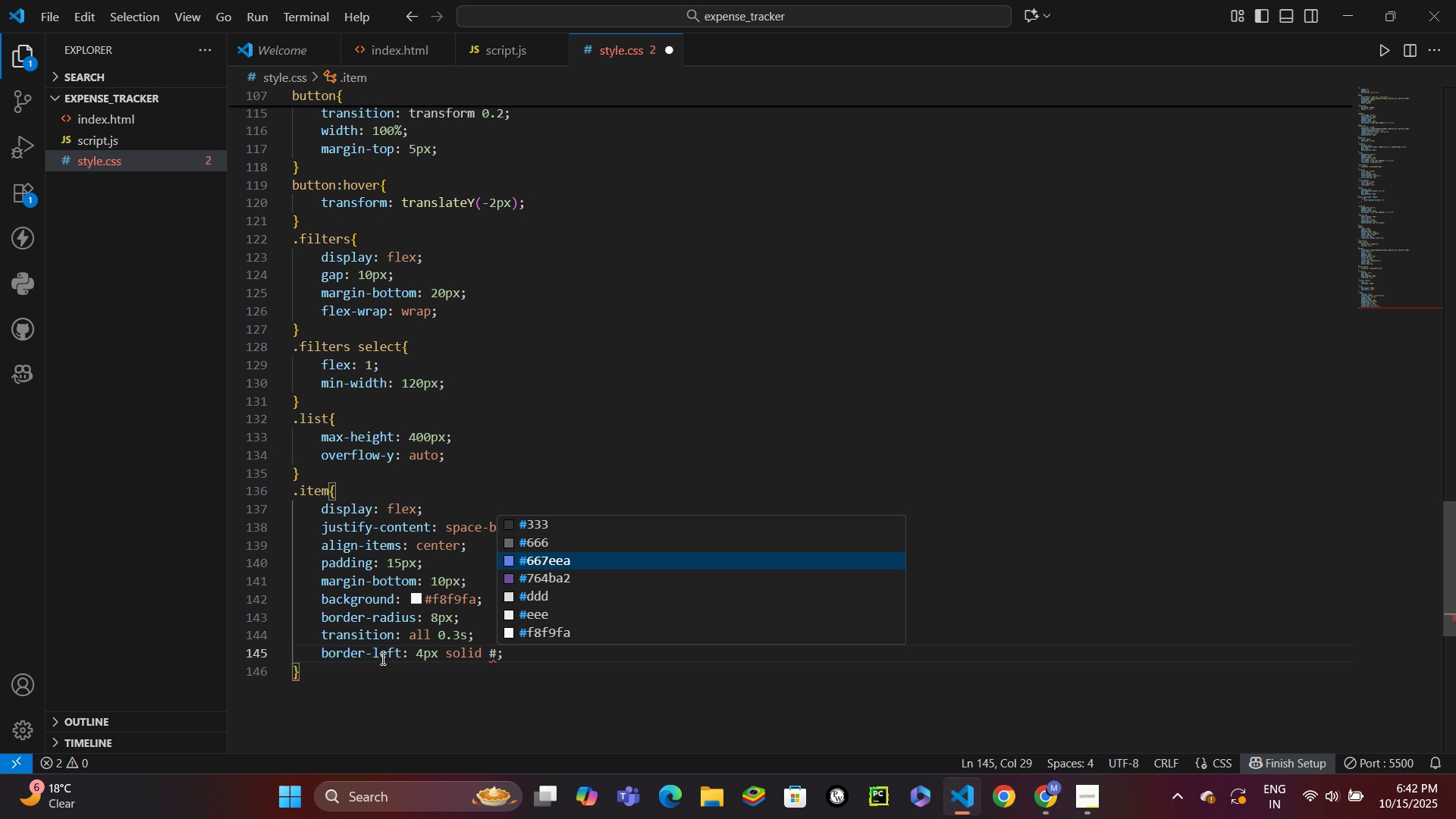 
key(ArrowDown)
 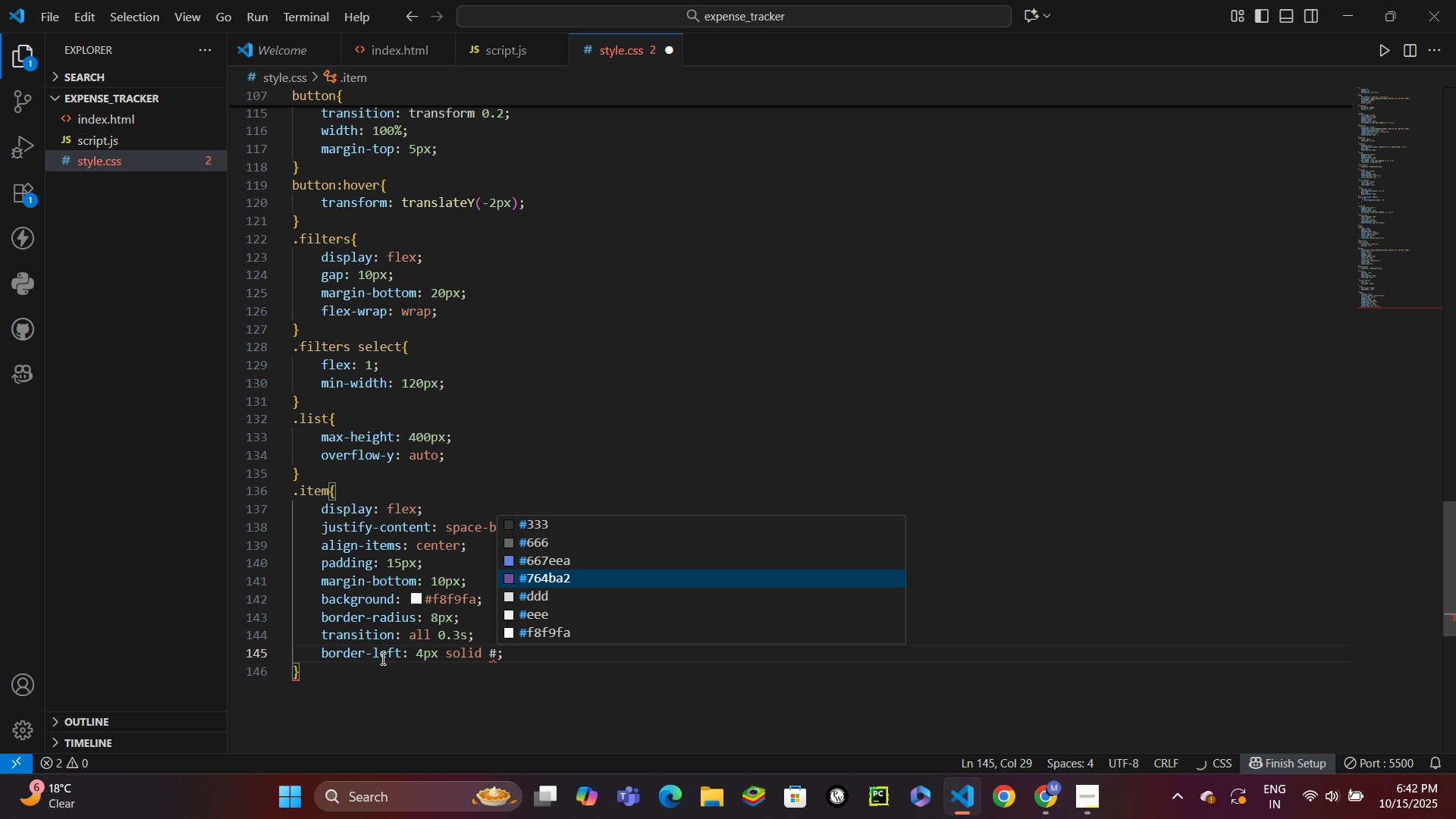 
key(ArrowDown)
 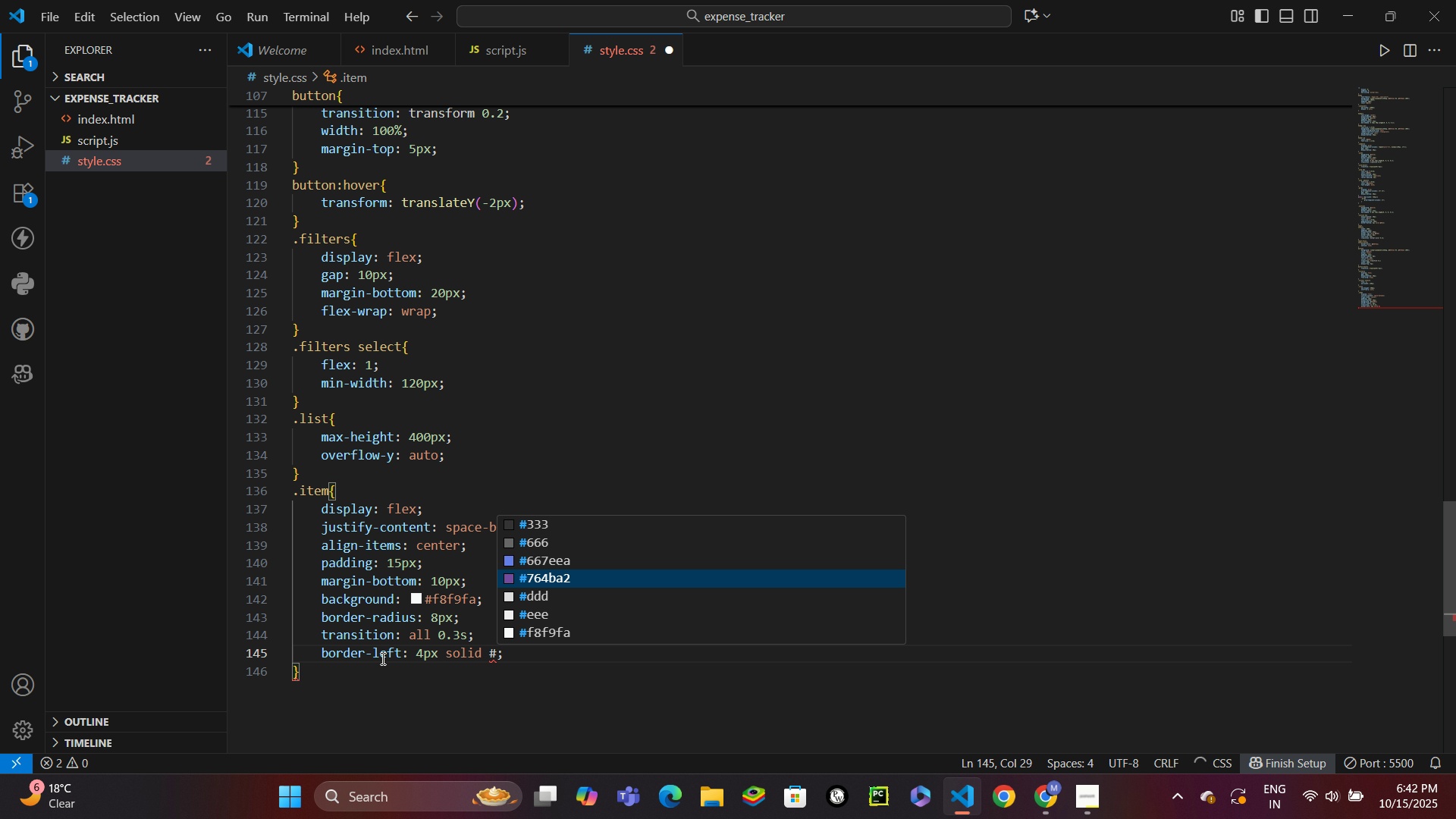 
key(ArrowUp)
 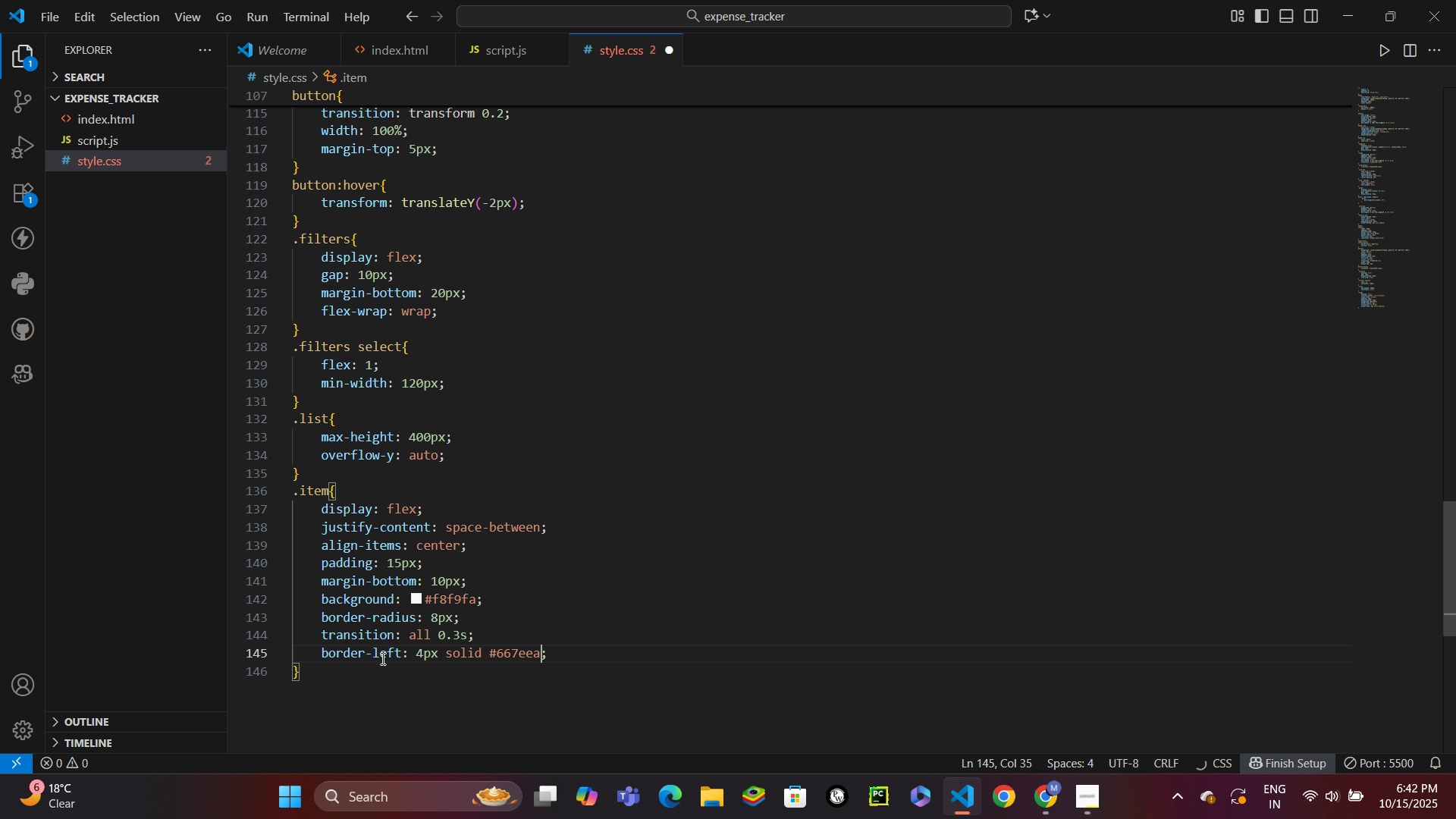 
key(Enter)
 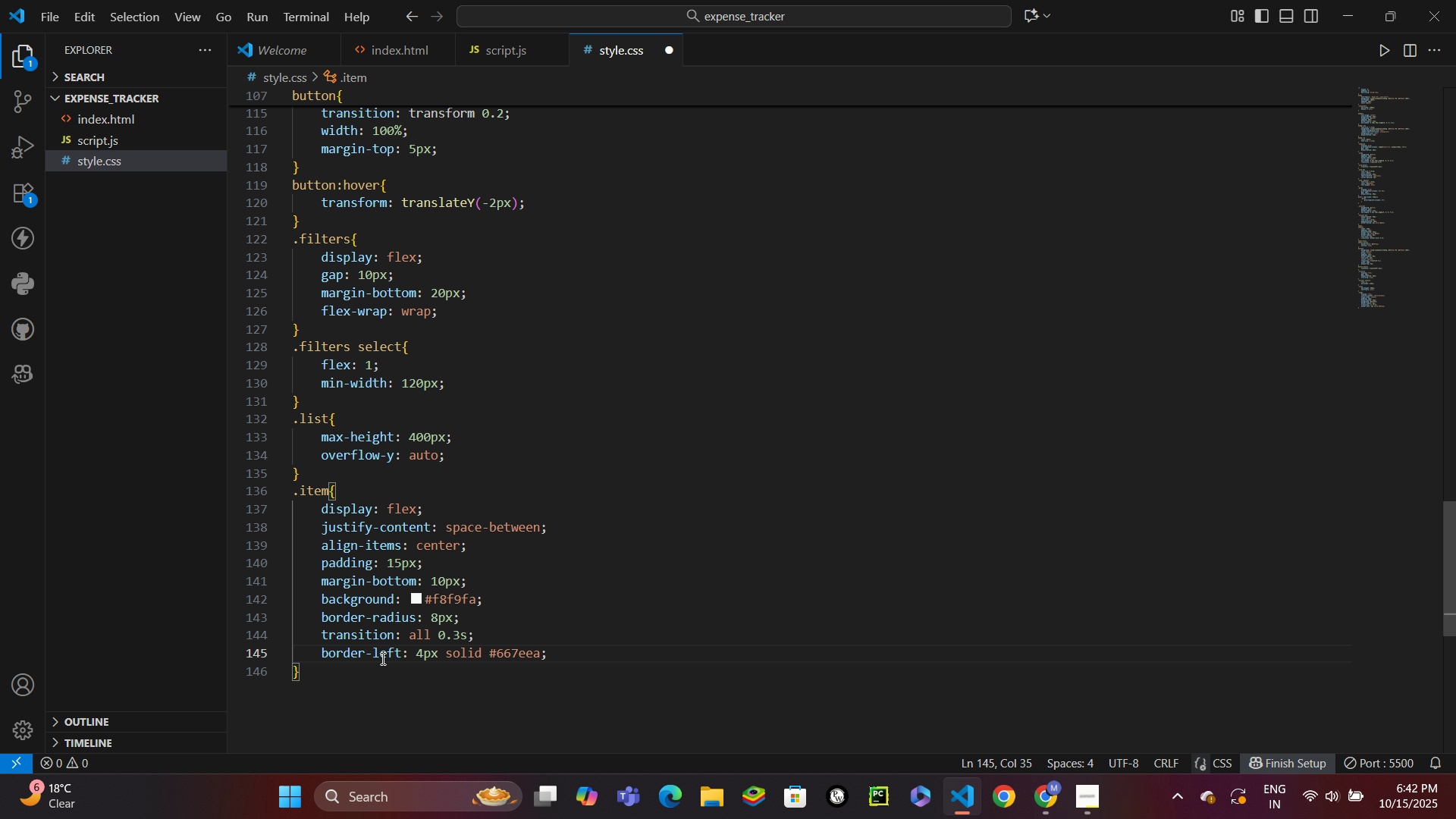 
key(Control+S)
 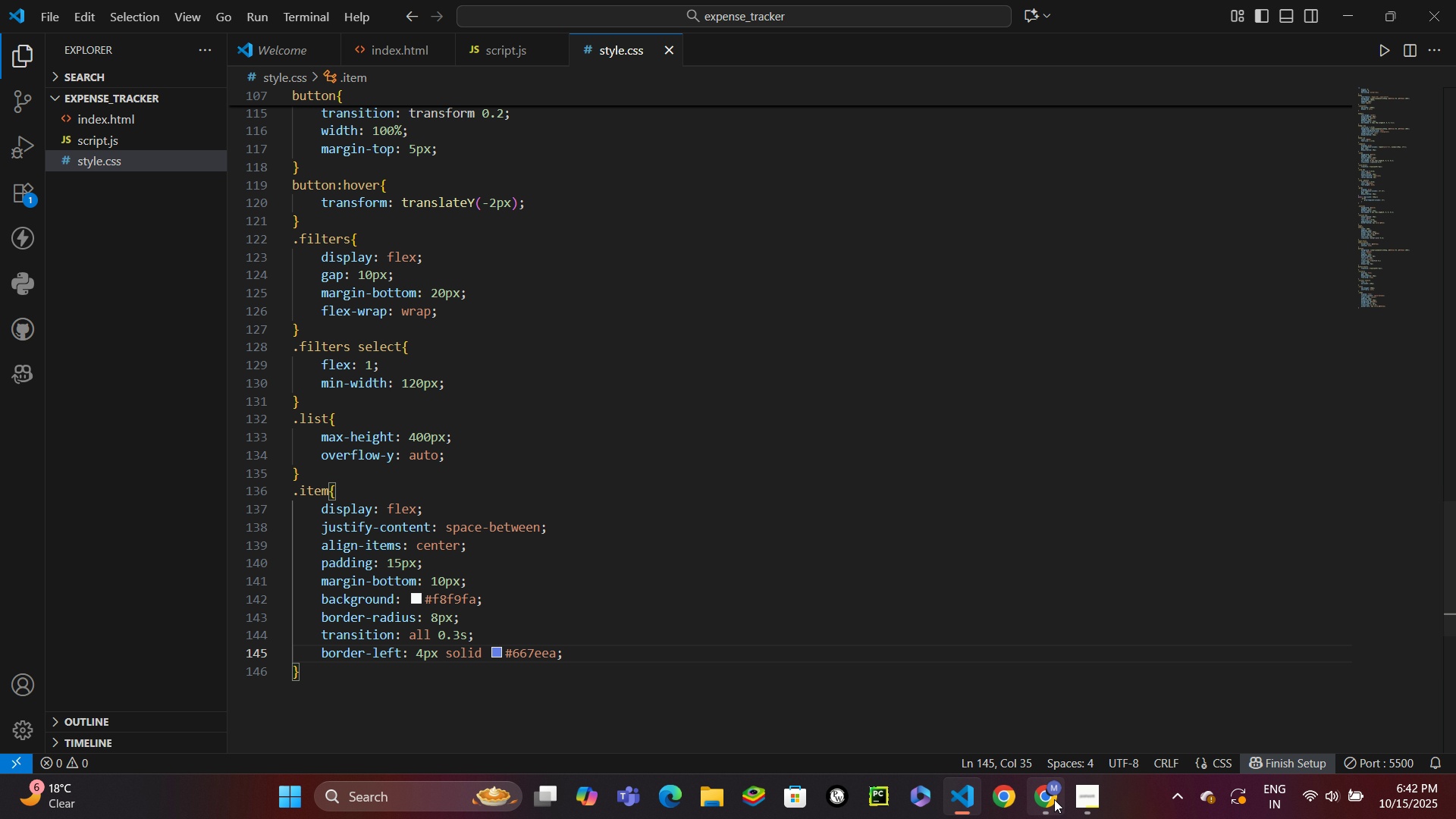 
left_click([1054, 799])
 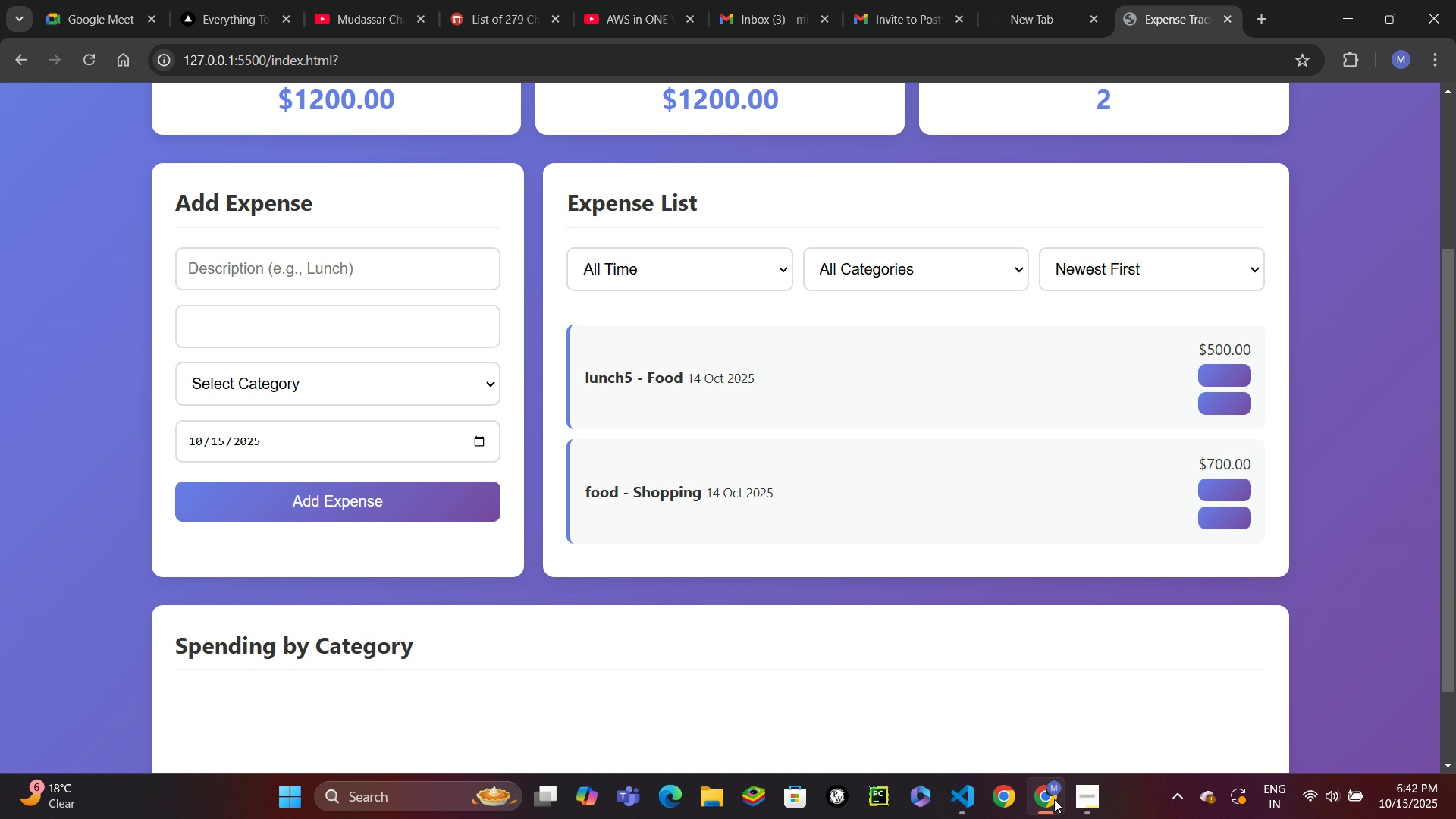 
wait(10.65)
 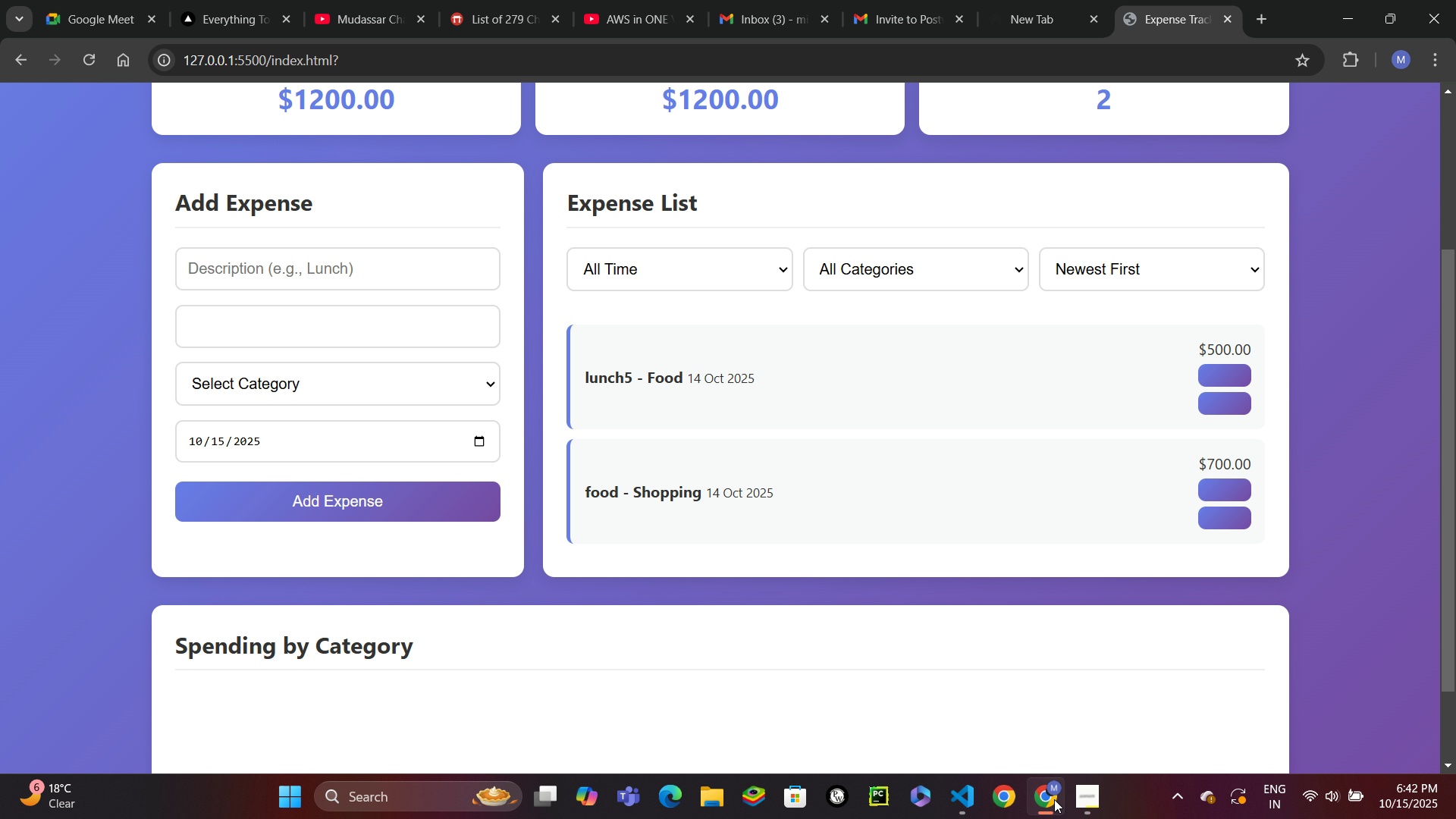 
mouse_move([780, 414])
 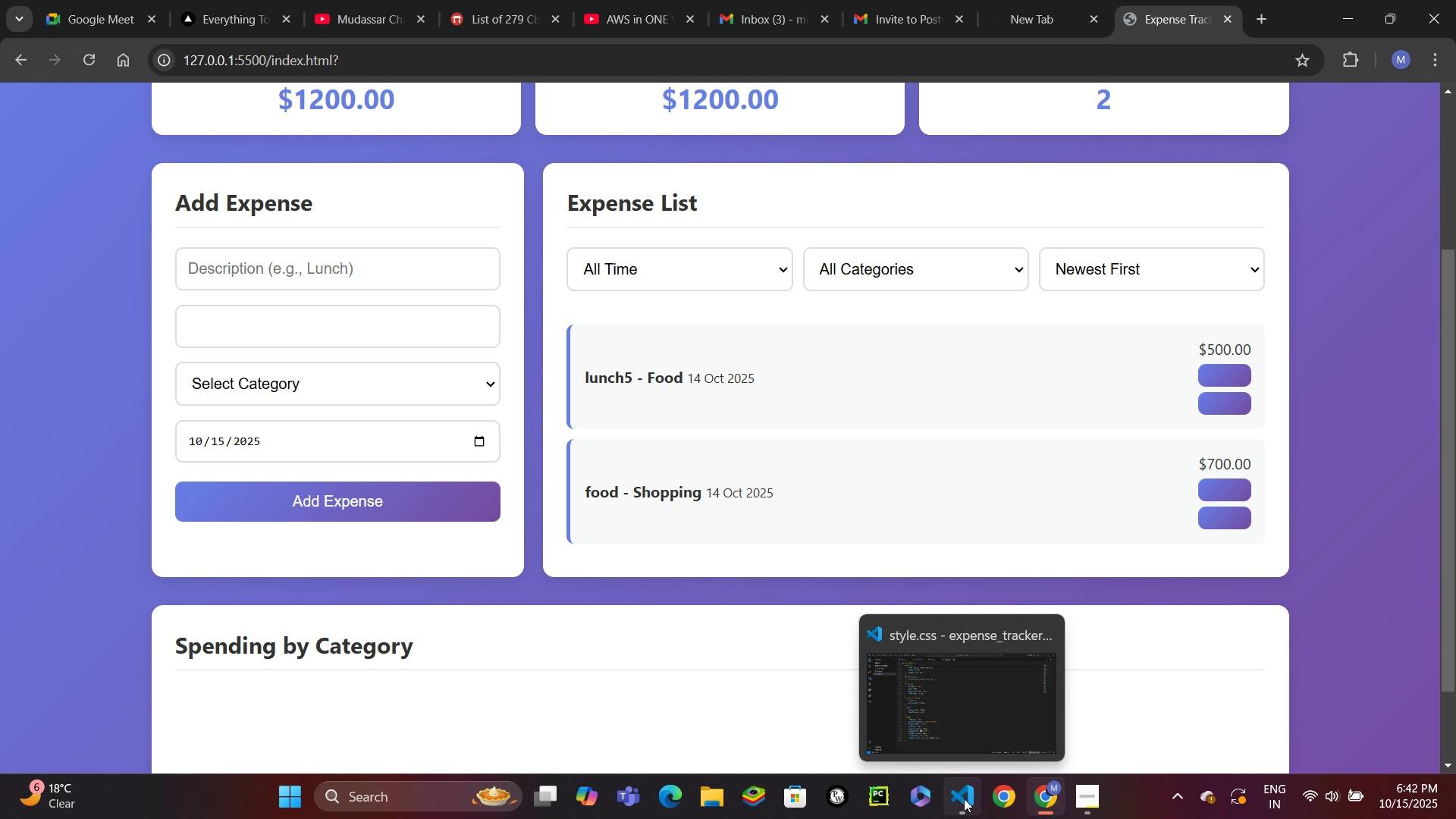 
left_click([964, 799])
 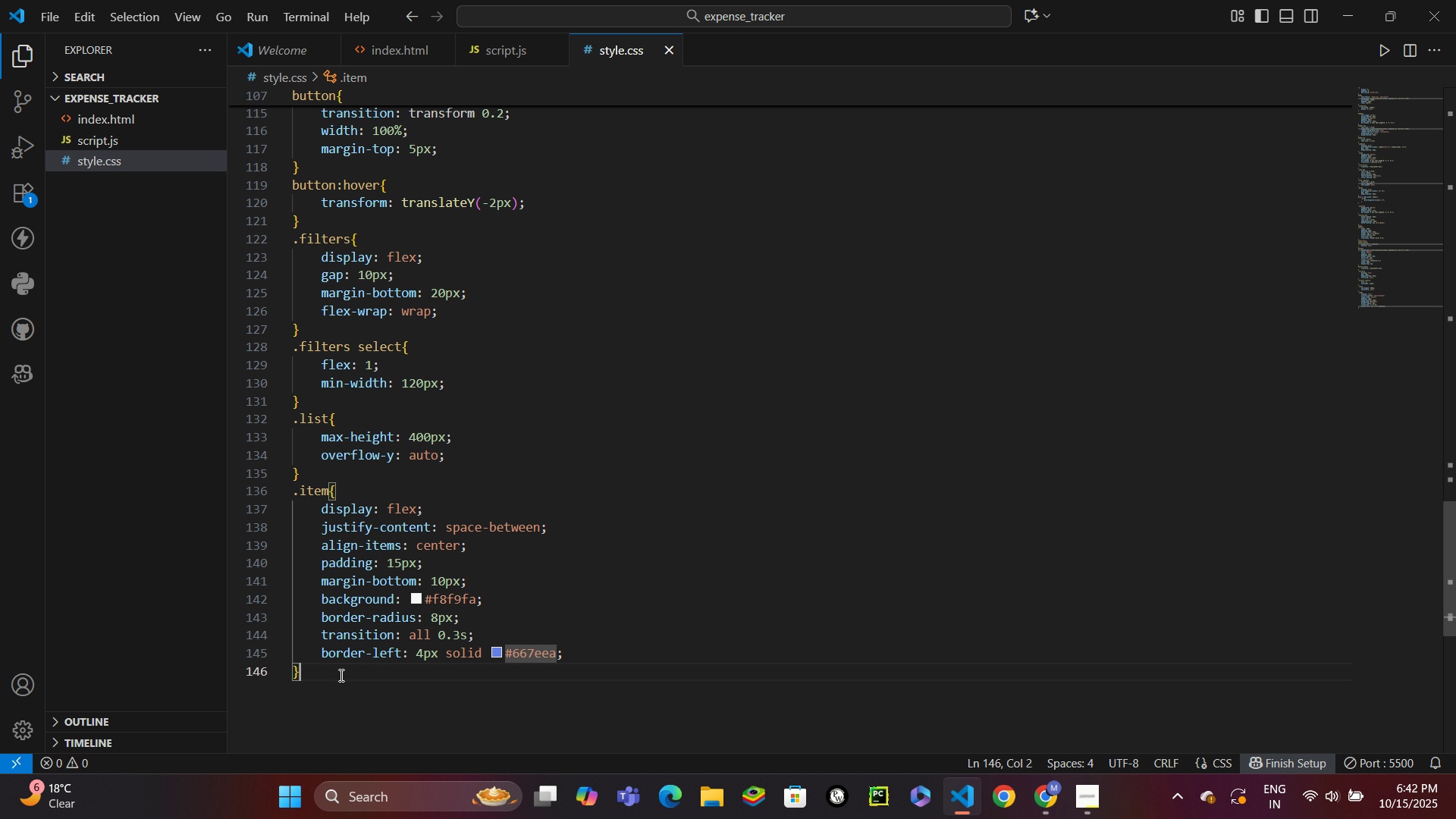 
left_click([340, 675])
 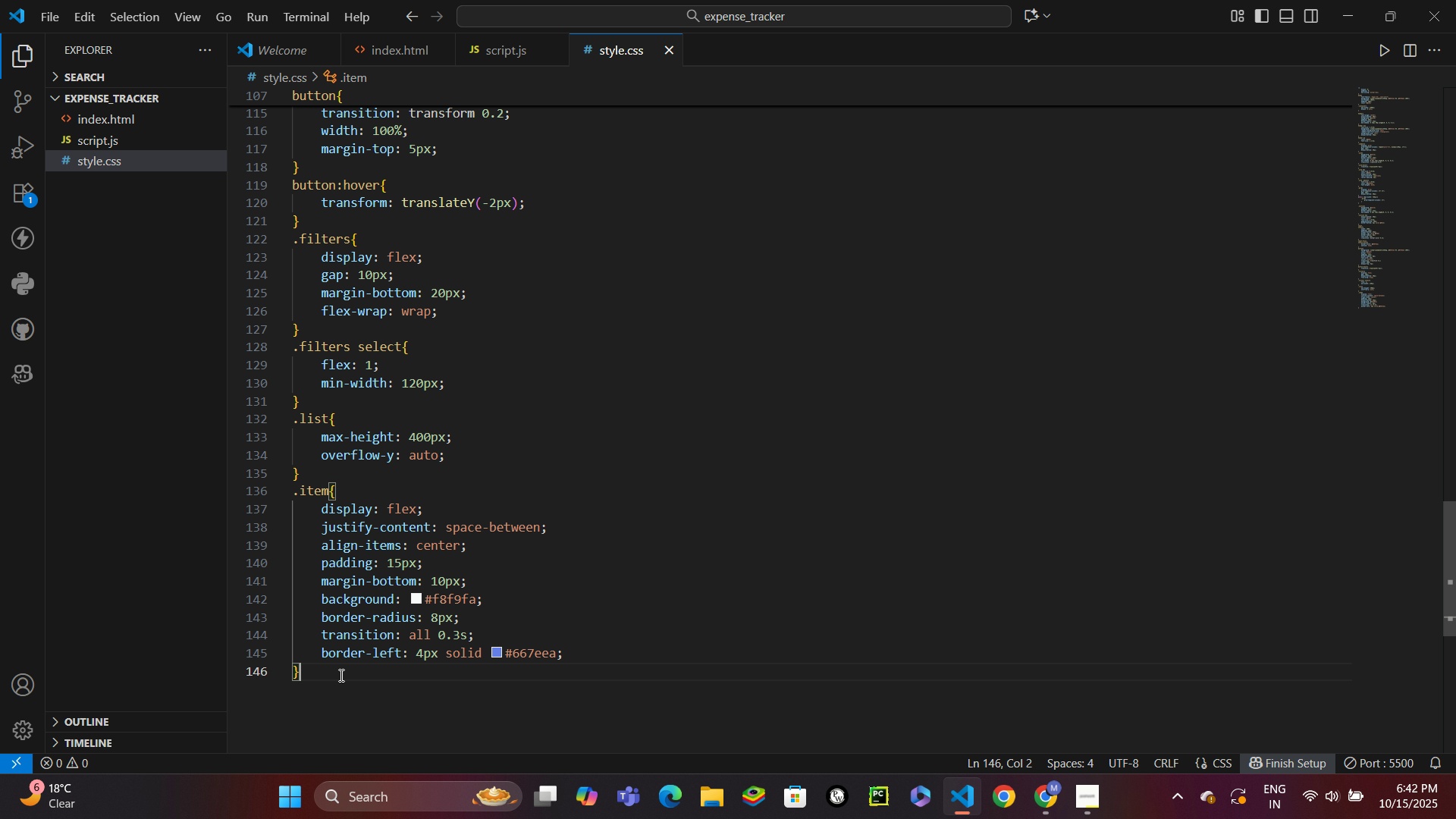 
key(Enter)
 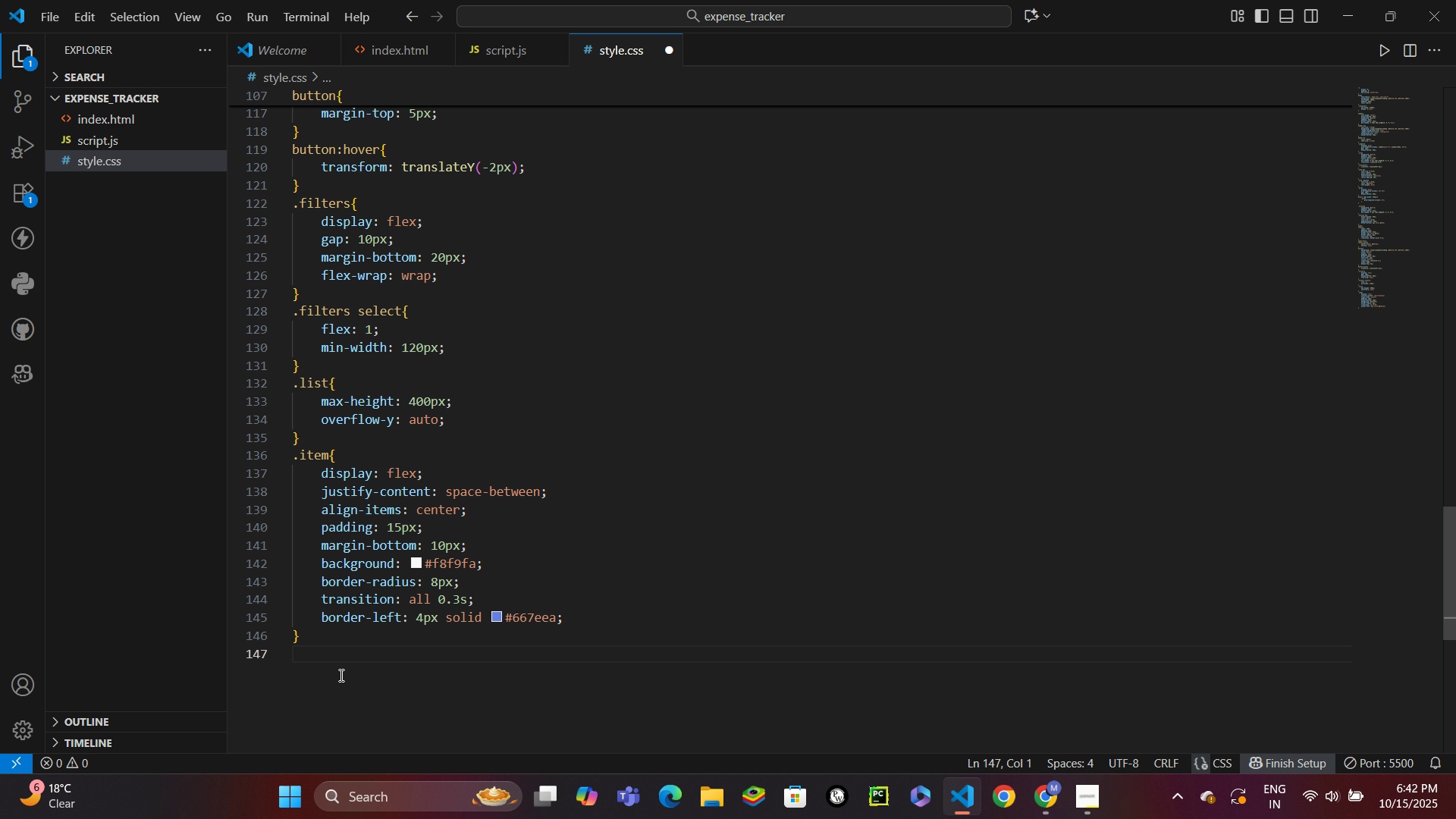 
type(.item:hover{)
 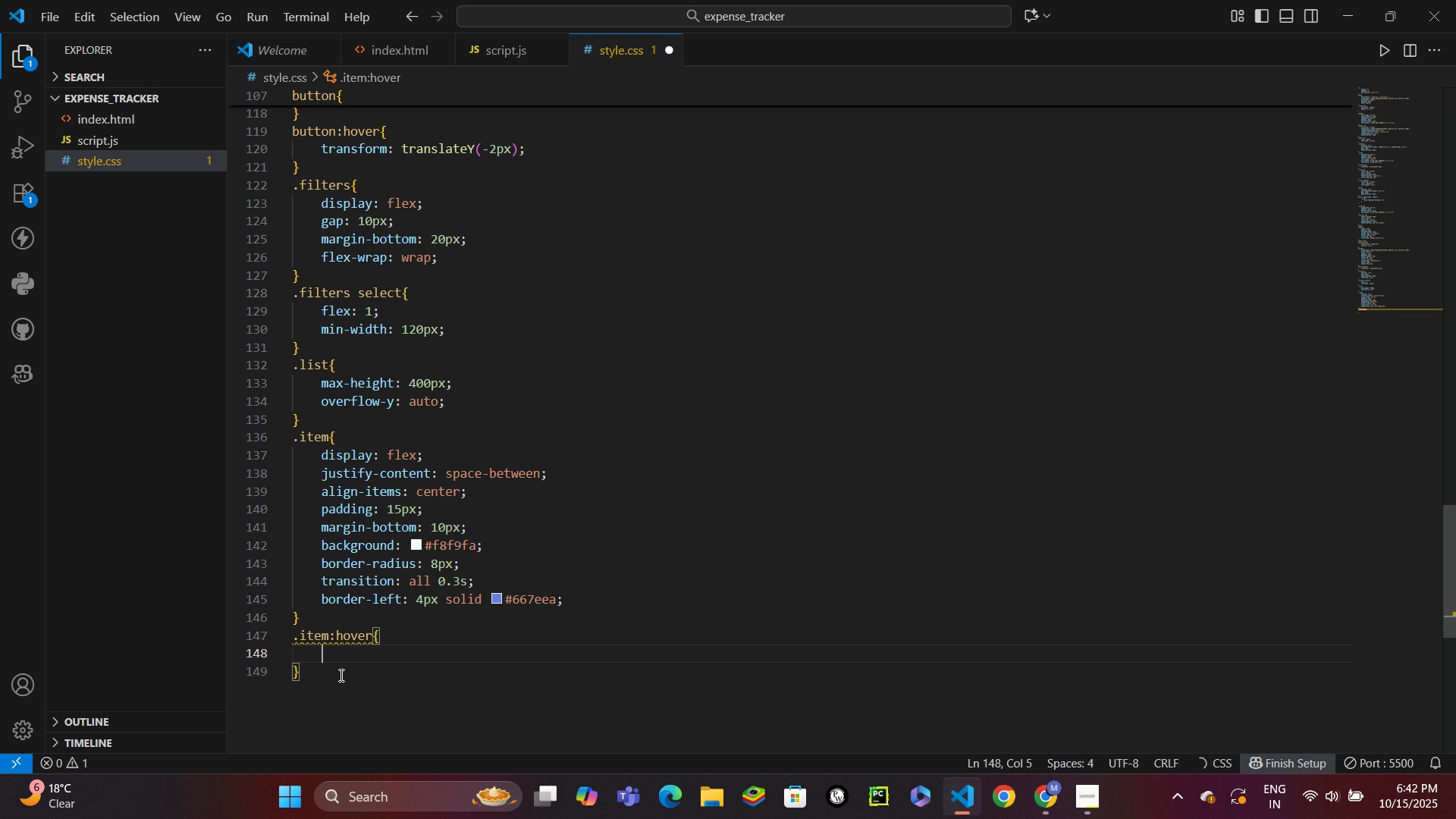 
 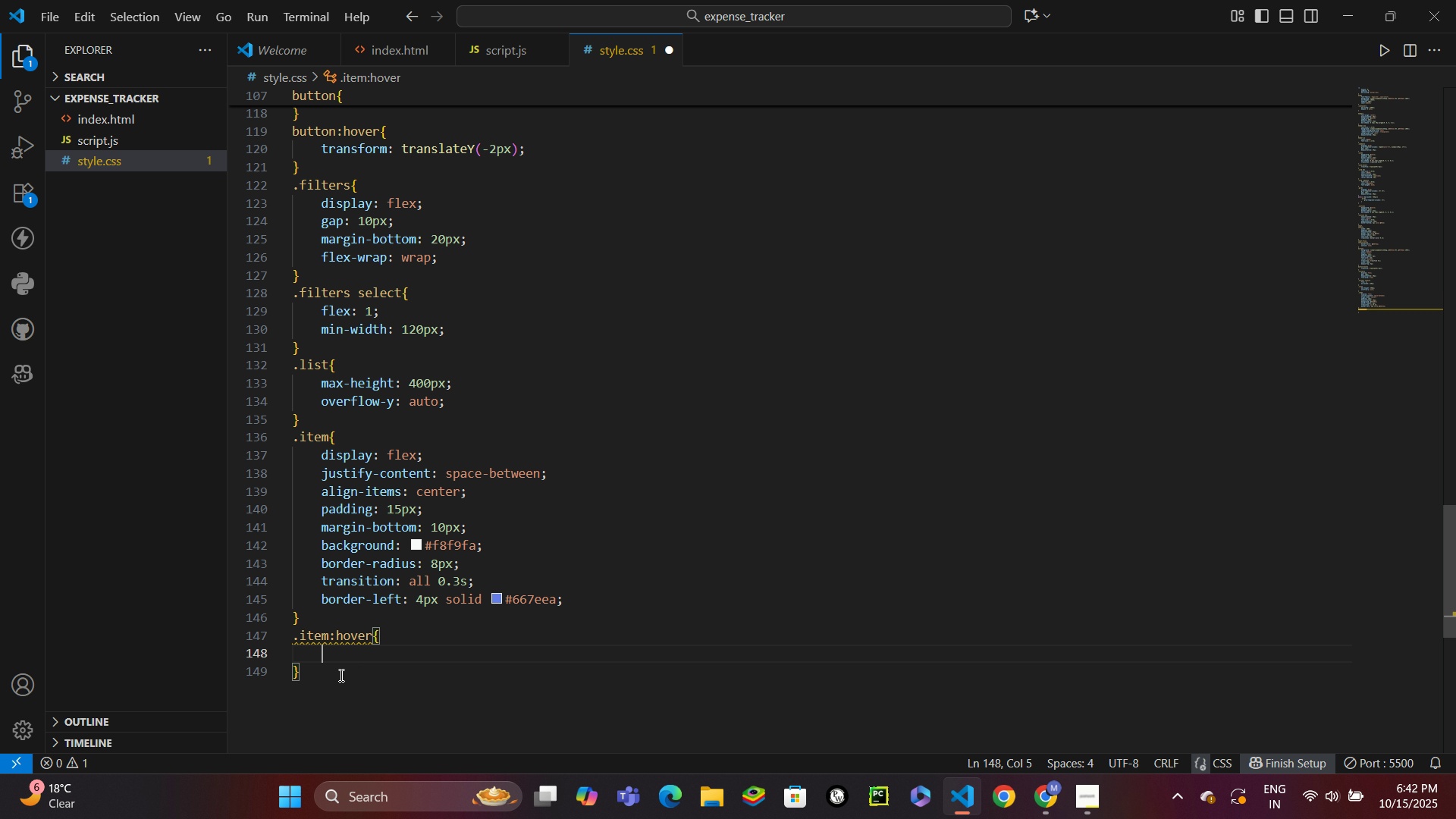 
key(Enter)
 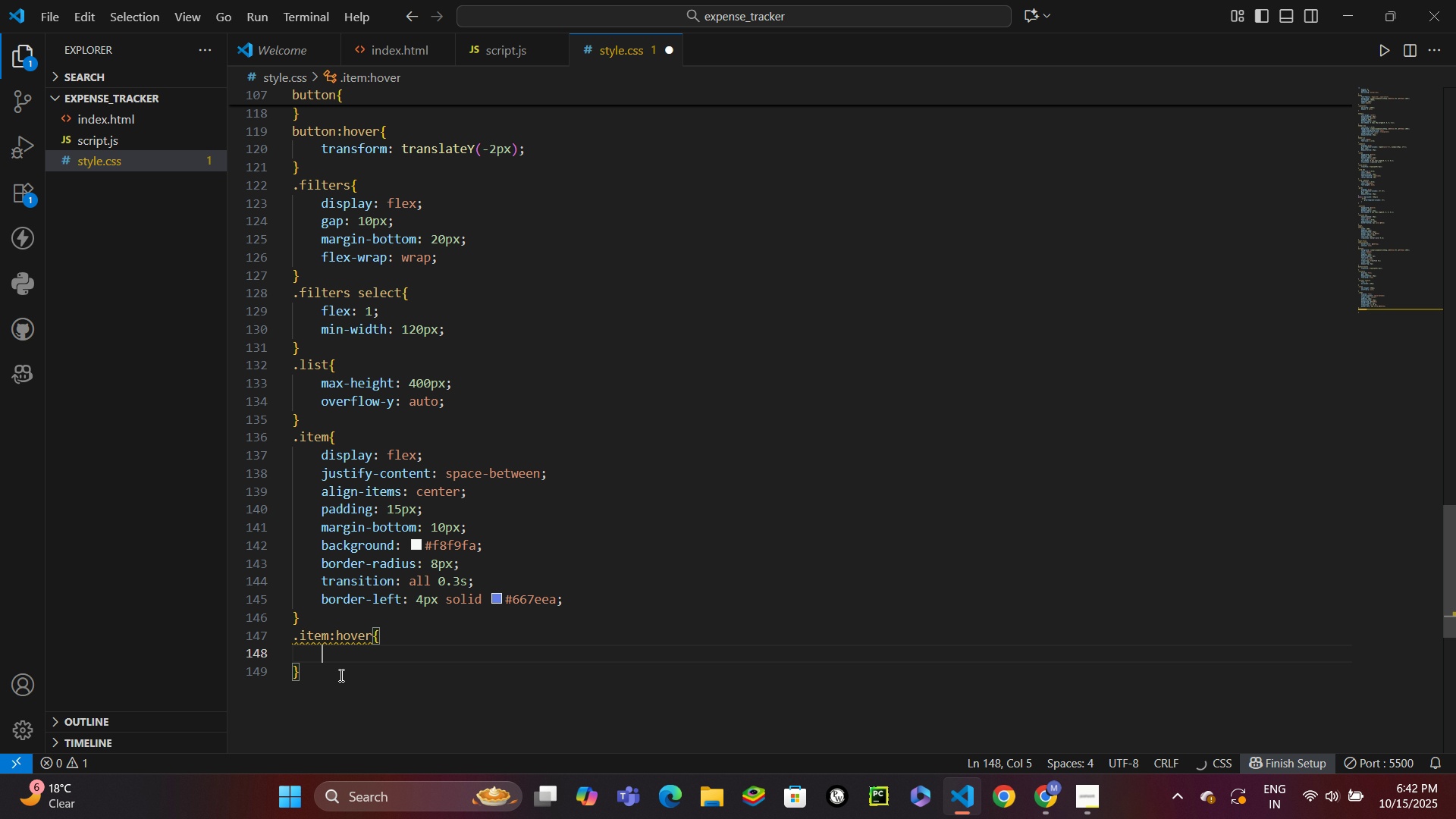 
type(boxs)
 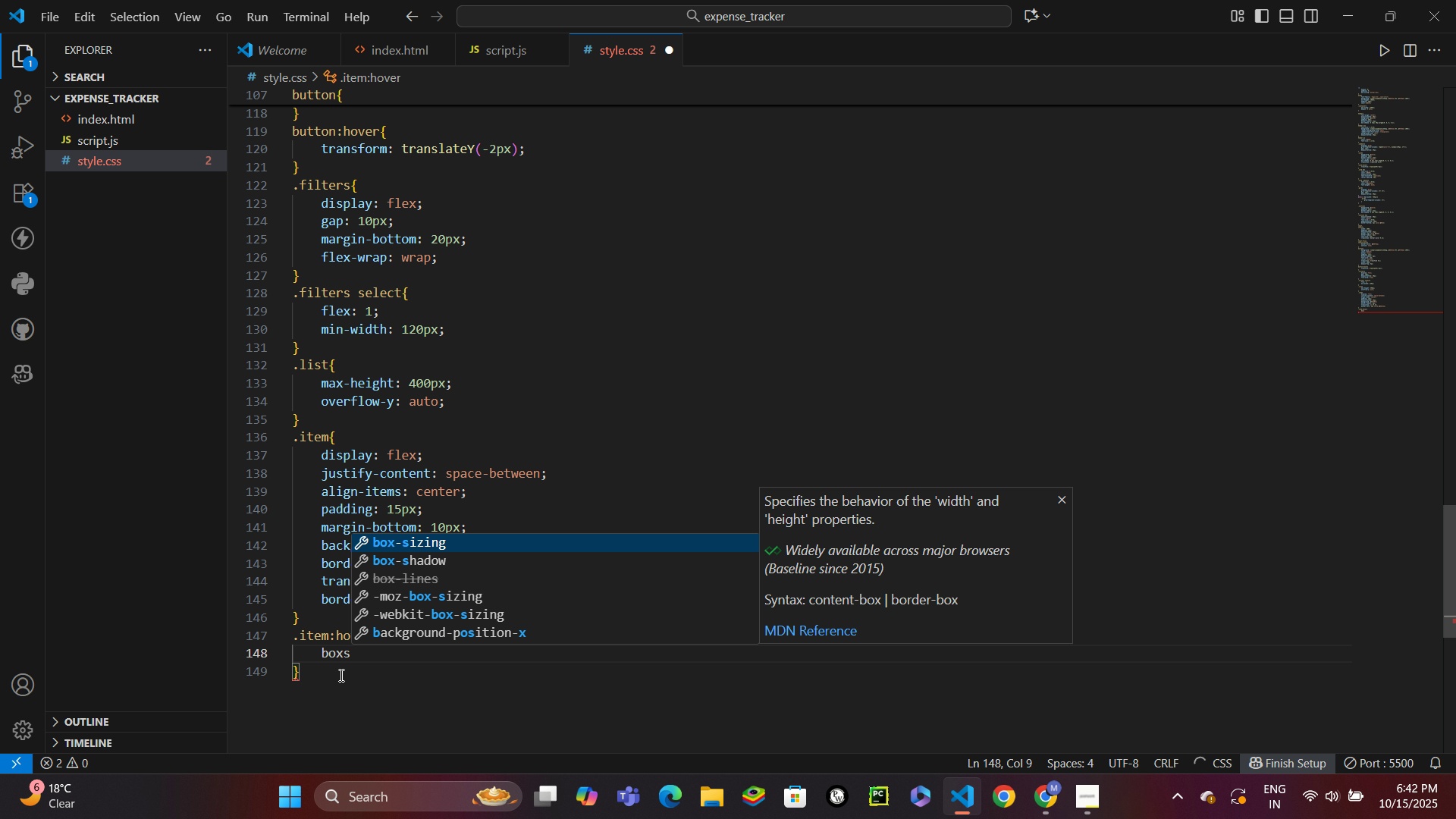 
key(Enter)
 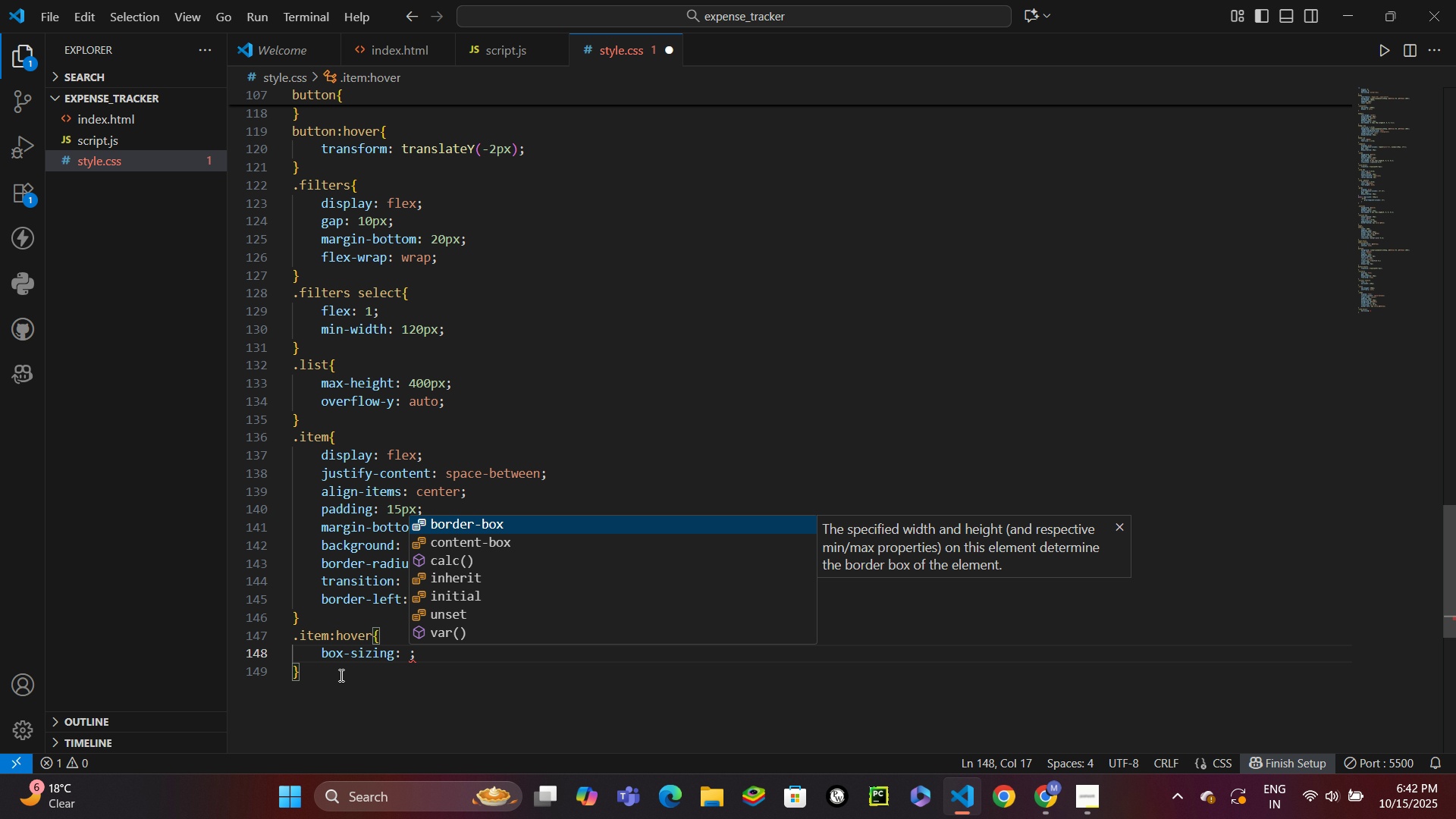 
type(0 2px 10px rgba)
 